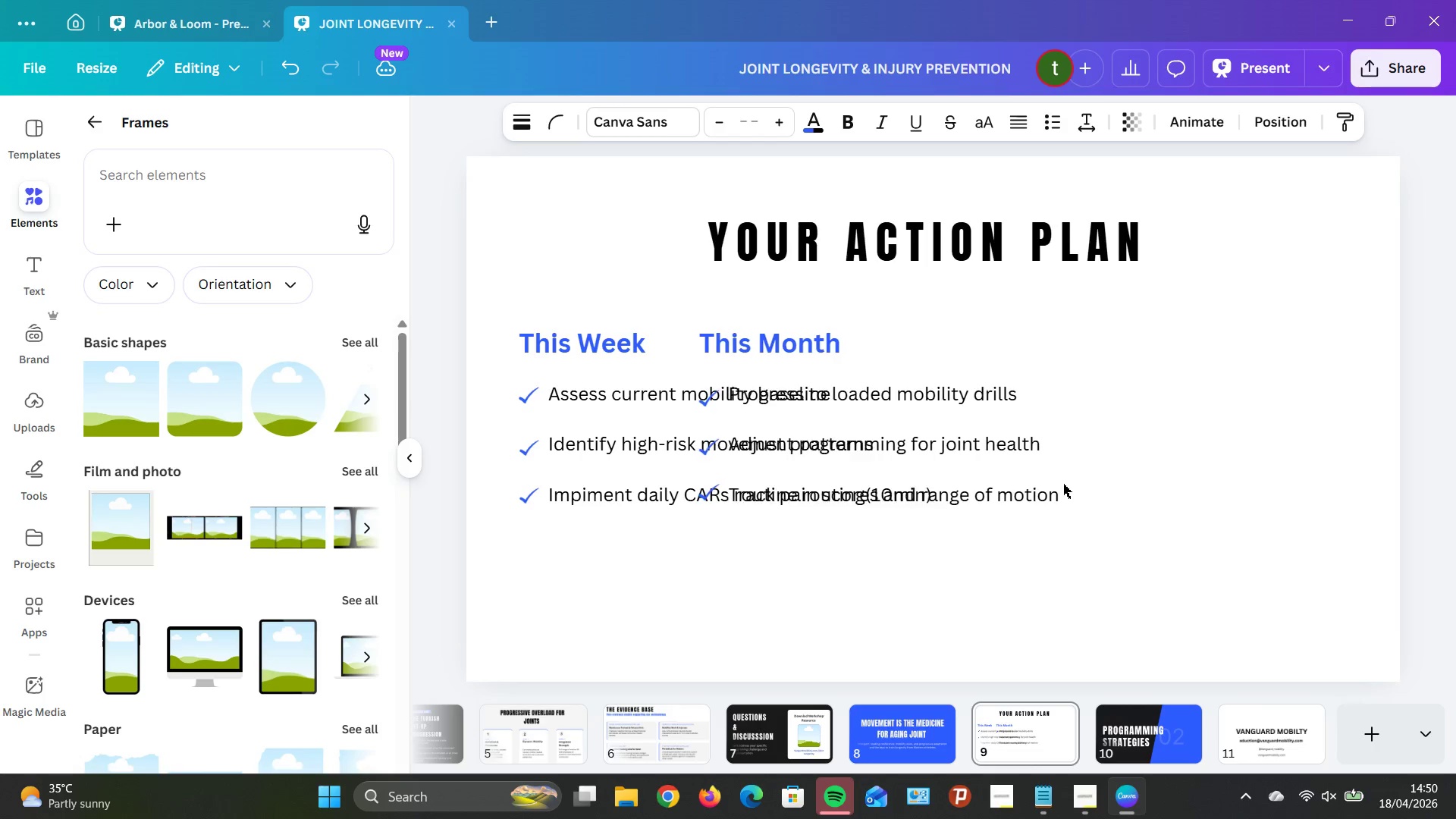 
hold_key(key=ArrowRight, duration=1.5)
 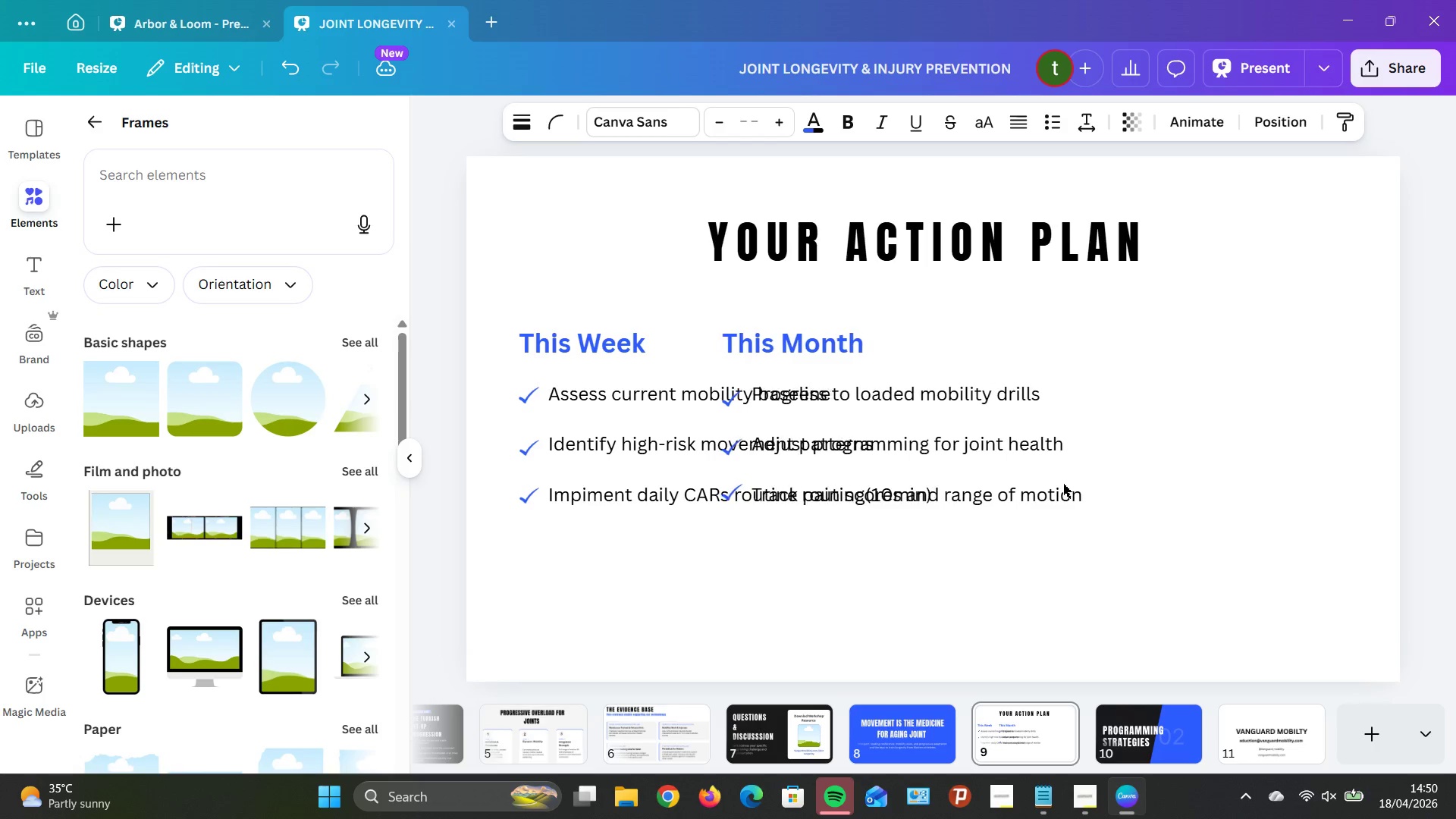 
hold_key(key=ArrowRight, duration=1.51)
 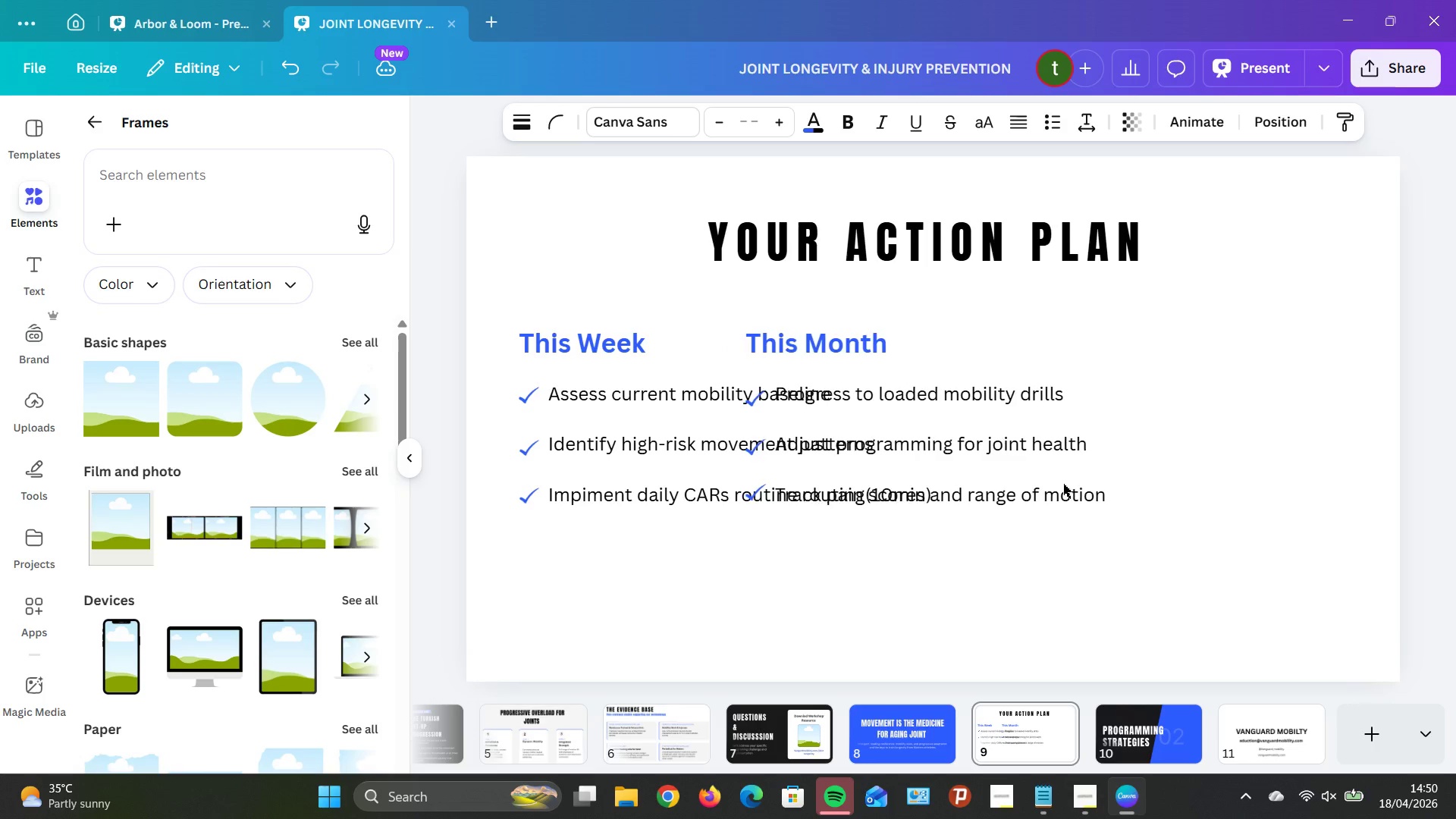 
hold_key(key=ArrowRight, duration=1.5)
 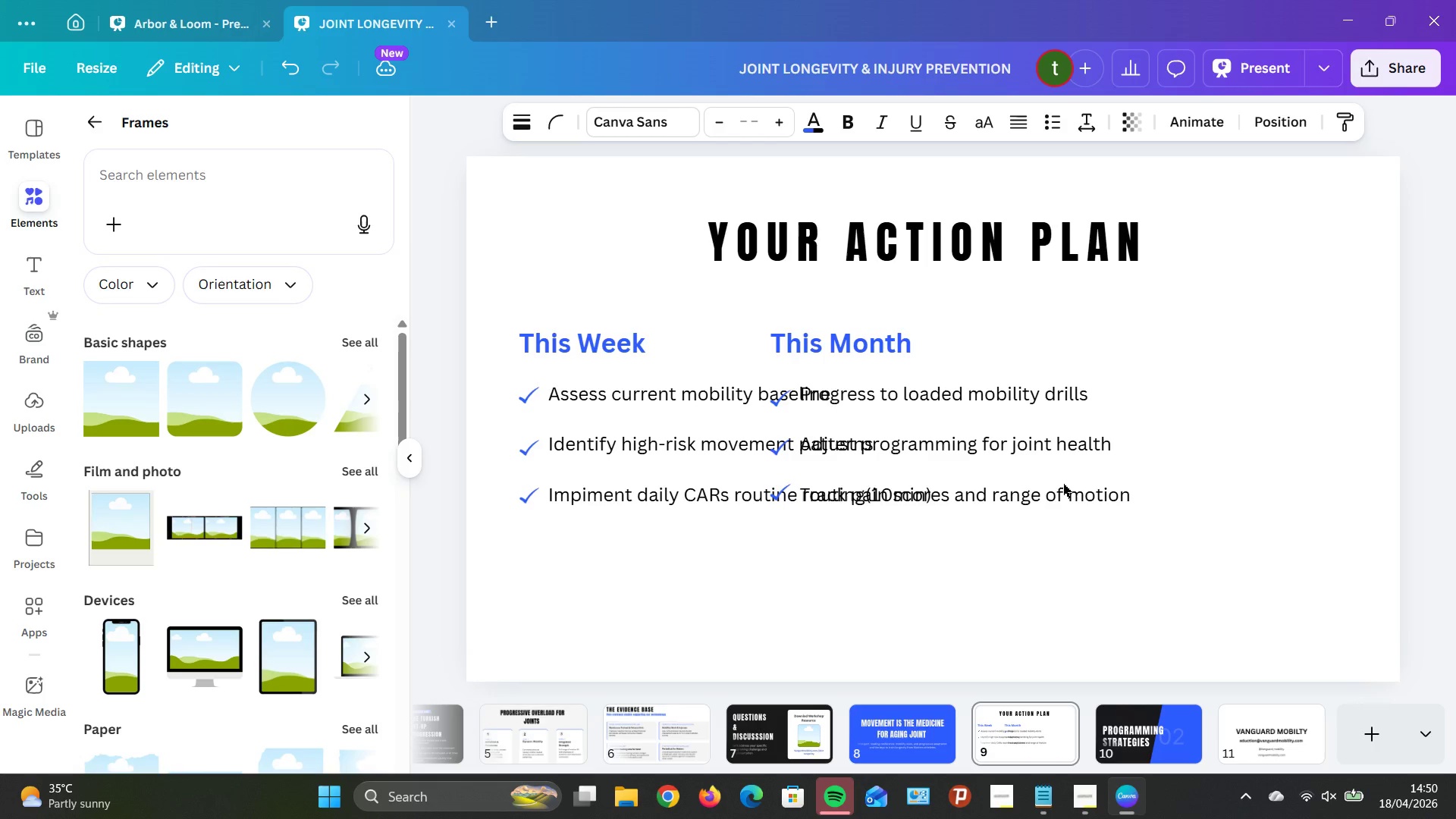 
hold_key(key=ArrowRight, duration=1.52)
 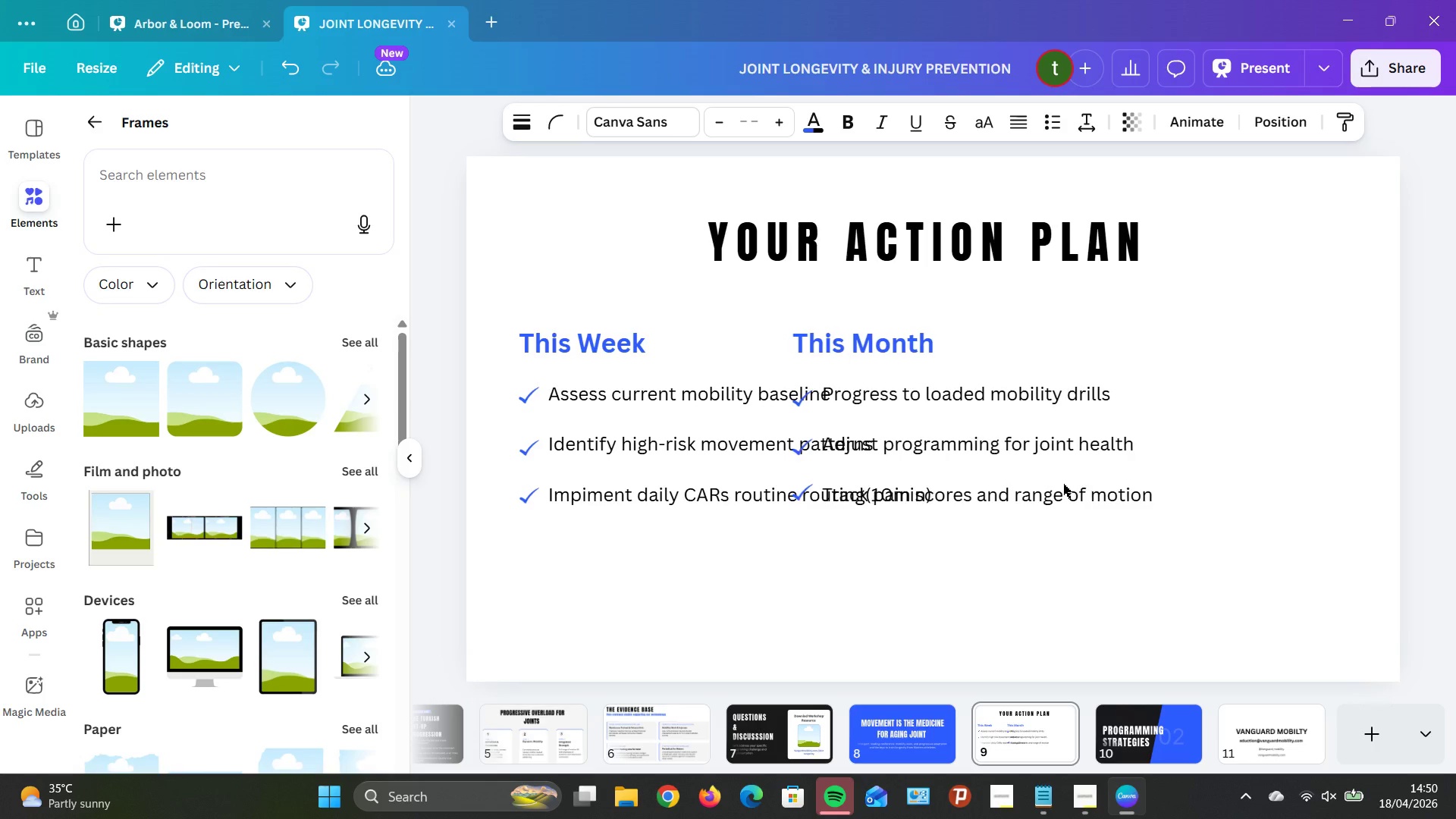 
hold_key(key=ArrowRight, duration=1.5)
 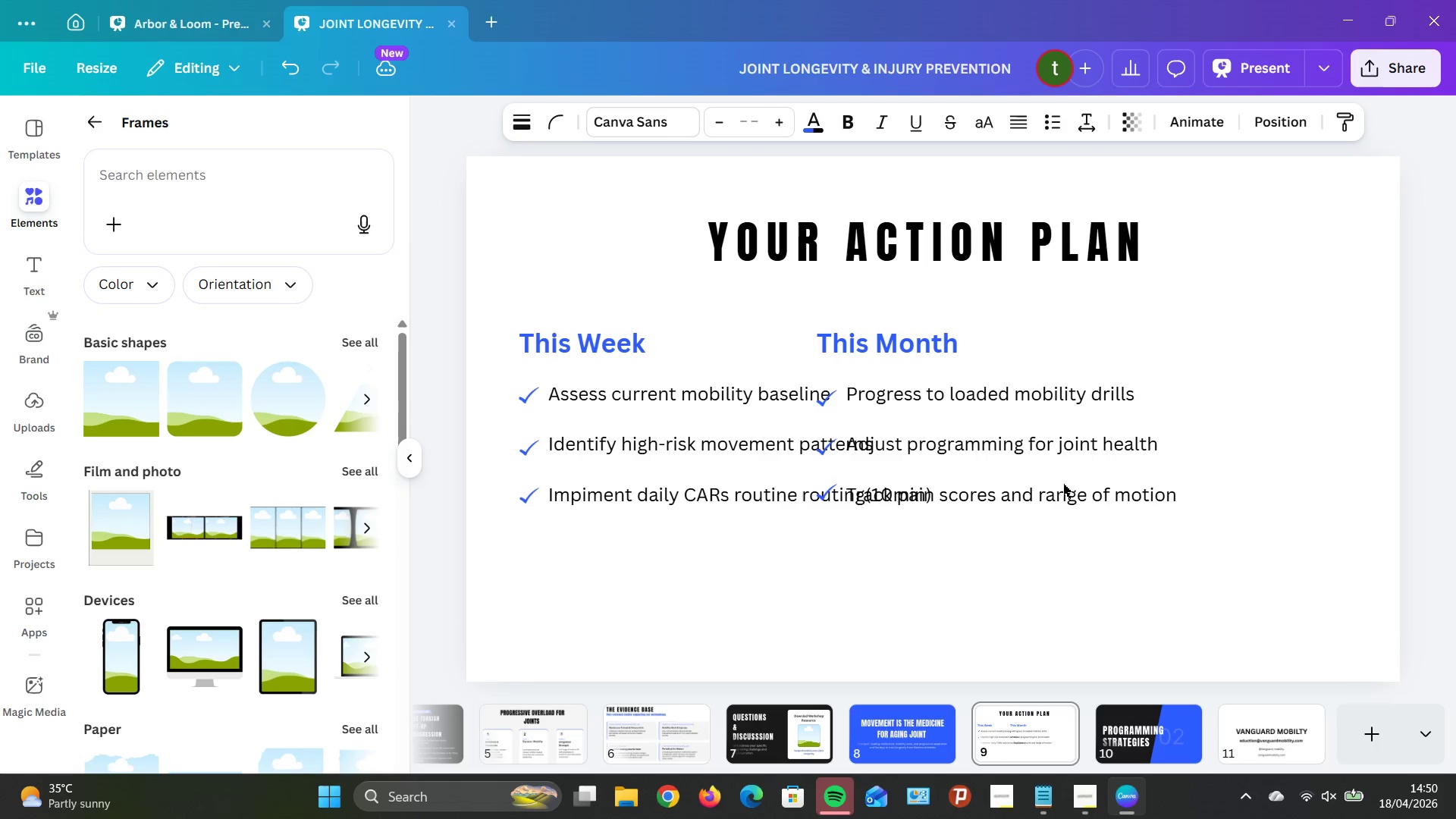 
hold_key(key=ArrowRight, duration=1.52)
 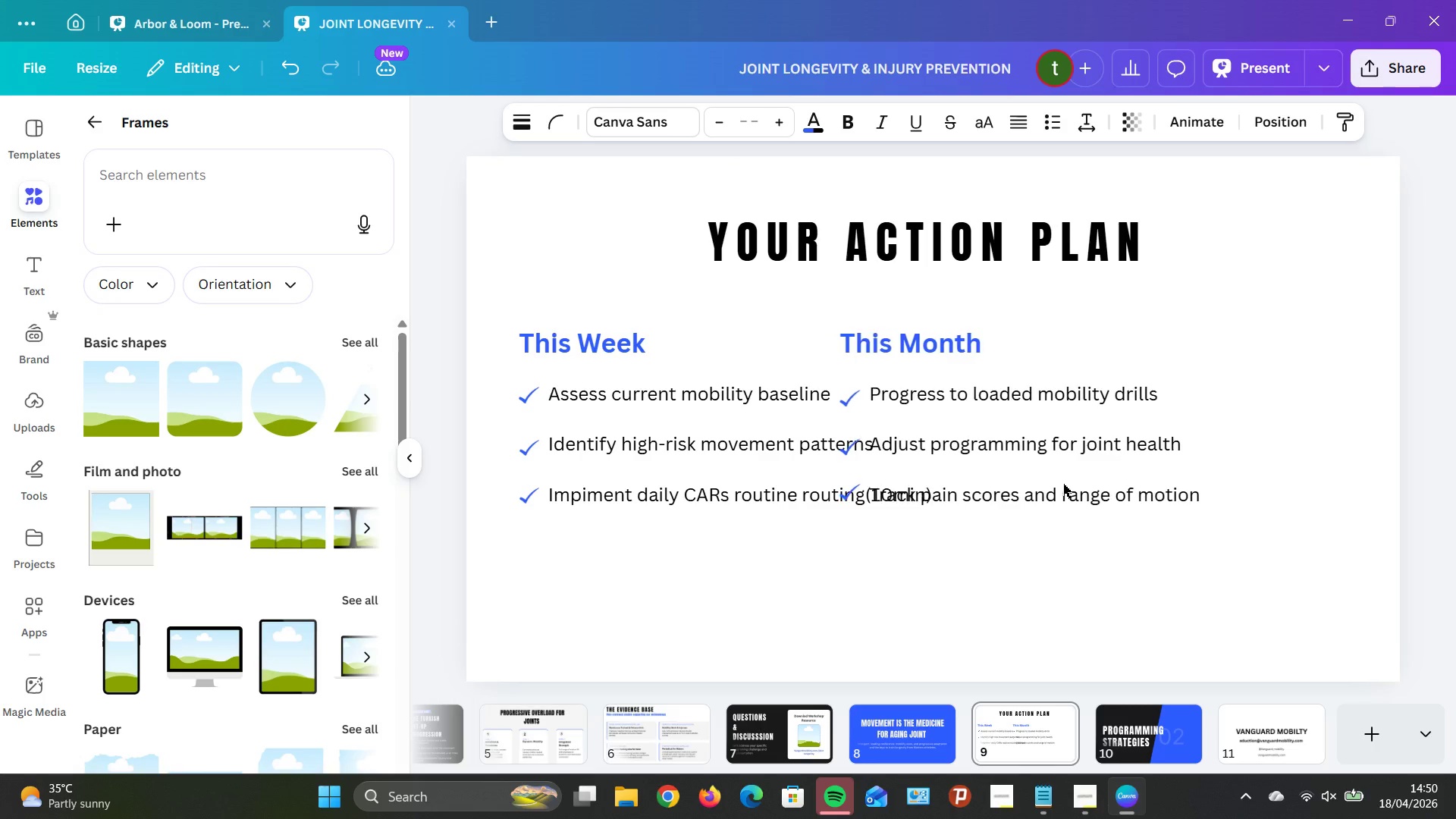 
hold_key(key=ArrowRight, duration=1.5)
 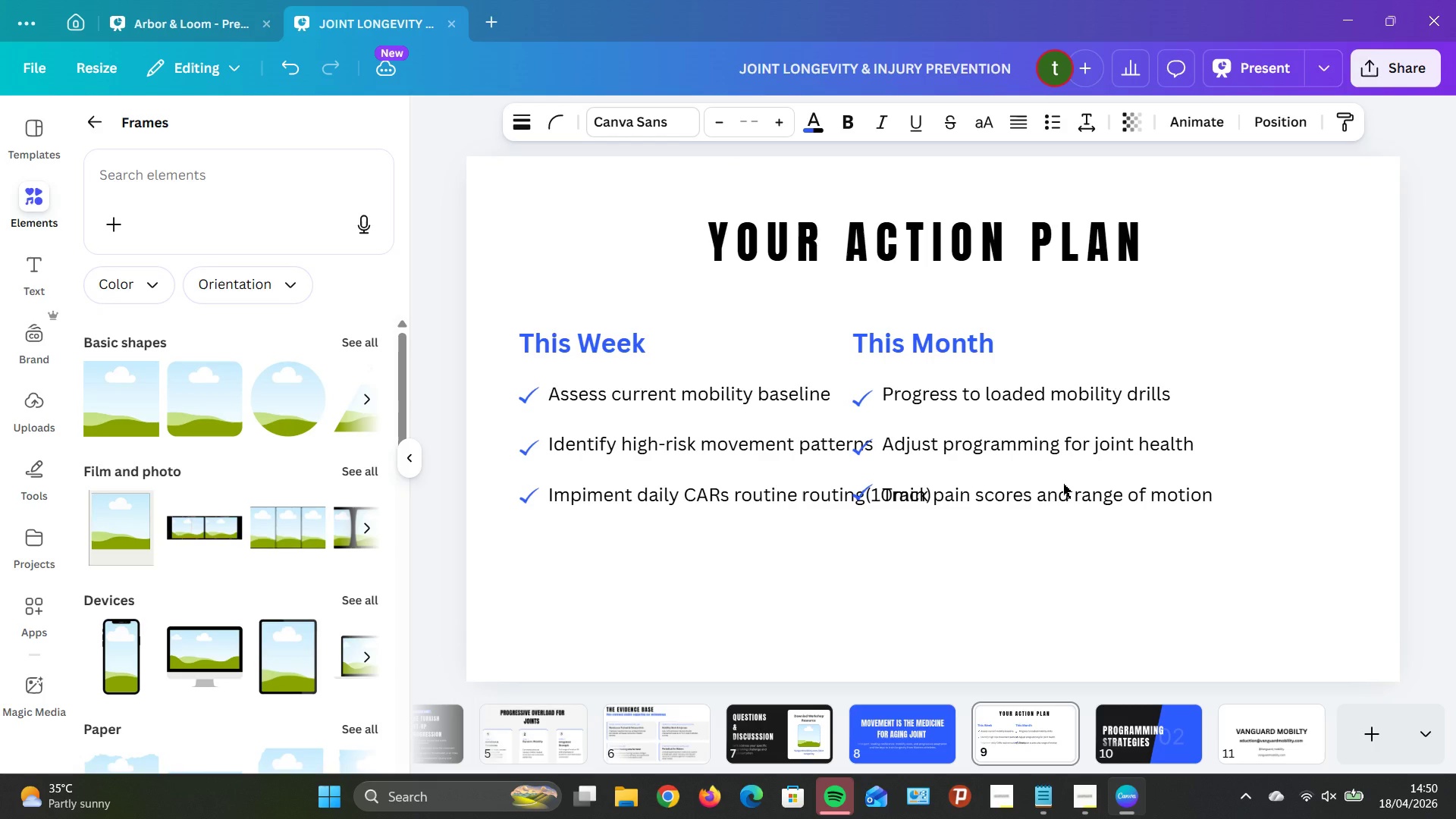 
hold_key(key=ArrowRight, duration=0.94)
 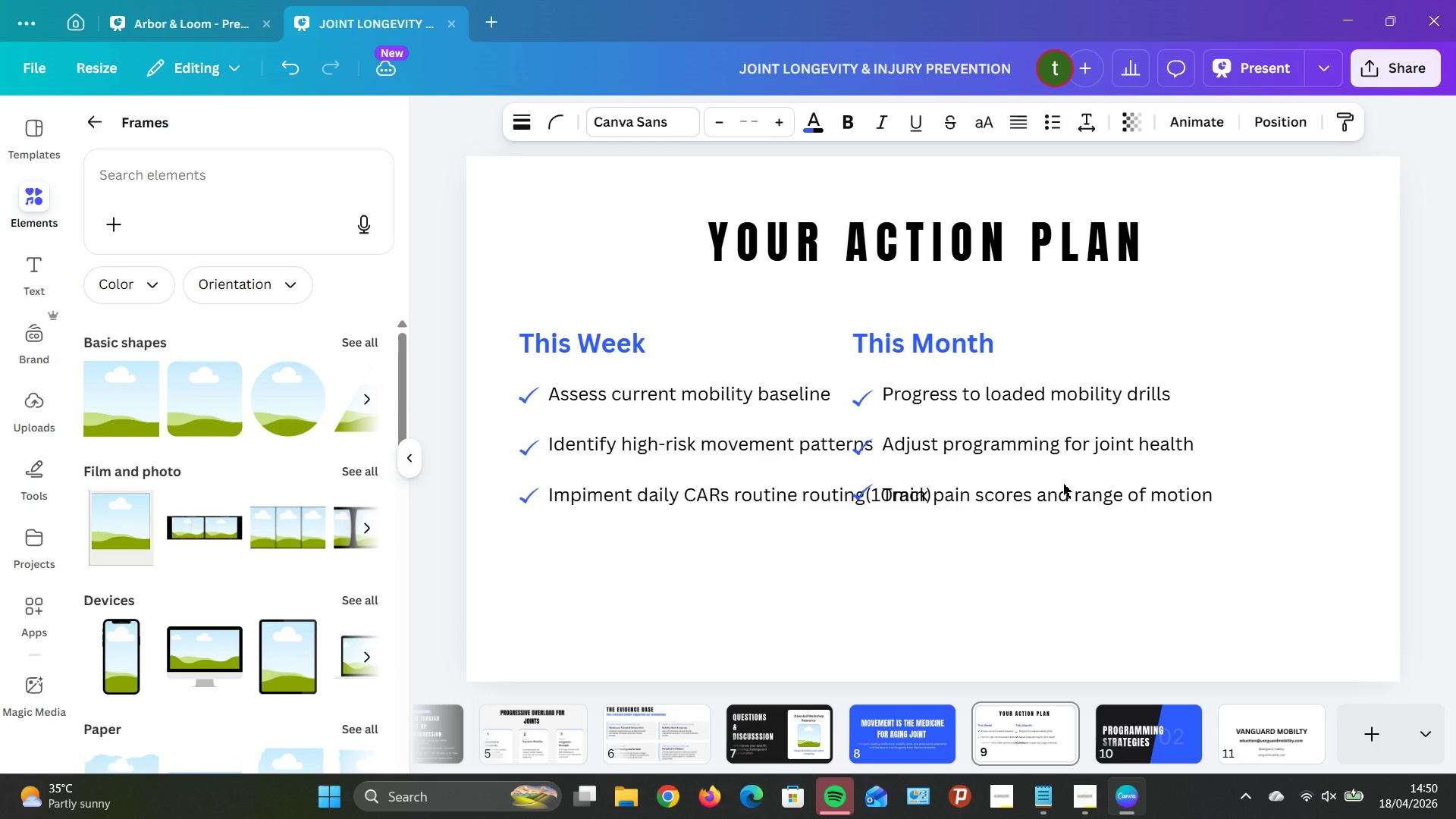 
hold_key(key=ArrowRight, duration=1.31)
 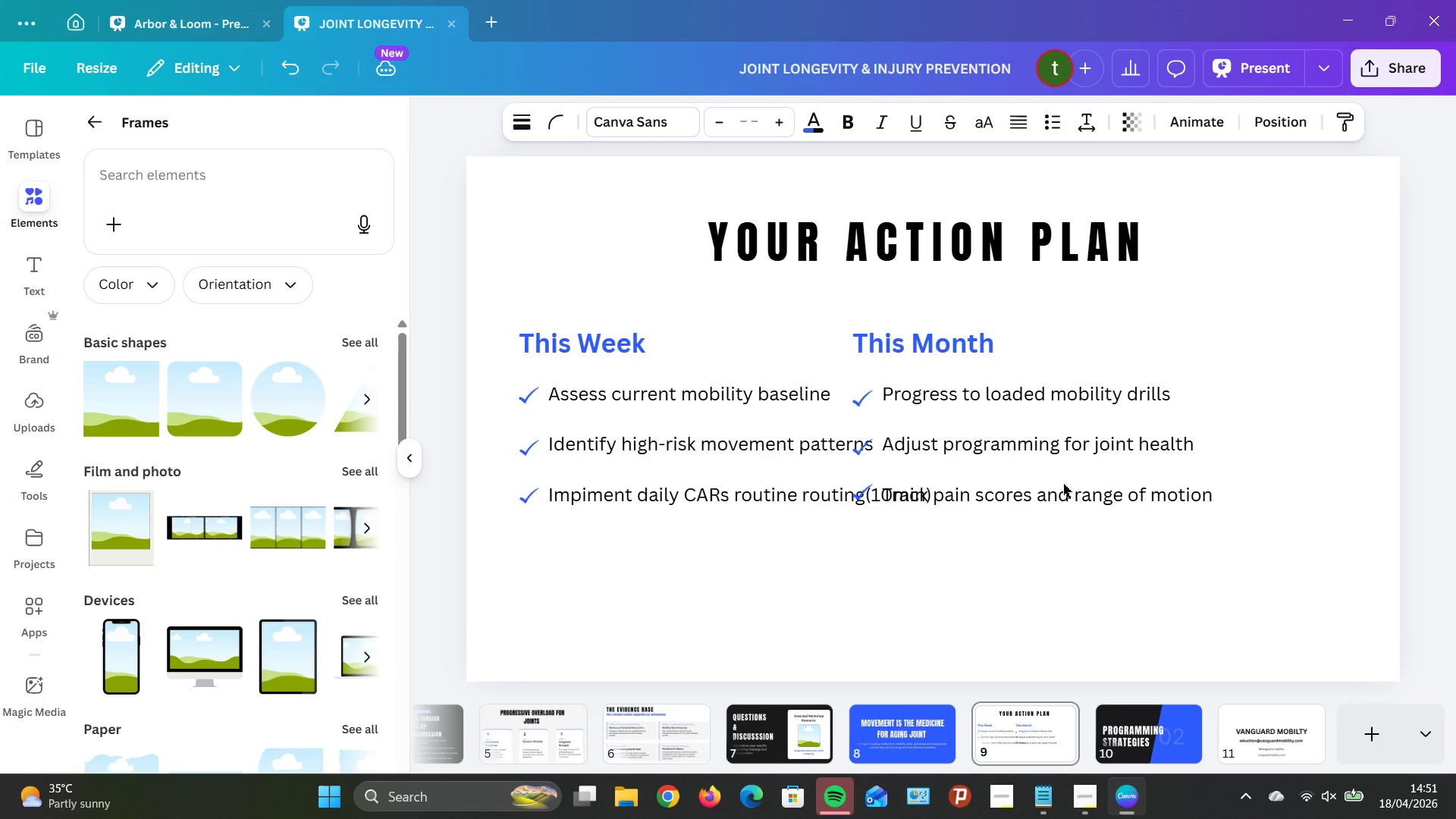 
hold_key(key=ArrowRight, duration=1.5)
 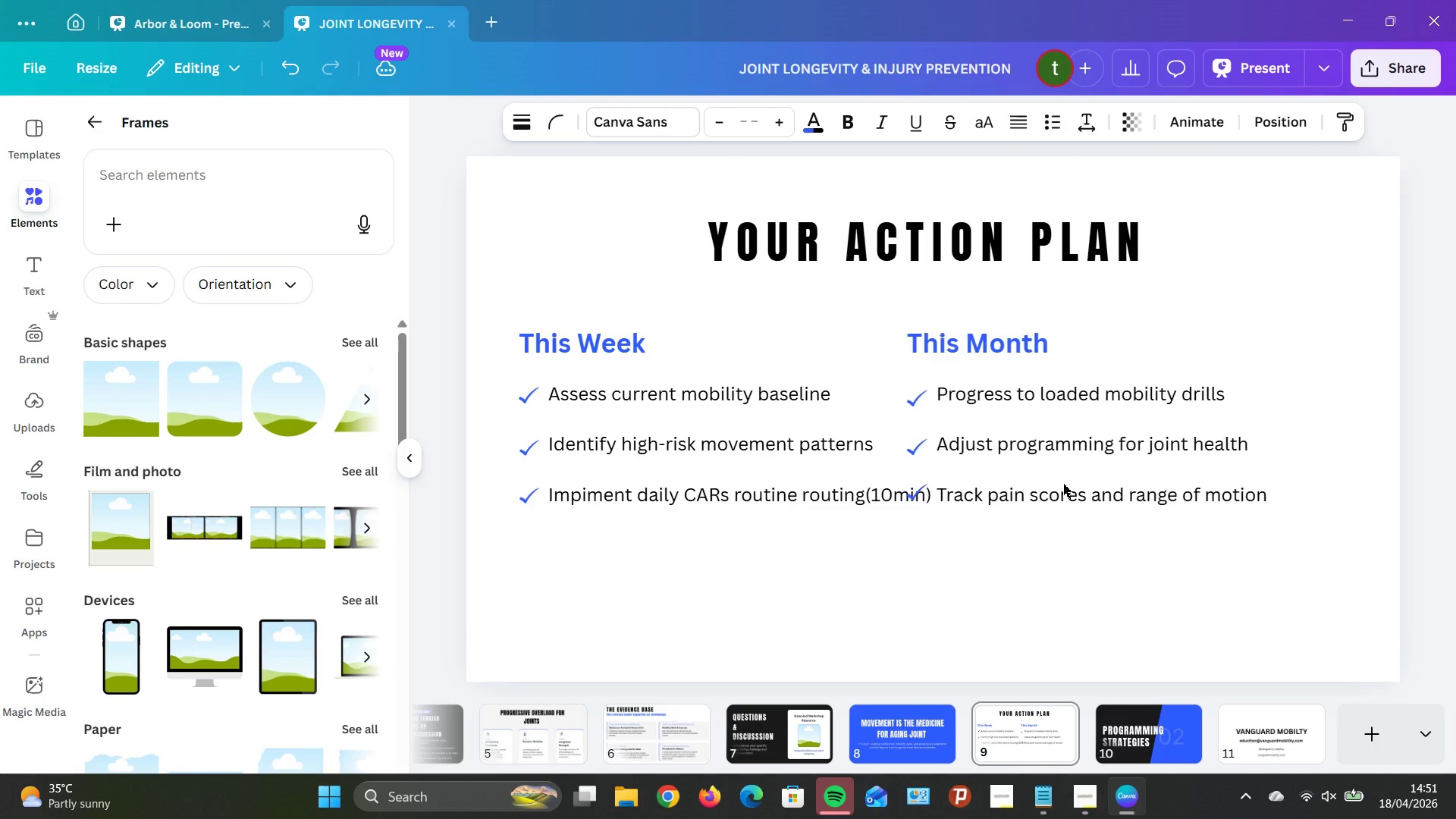 
hold_key(key=ArrowRight, duration=1.52)
 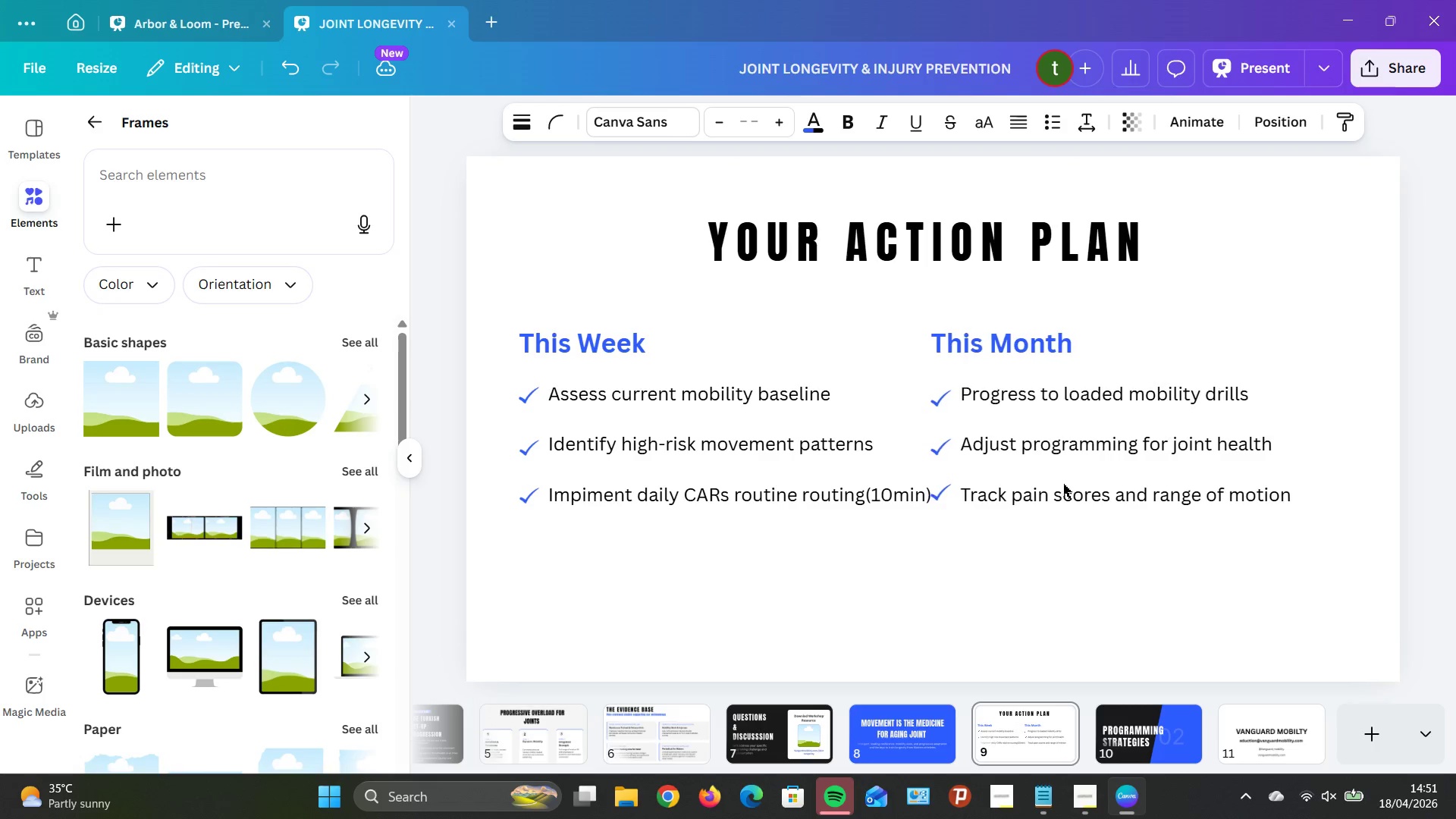 
hold_key(key=ArrowRight, duration=1.5)
 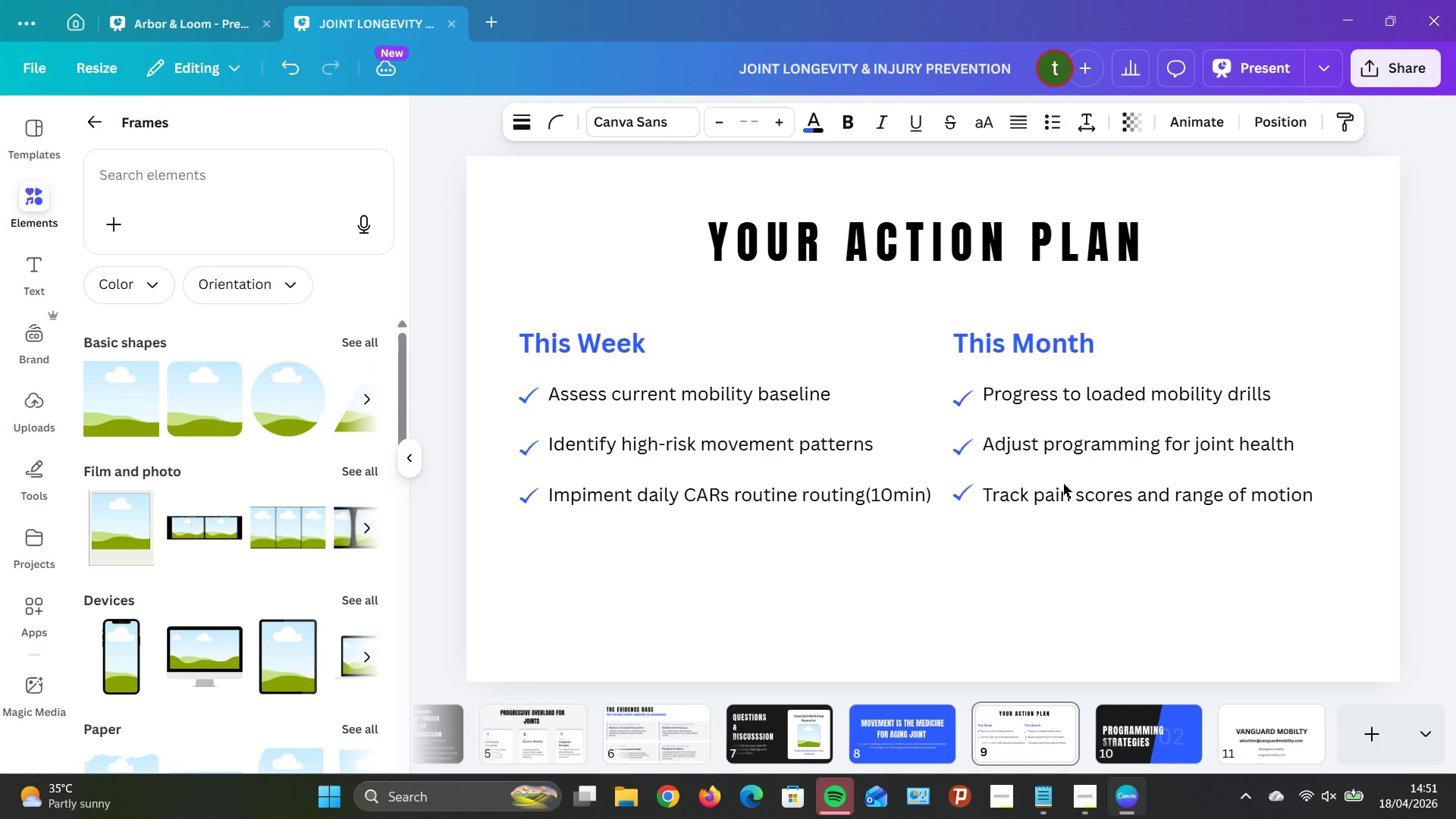 
hold_key(key=ArrowRight, duration=1.51)
 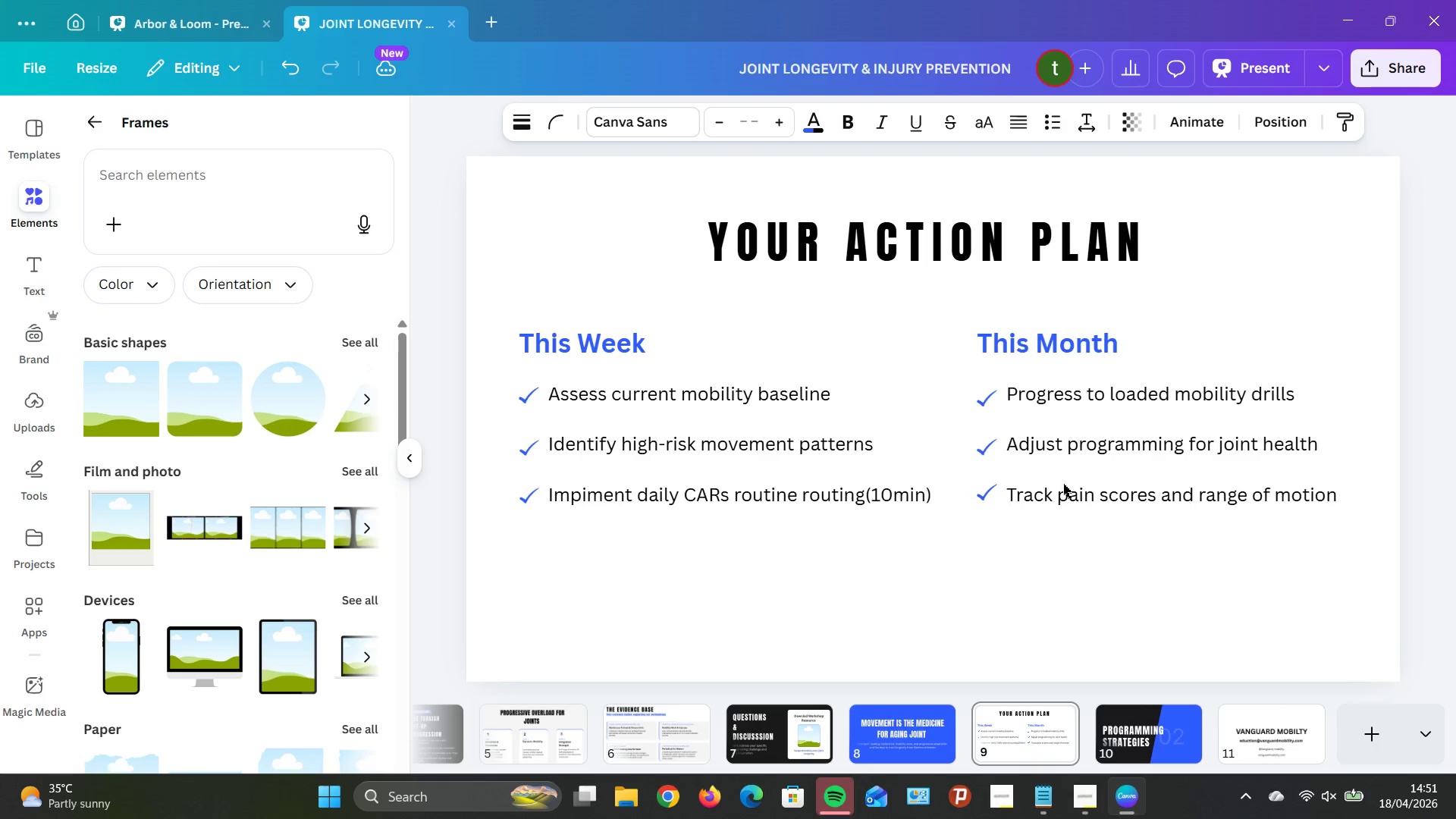 
hold_key(key=ArrowRight, duration=1.5)
 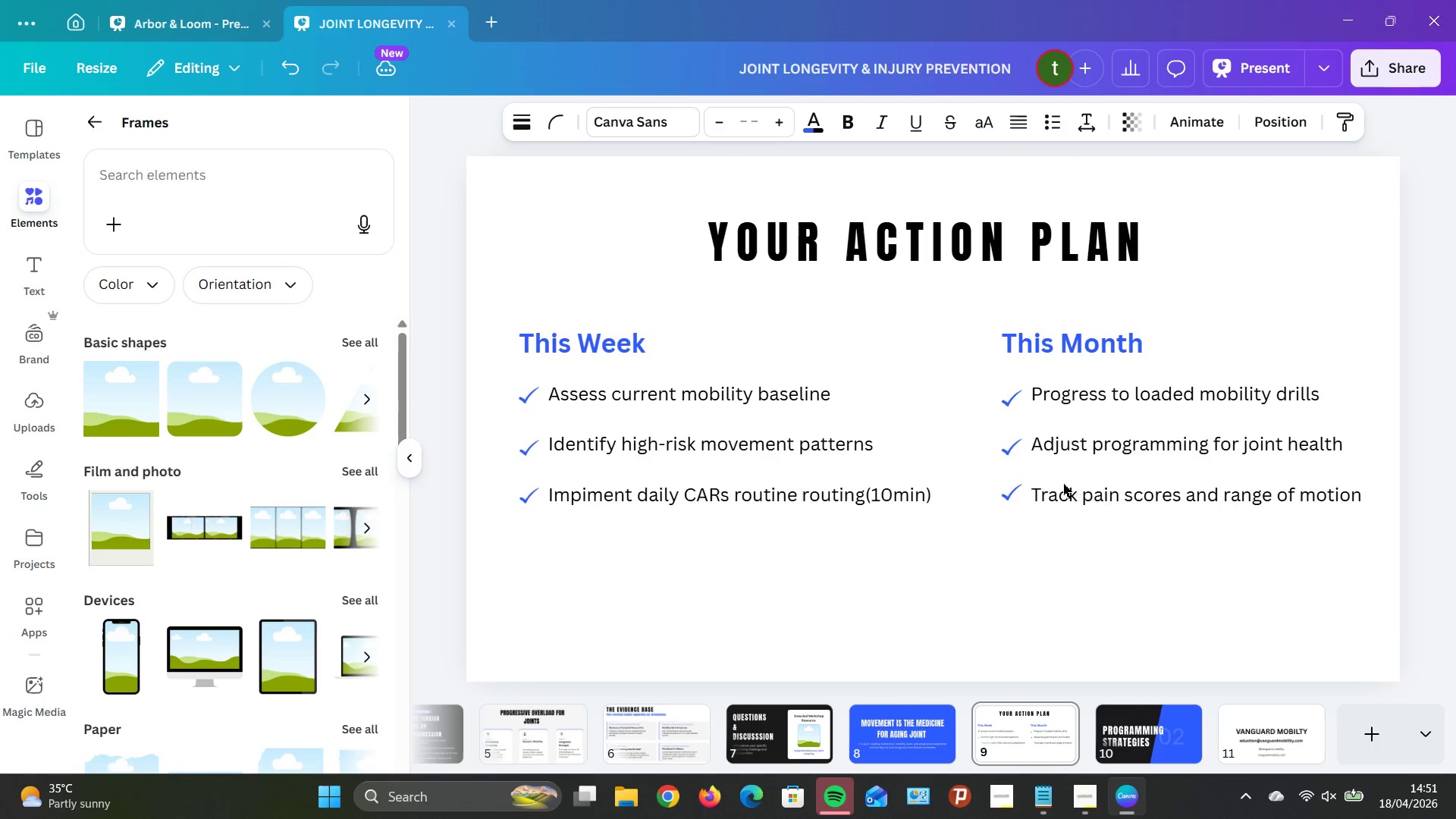 
hold_key(key=ArrowRight, duration=1.52)
 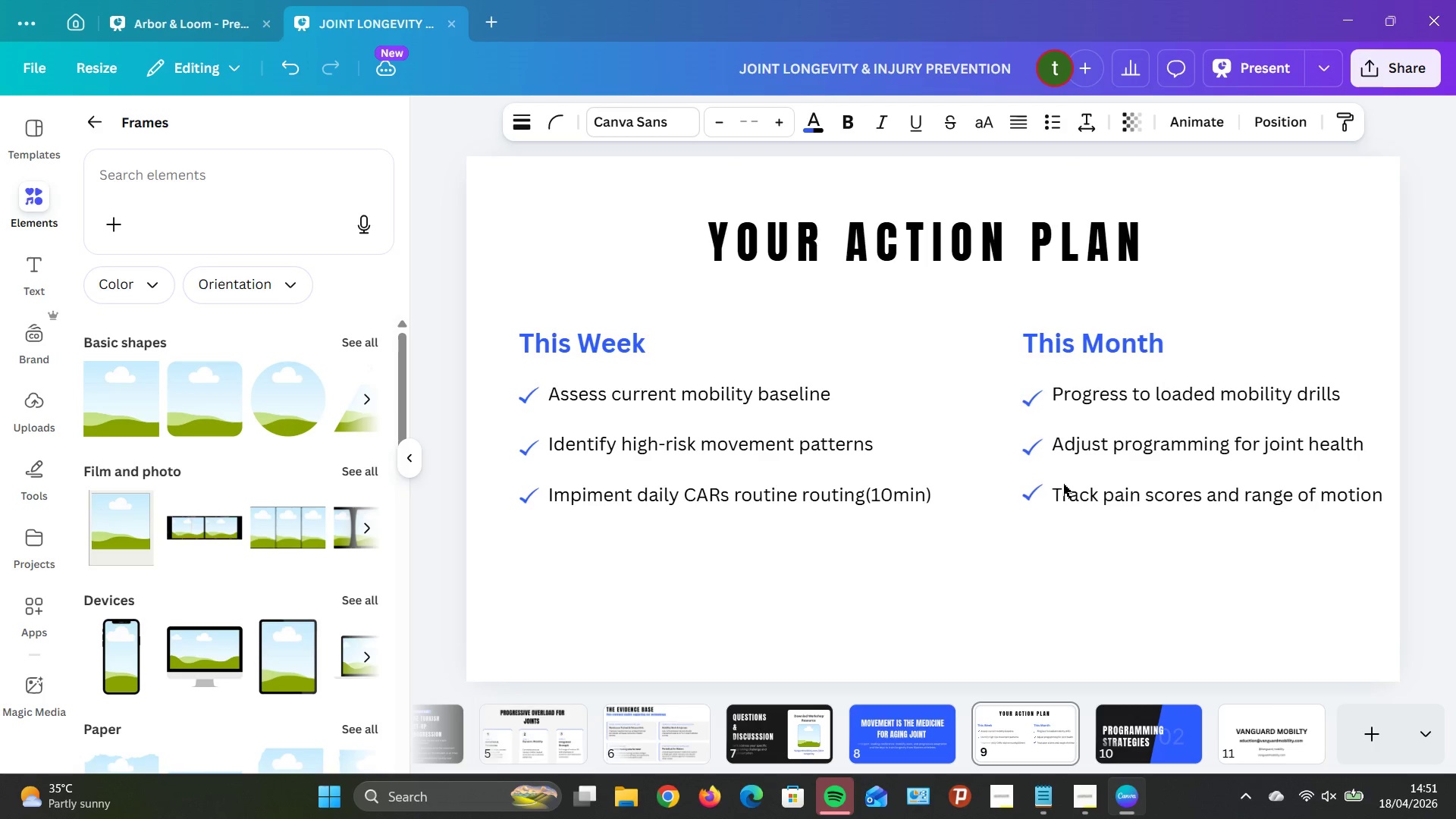 
hold_key(key=ArrowRight, duration=0.8)
 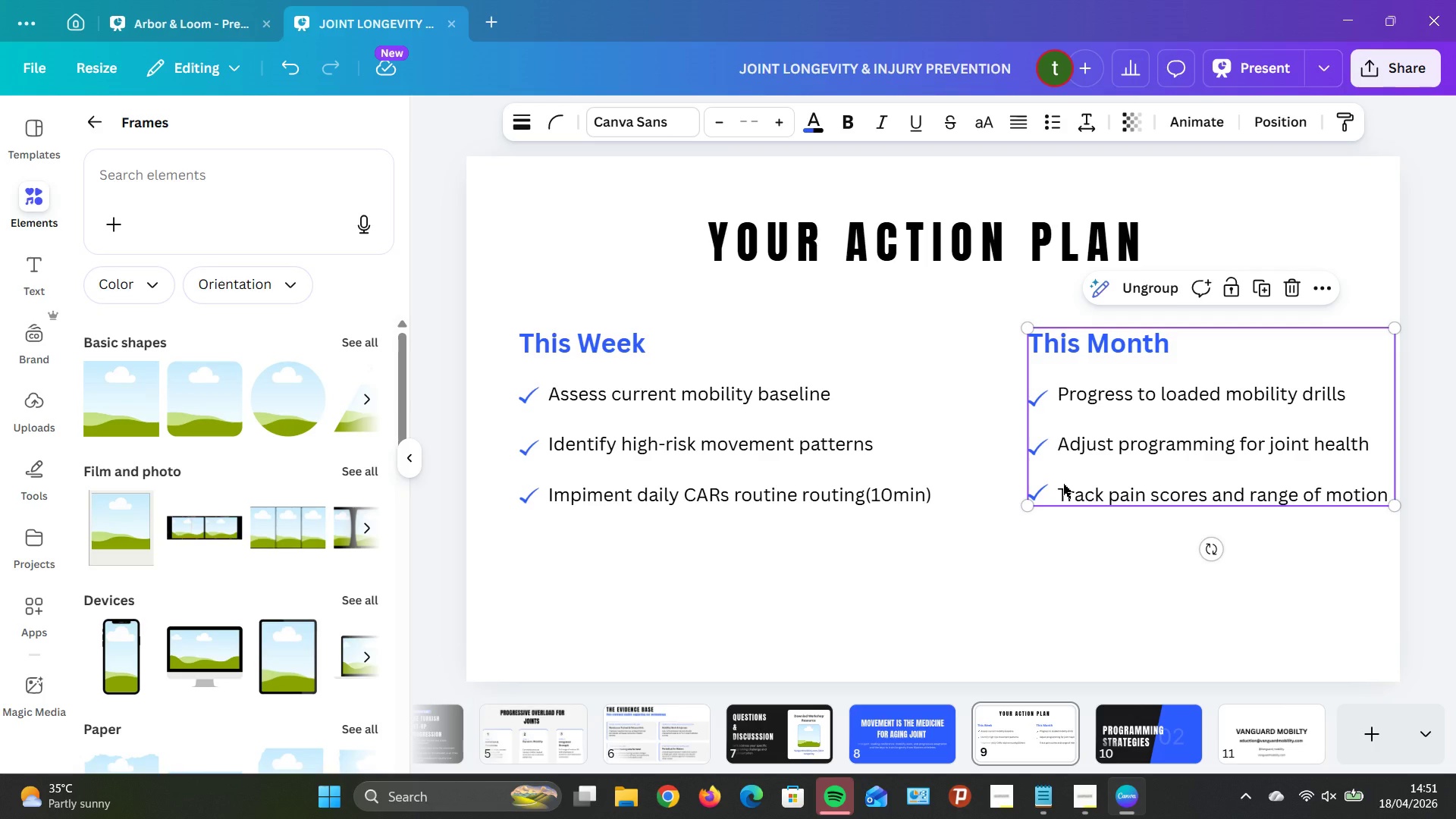 
hold_key(key=ArrowLeft, duration=1.52)
 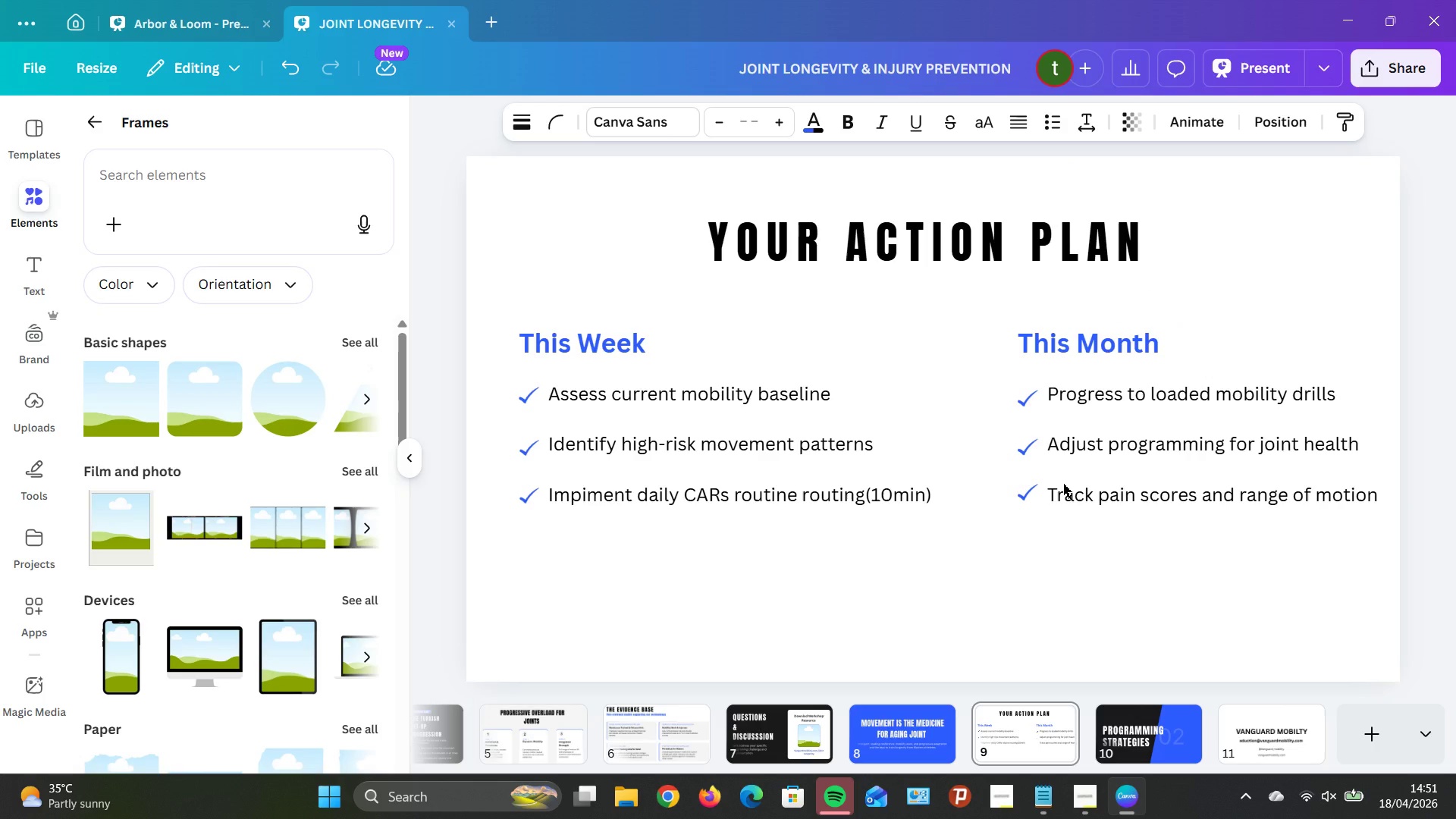 
hold_key(key=ArrowLeft, duration=0.42)
 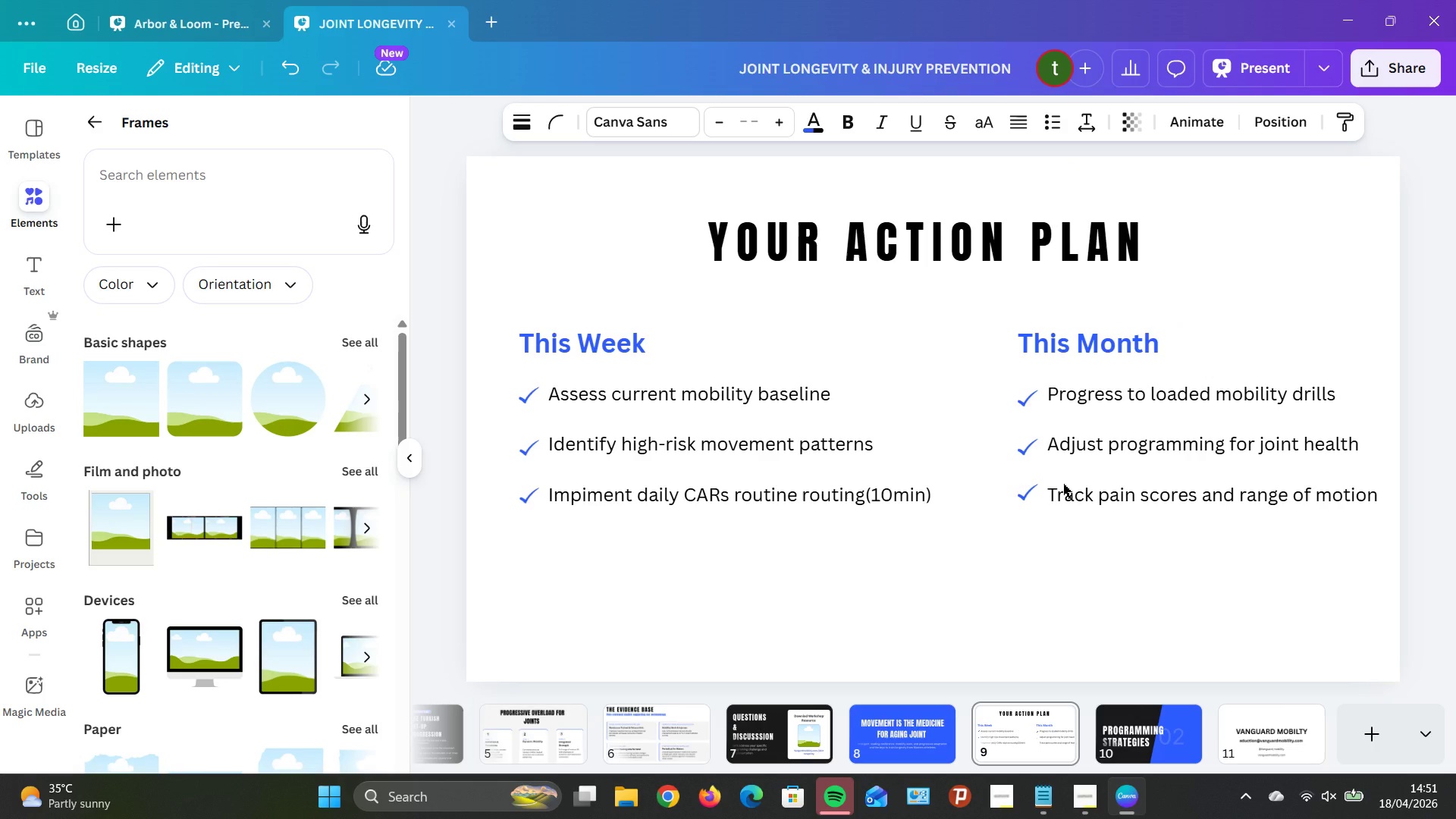 
hold_key(key=ArrowLeft, duration=1.28)
 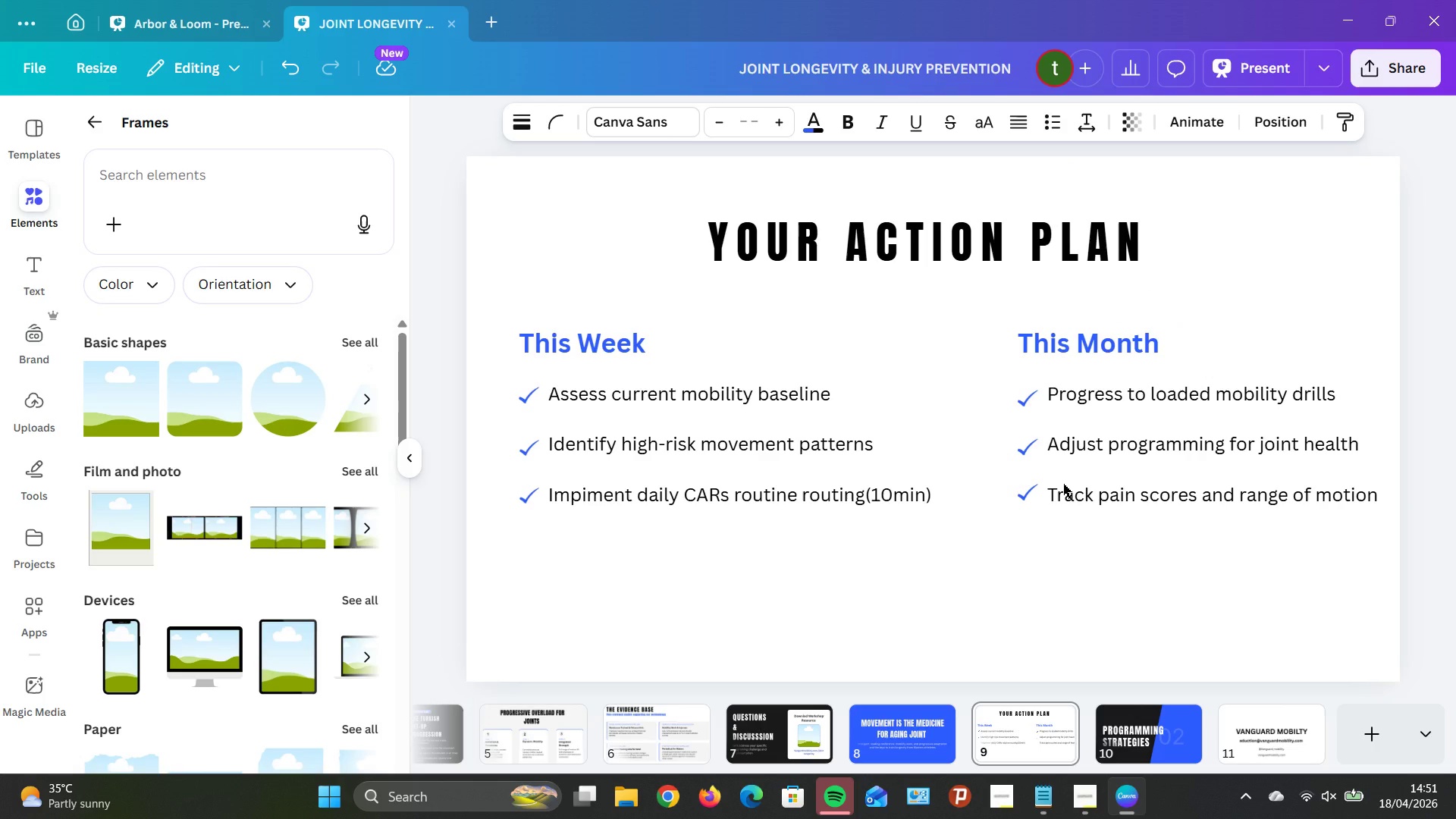 
hold_key(key=ArrowLeft, duration=1.52)
 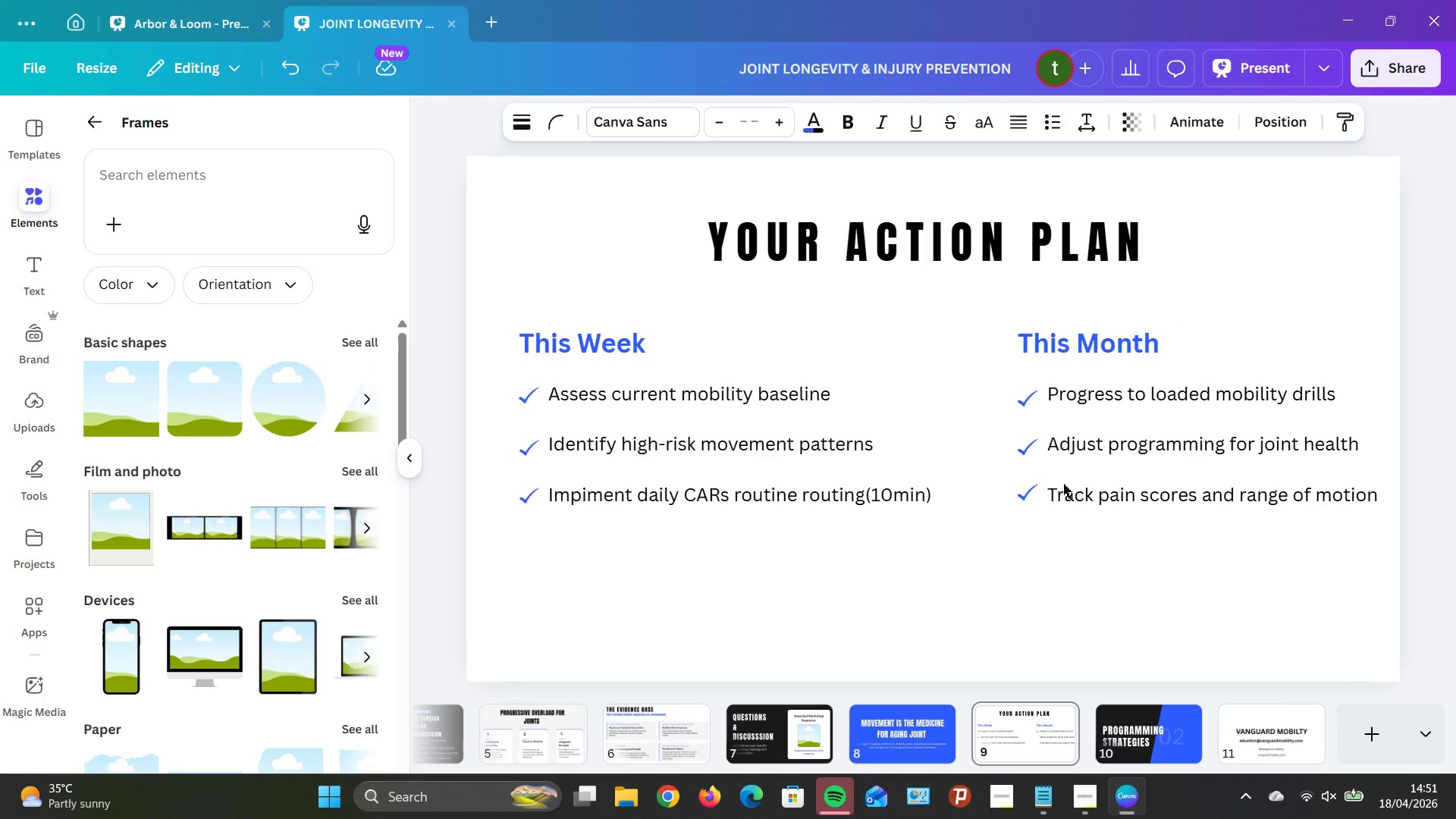 
key(ArrowLeft)
 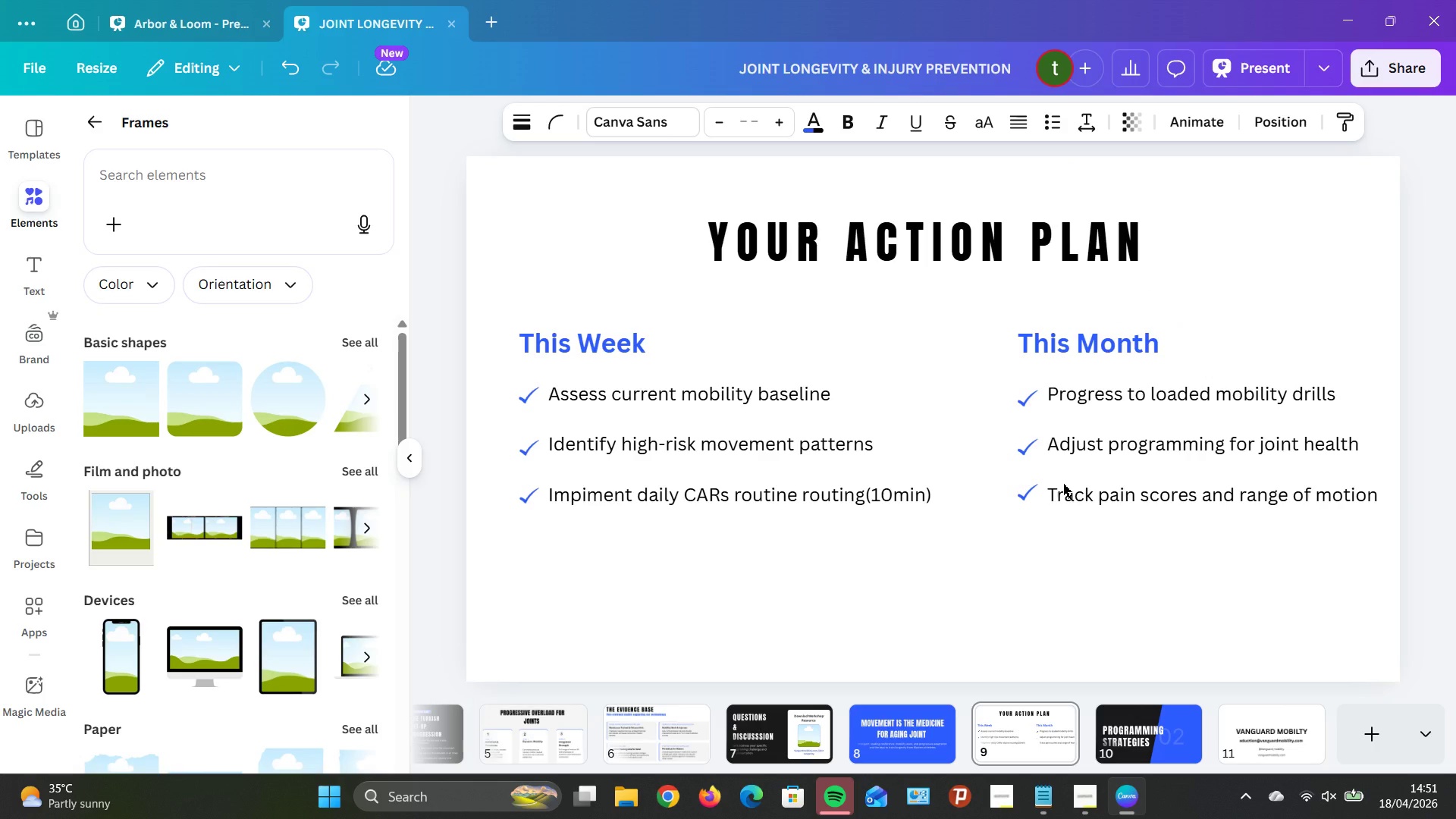 
key(ArrowLeft)
 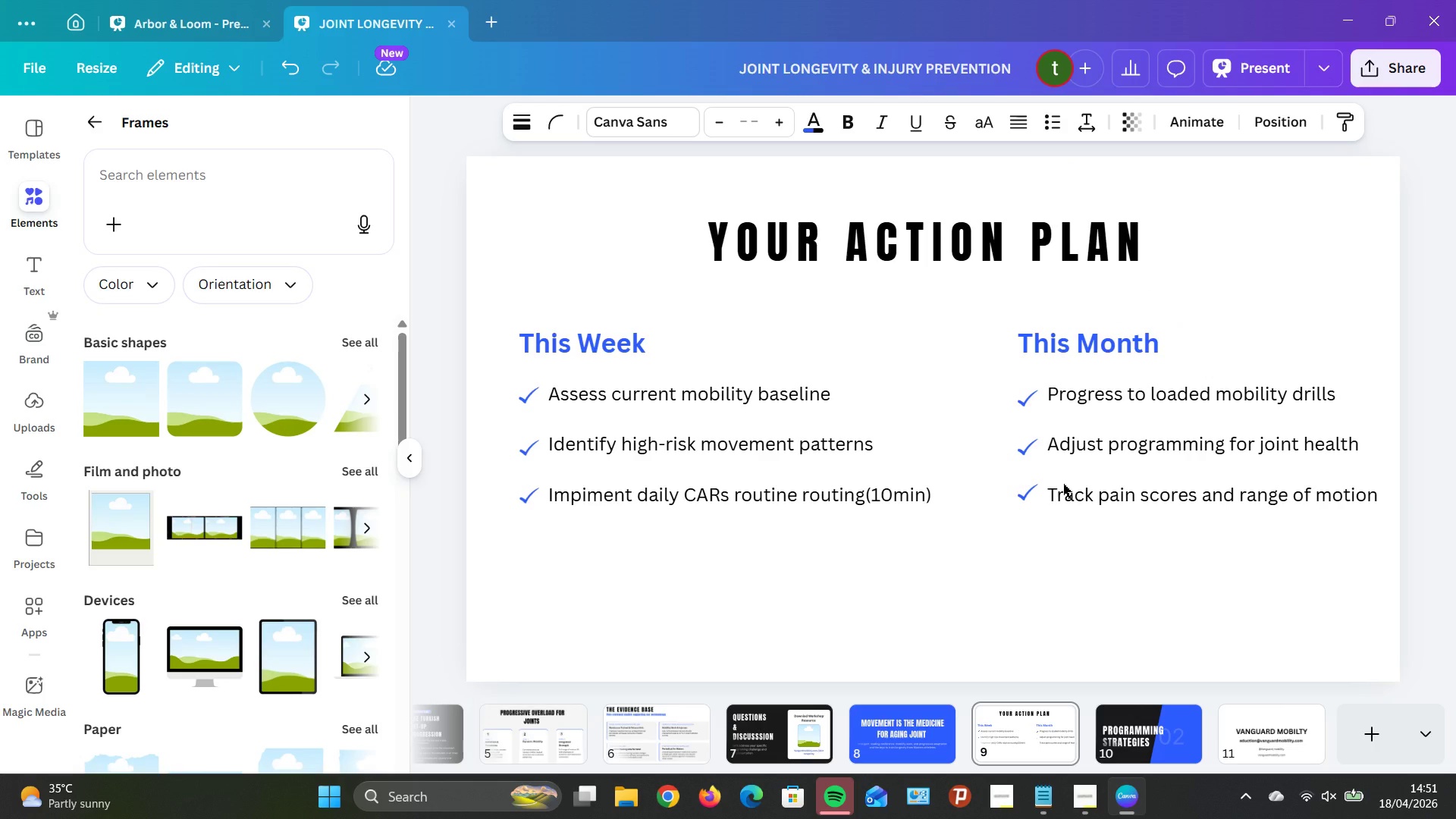 
key(ArrowLeft)
 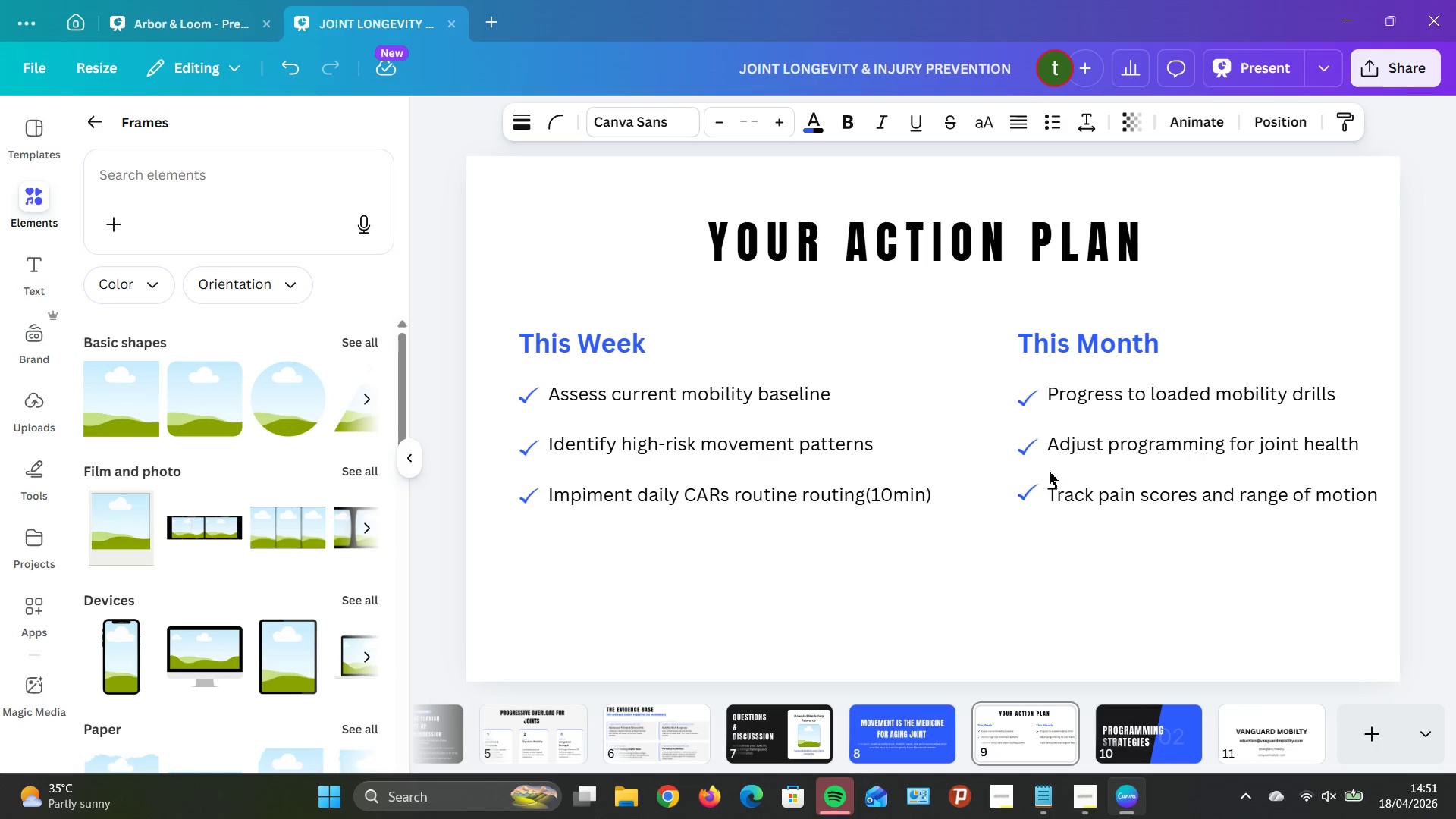 
left_click_drag(start_coordinate=[856, 428], to_coordinate=[855, 418])
 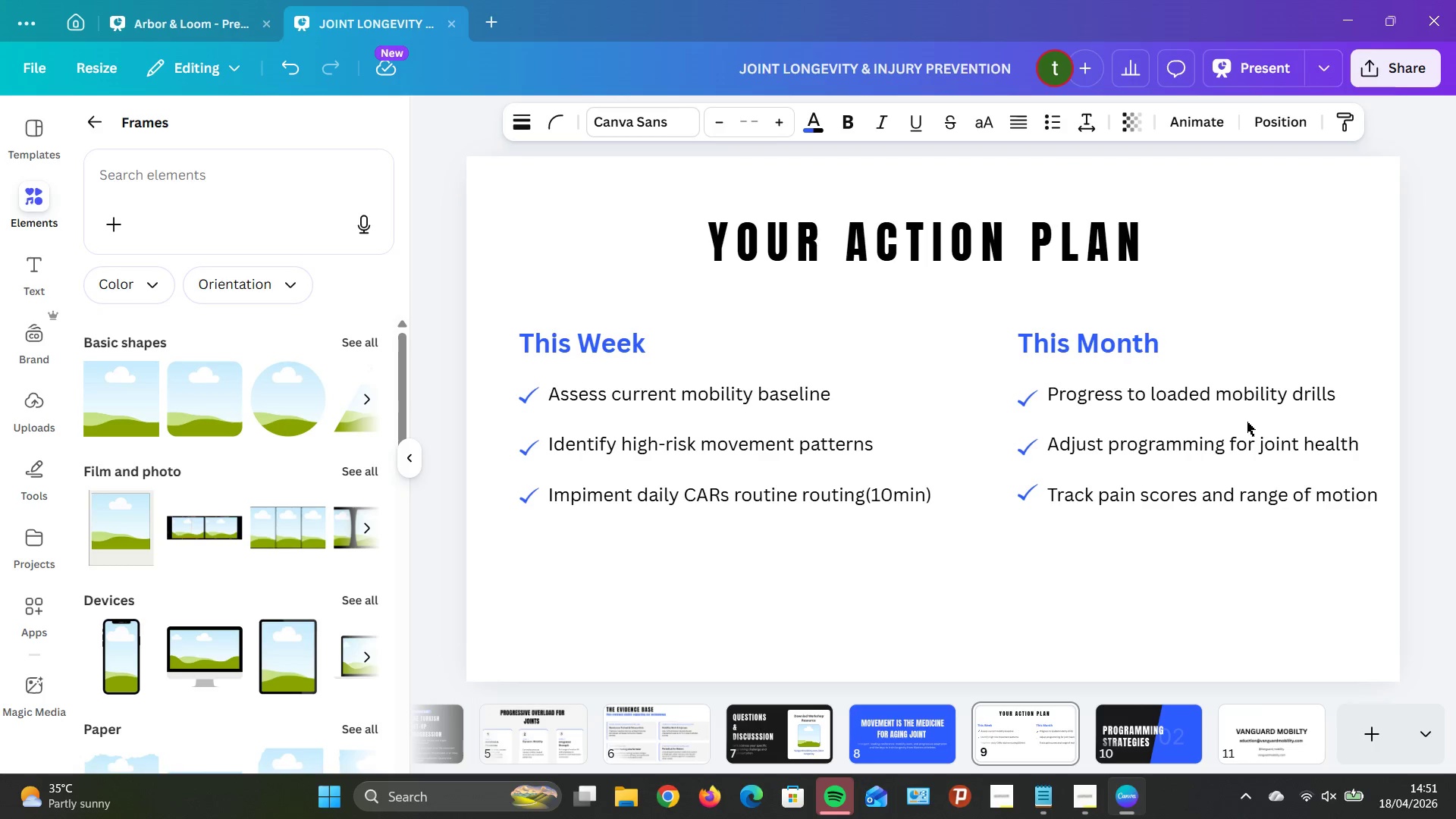 
left_click([1247, 422])
 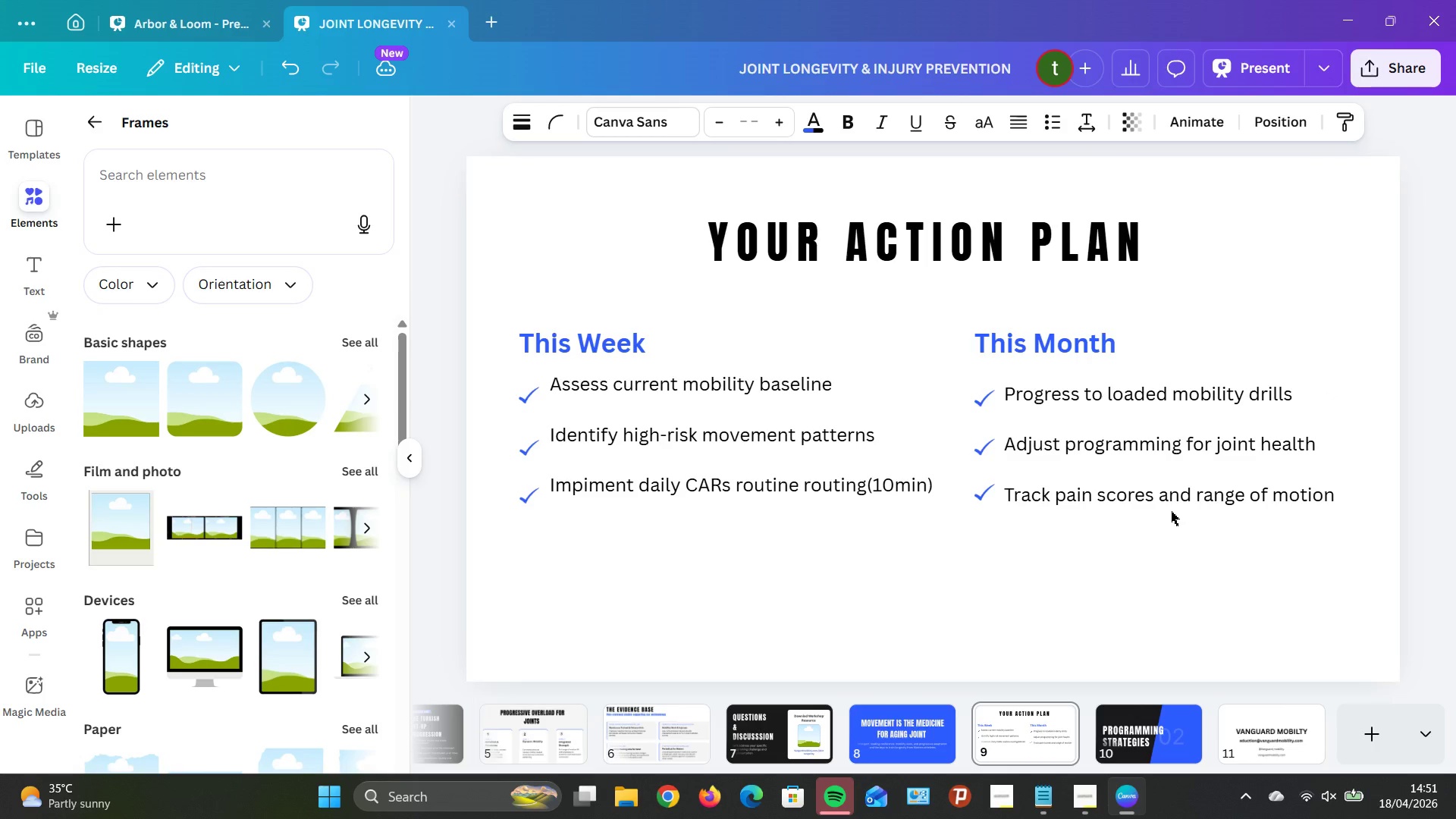 
hold_key(key=ArrowLeft, duration=1.05)
 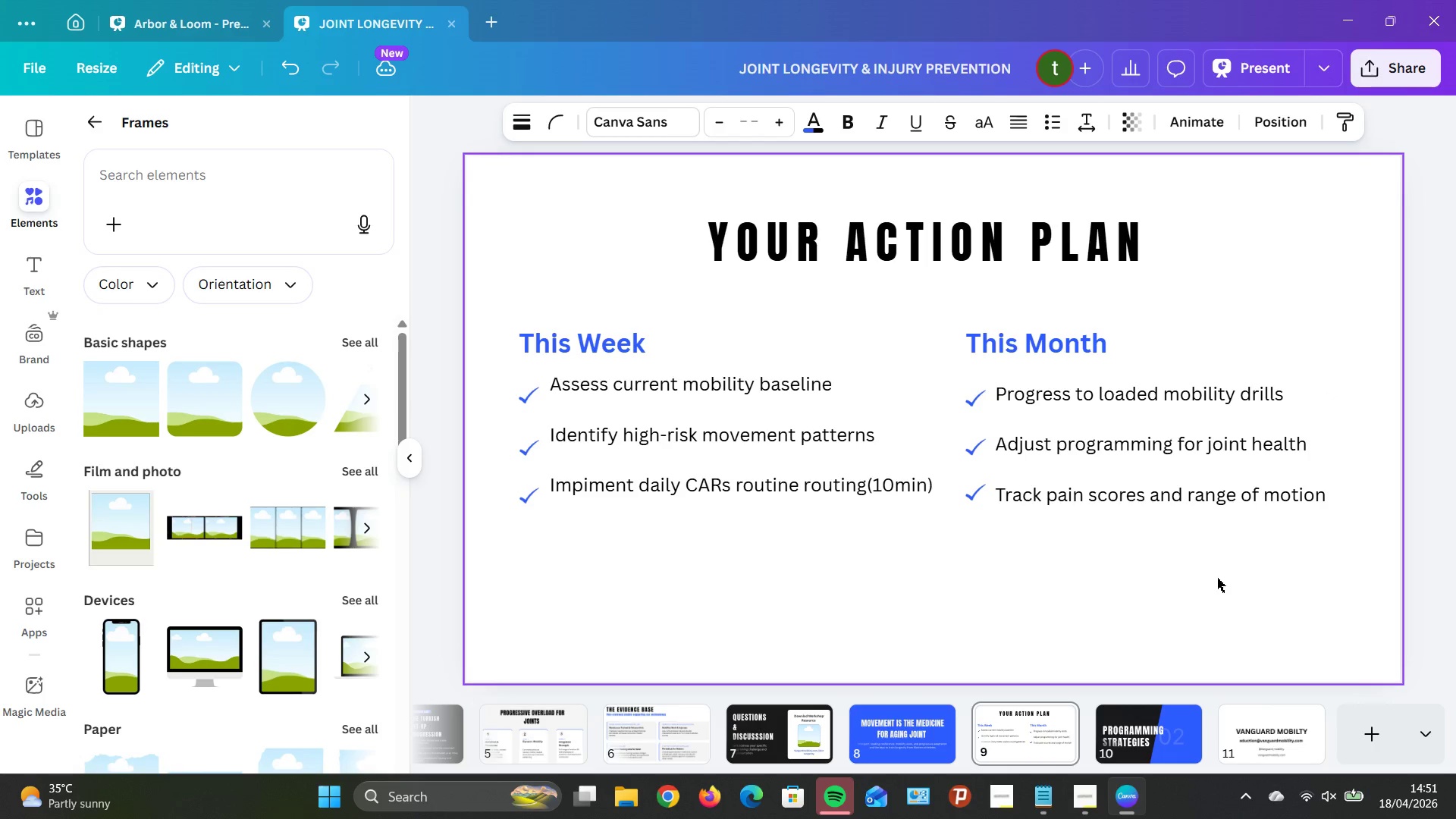 
hold_key(key=ArrowRight, duration=1.01)
 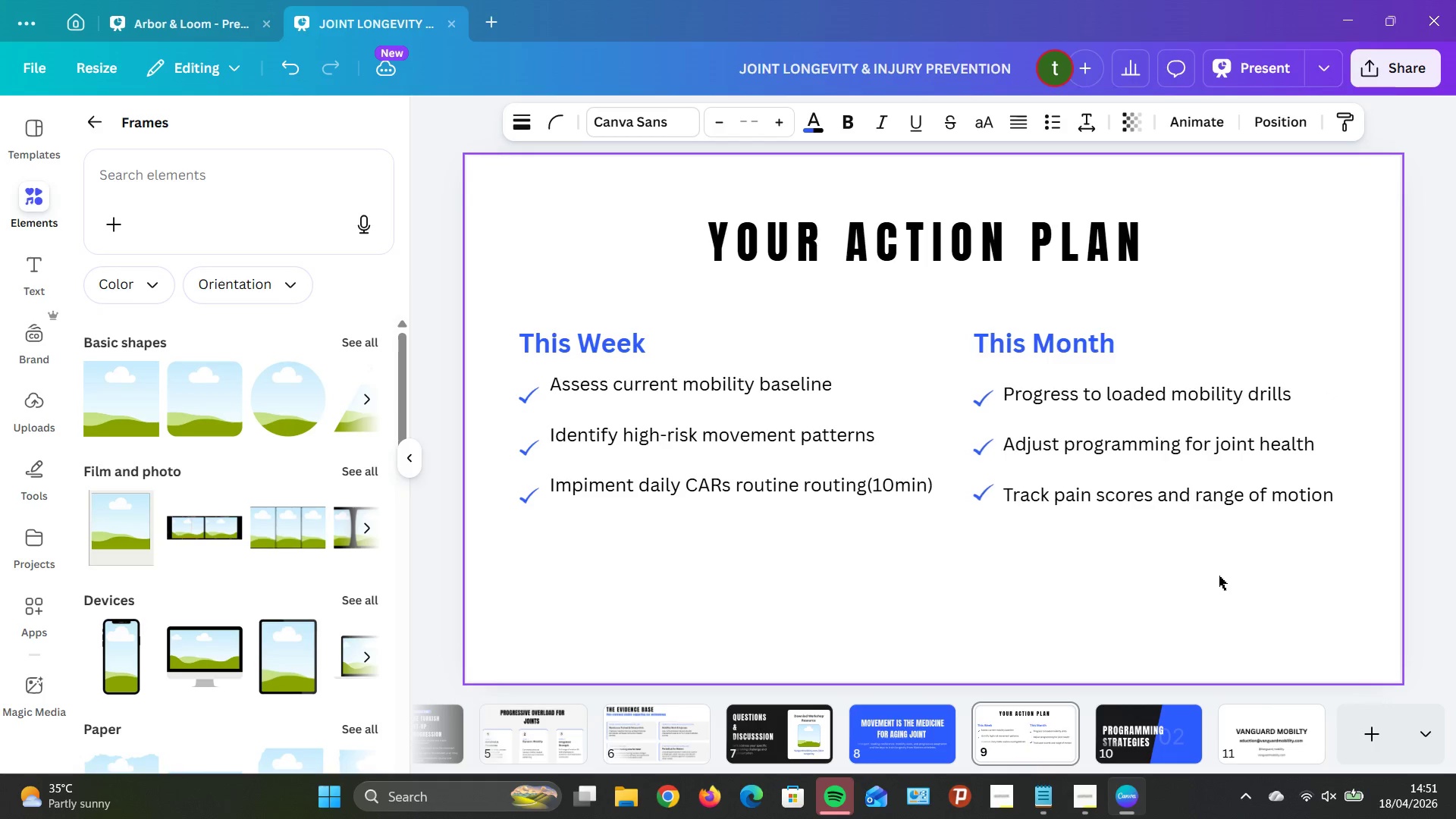 
hold_key(key=ArrowLeft, duration=0.34)
 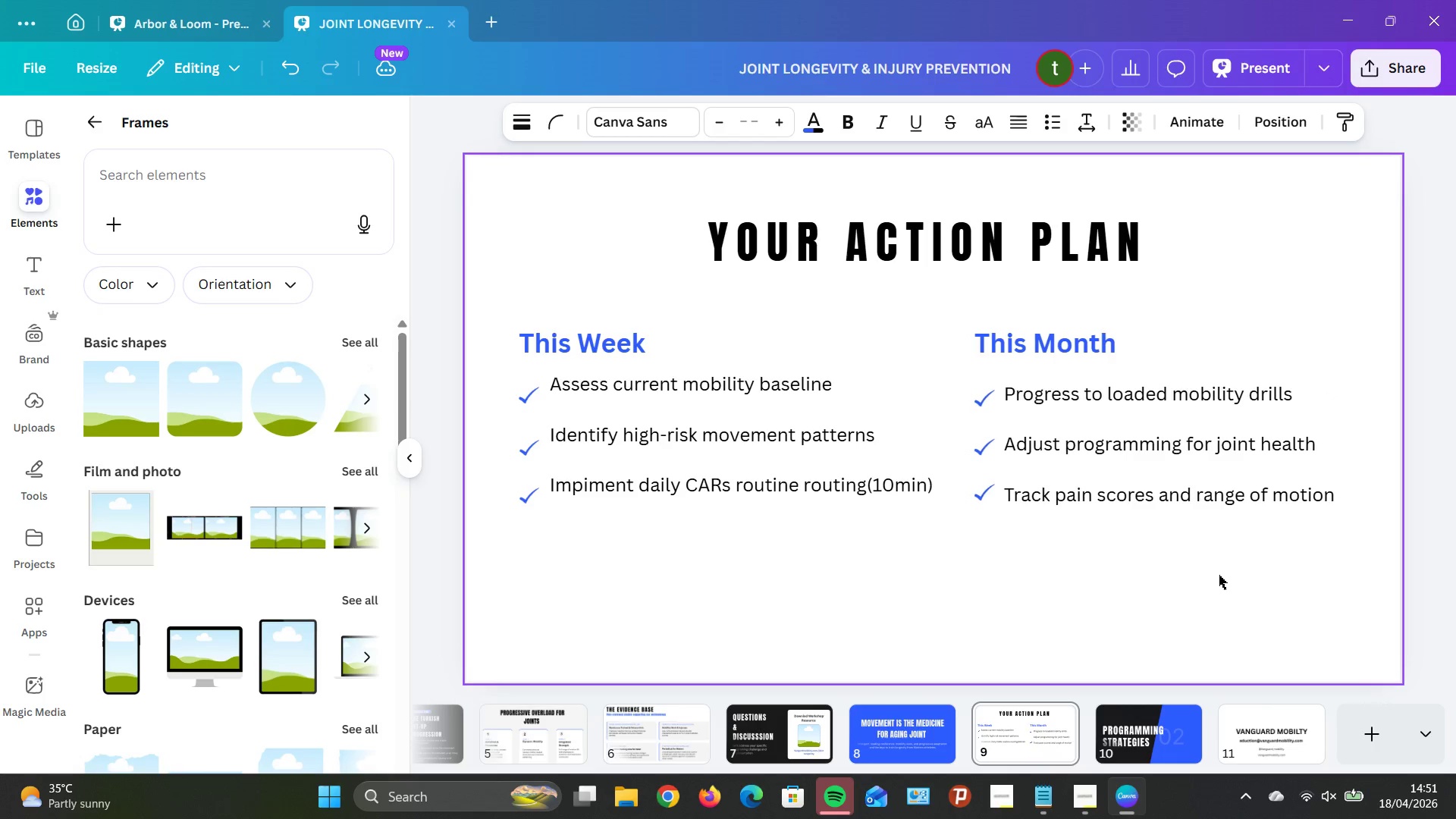 
key(ArrowRight)
 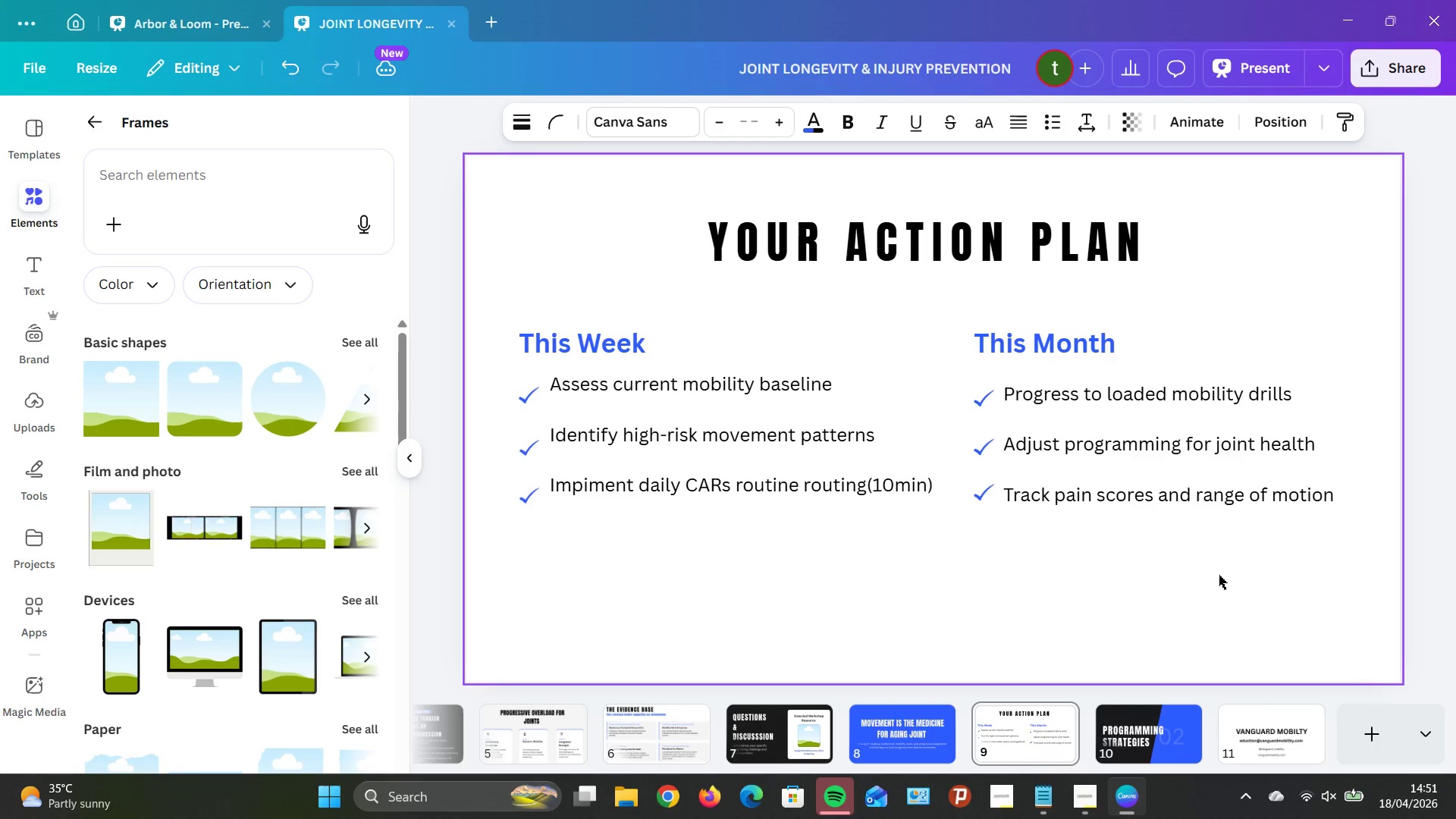 
key(ArrowRight)
 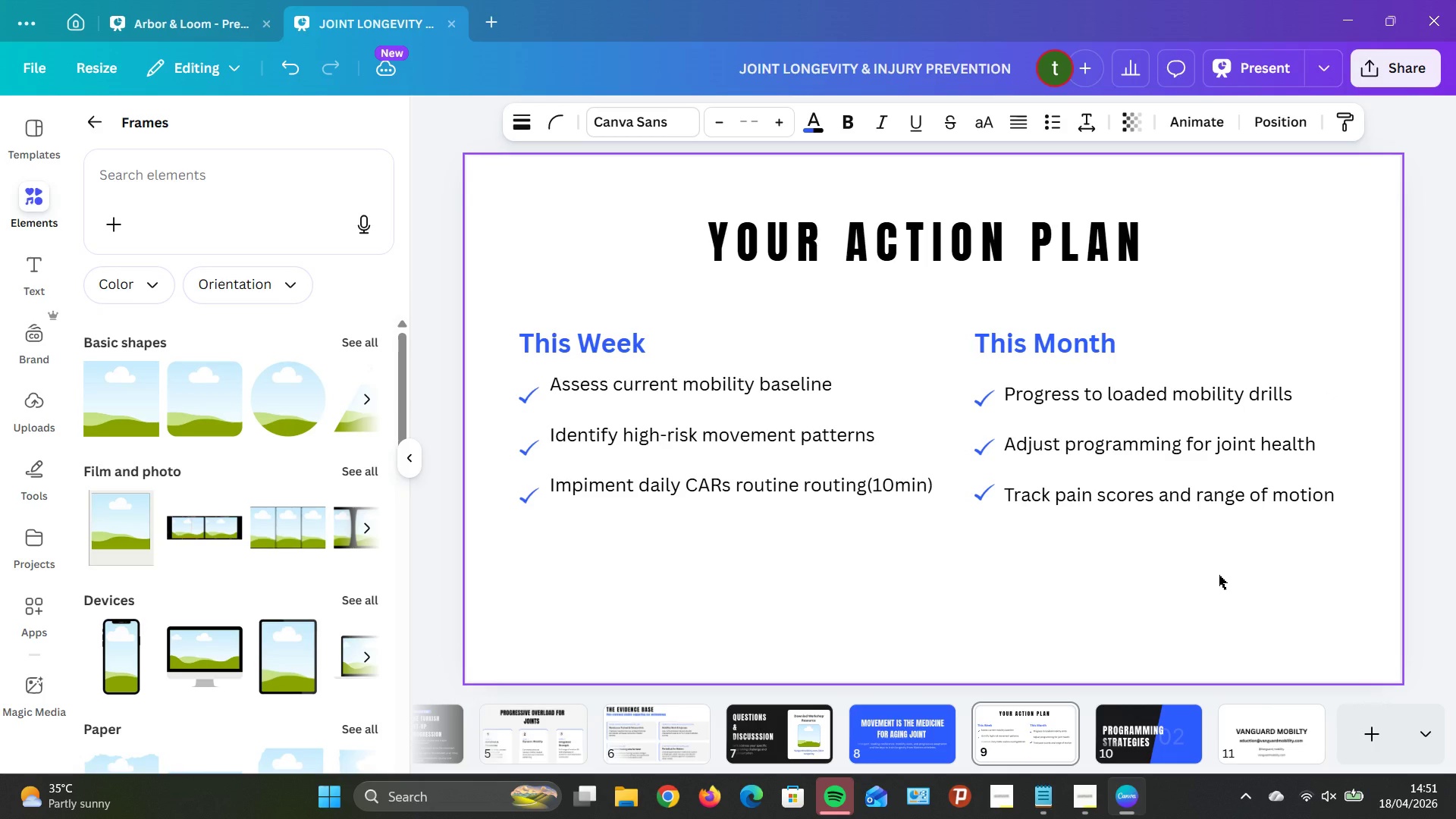 
key(ArrowRight)
 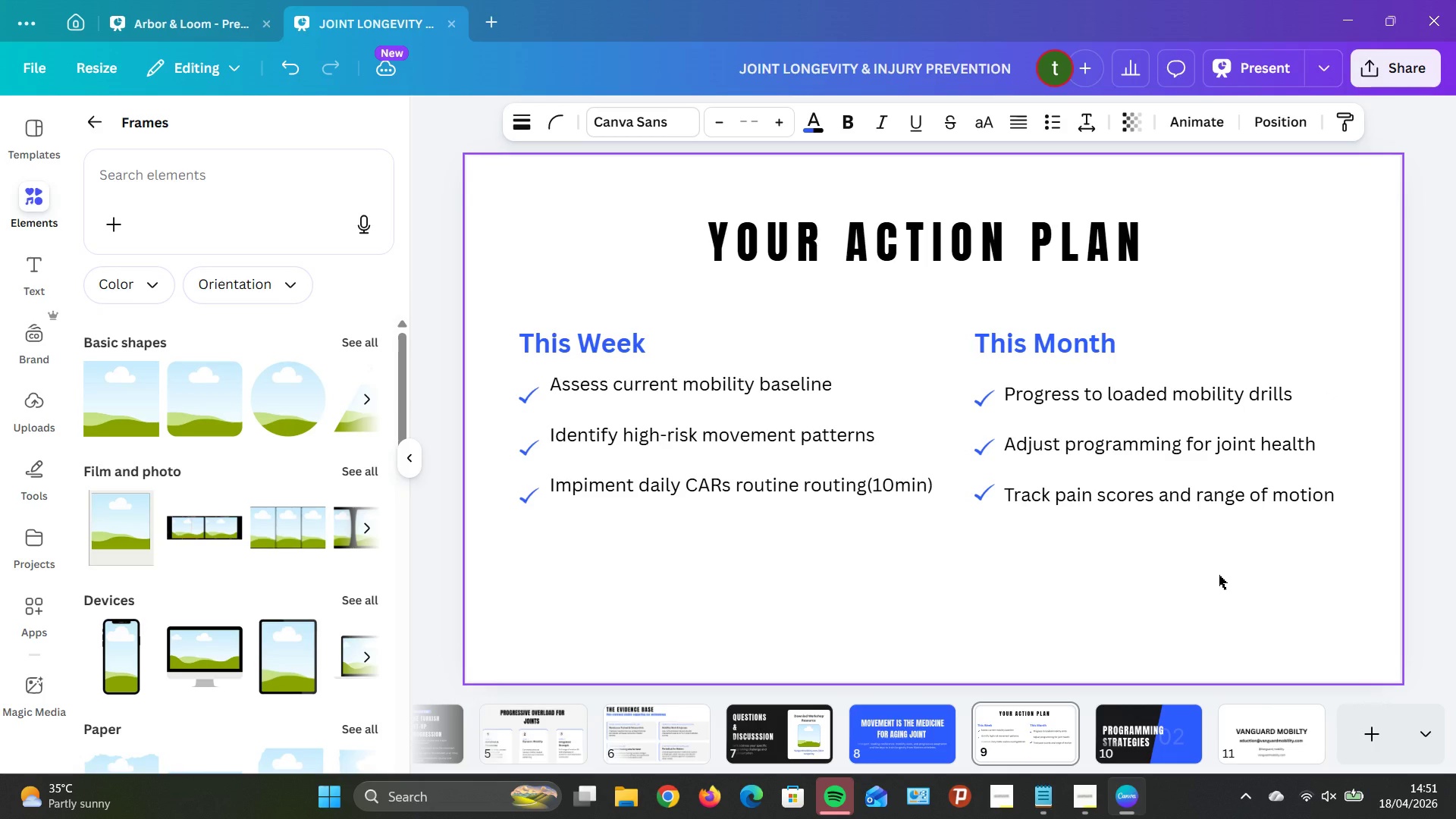 
key(ArrowRight)
 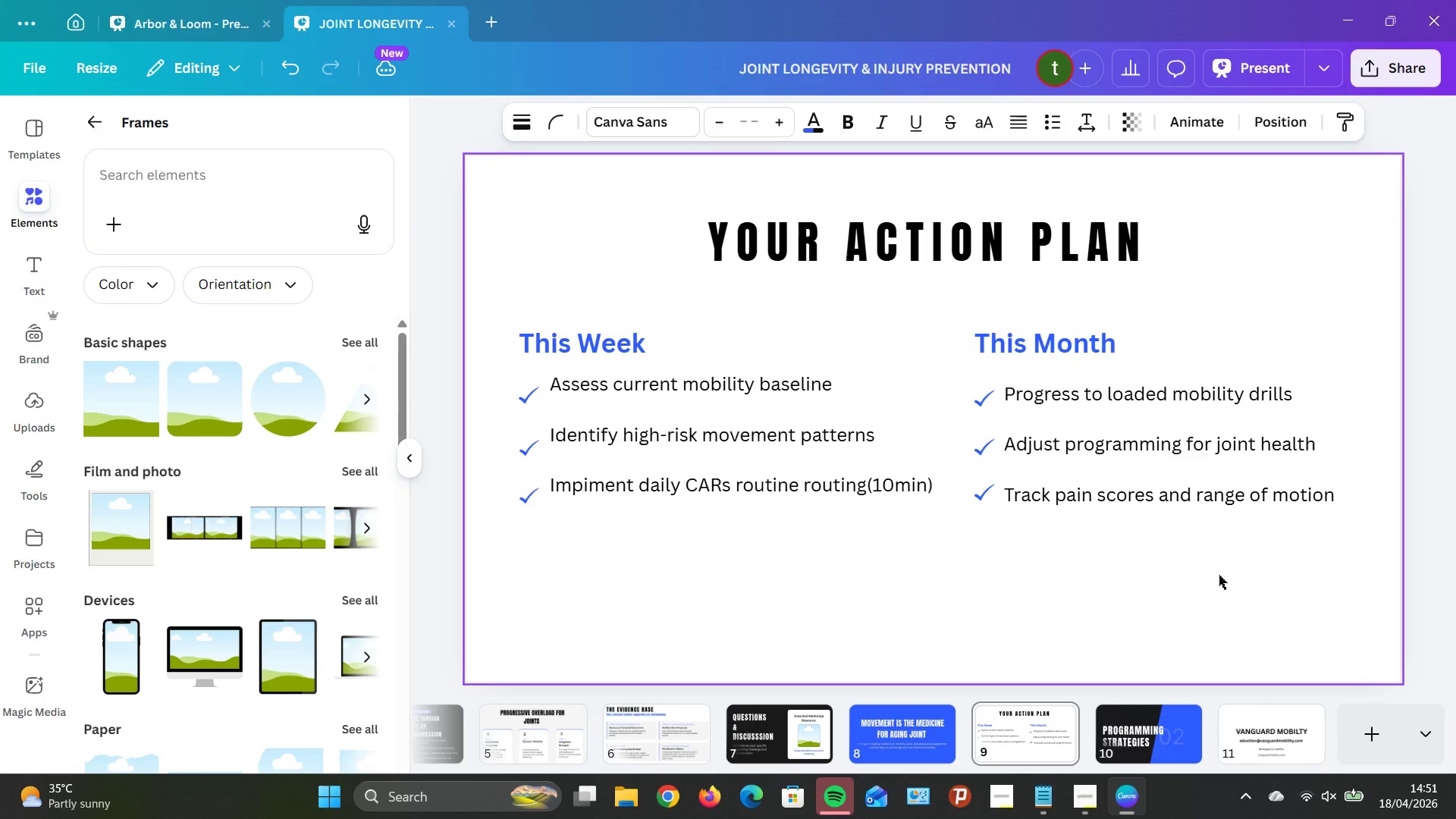 
key(ArrowRight)
 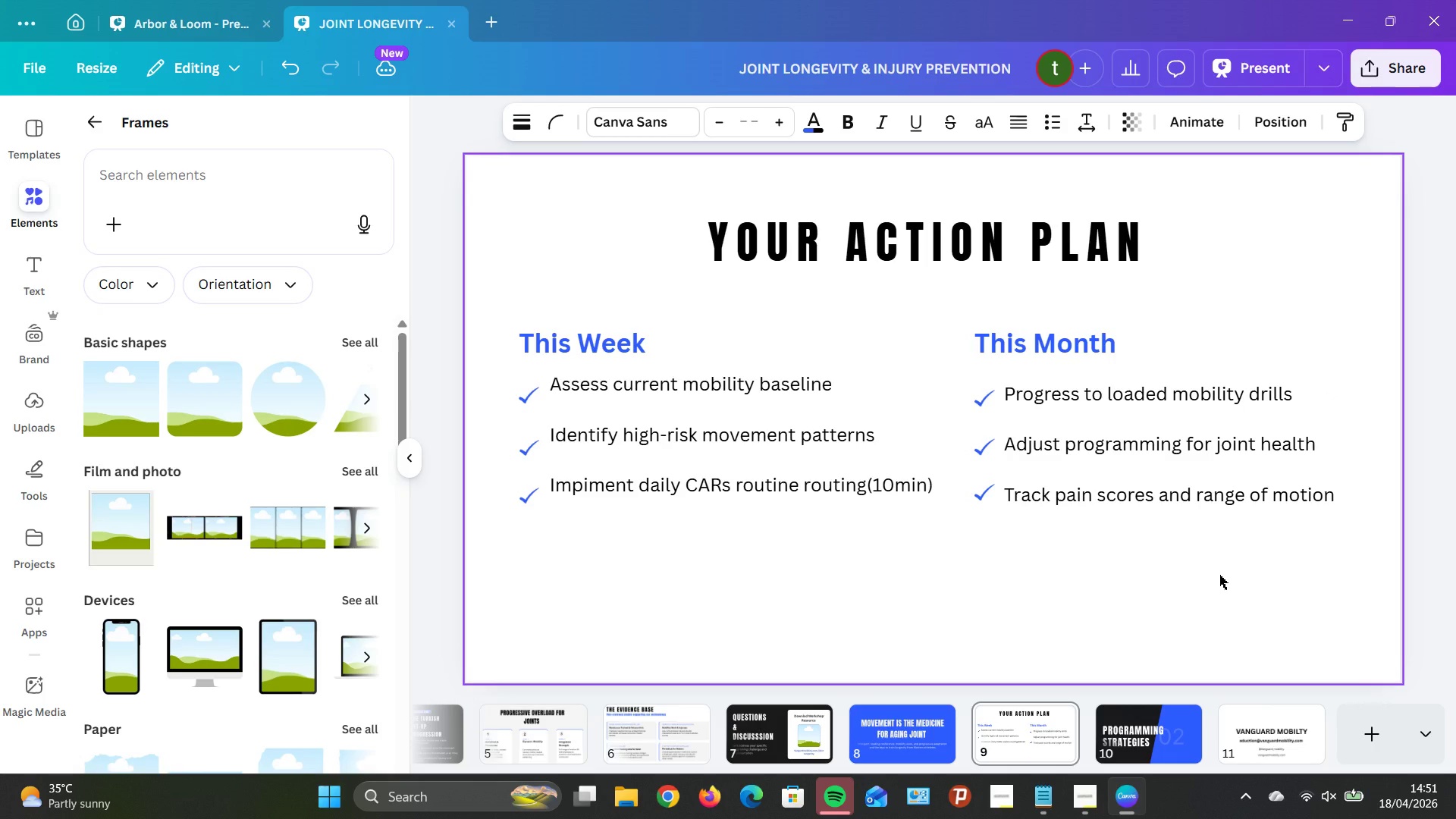 
hold_key(key=ArrowRight, duration=1.51)
 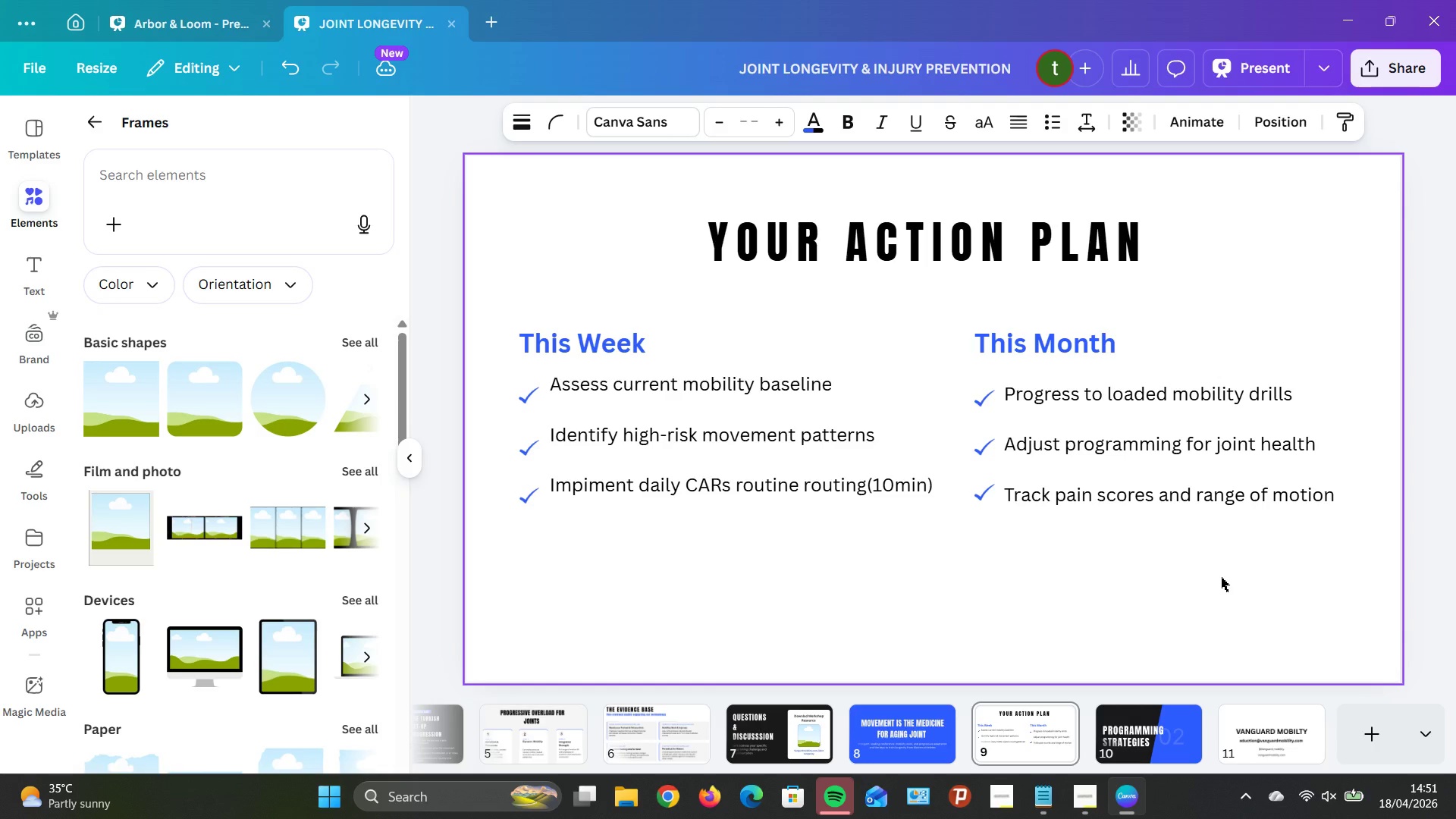 
hold_key(key=ArrowRight, duration=0.34)
 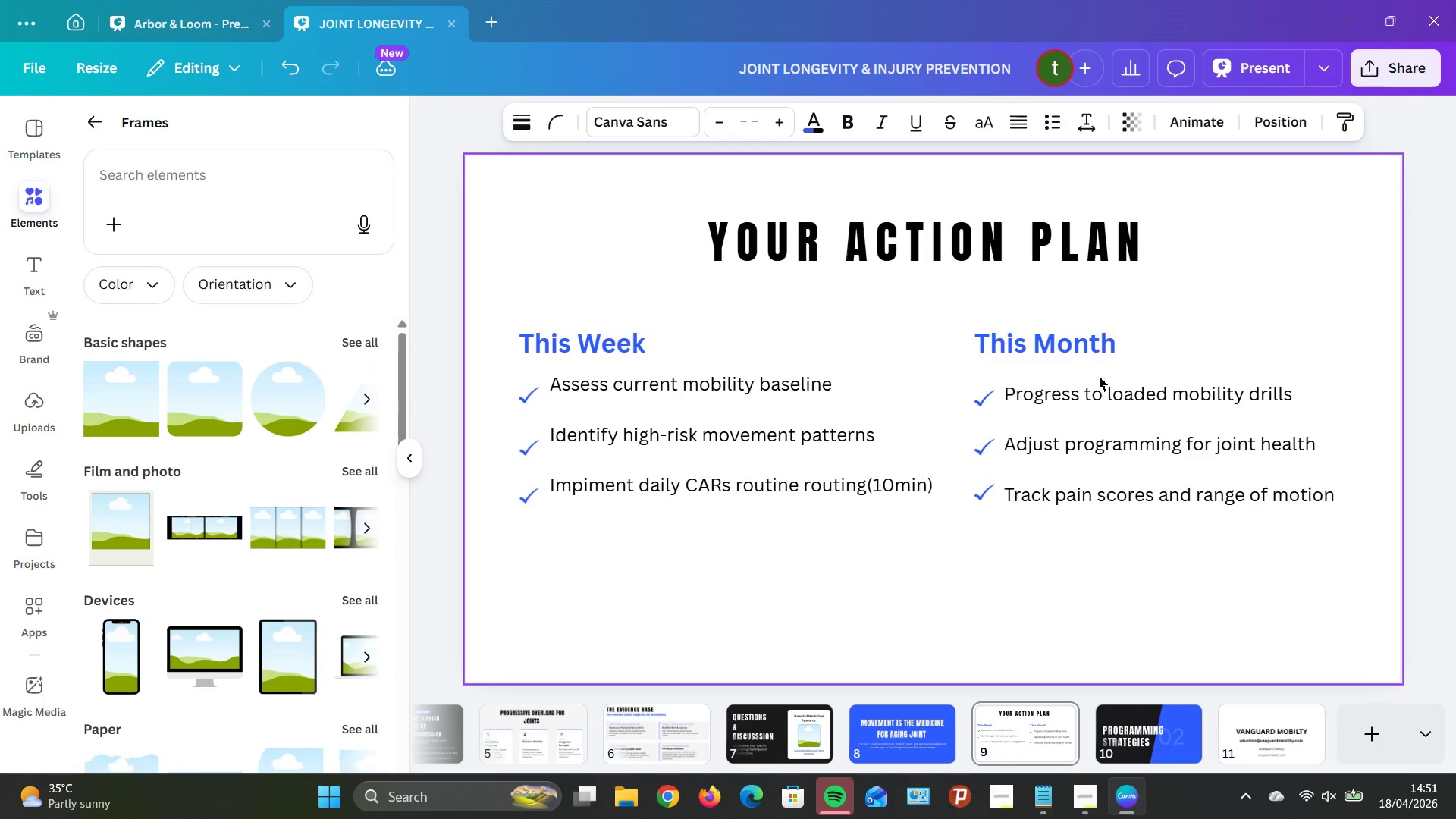 
hold_key(key=ArrowRight, duration=0.58)
 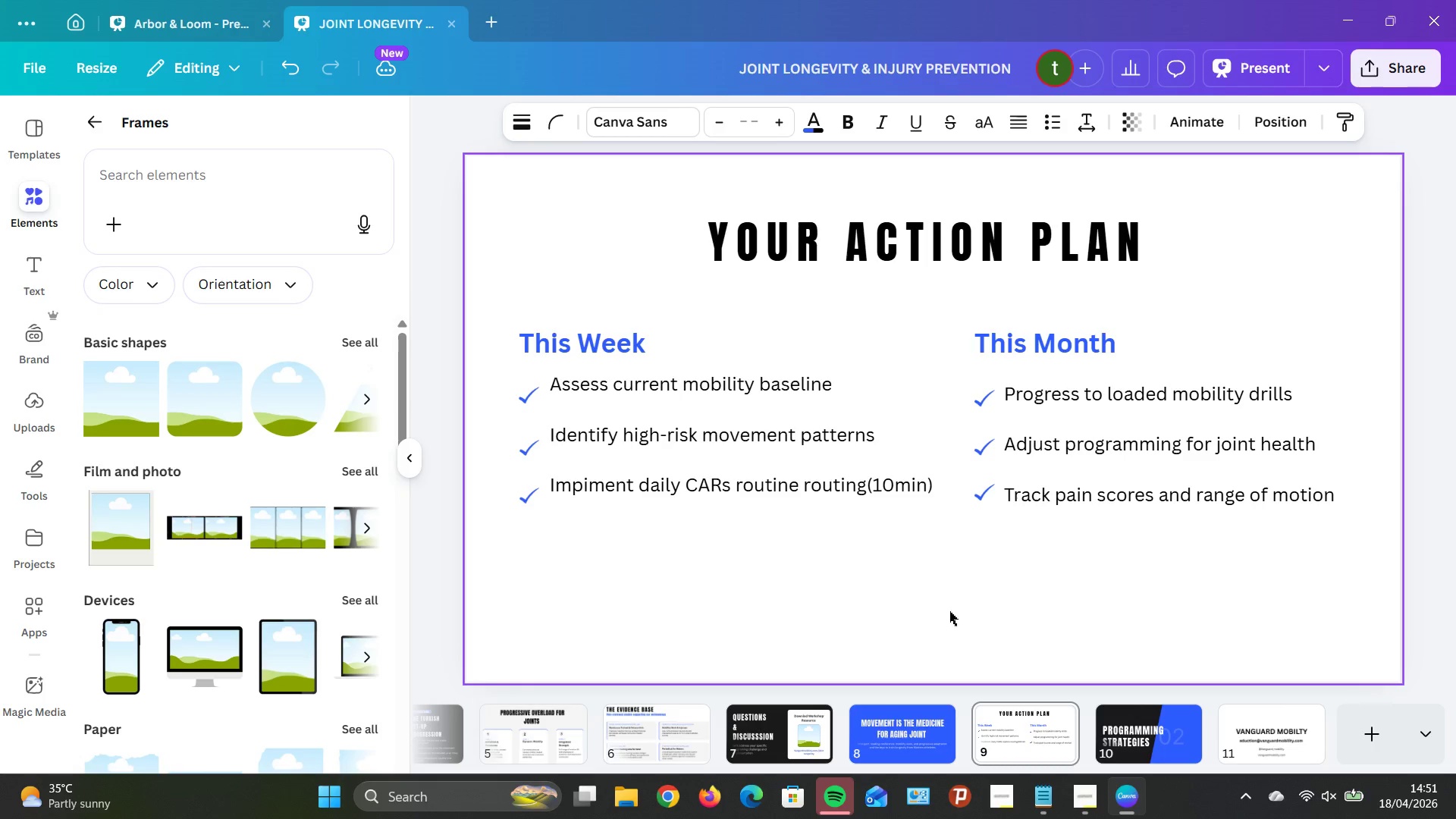 
left_click_drag(start_coordinate=[950, 611], to_coordinate=[947, 606])
 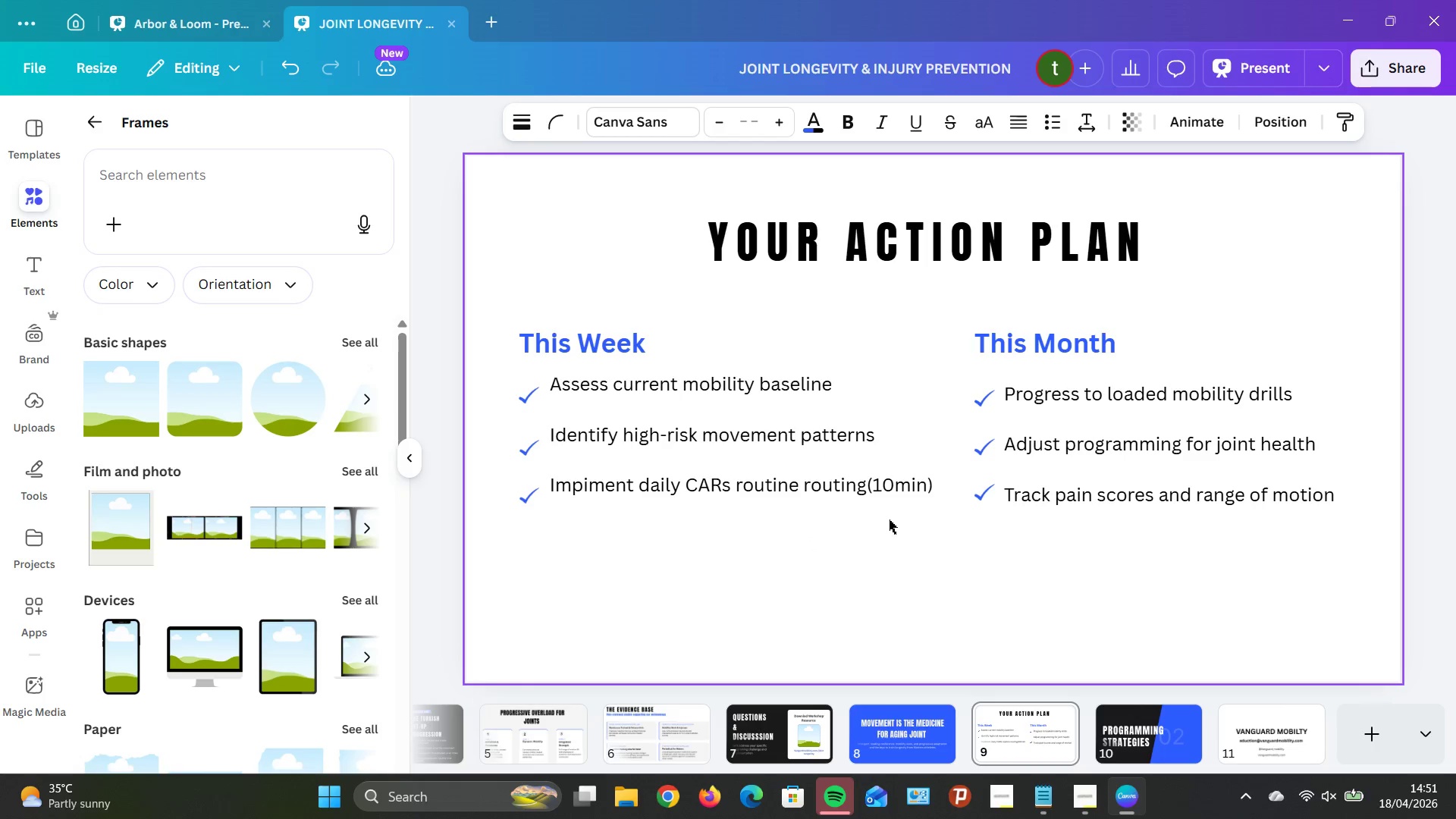 
left_click_drag(start_coordinate=[890, 513], to_coordinate=[647, 397])
 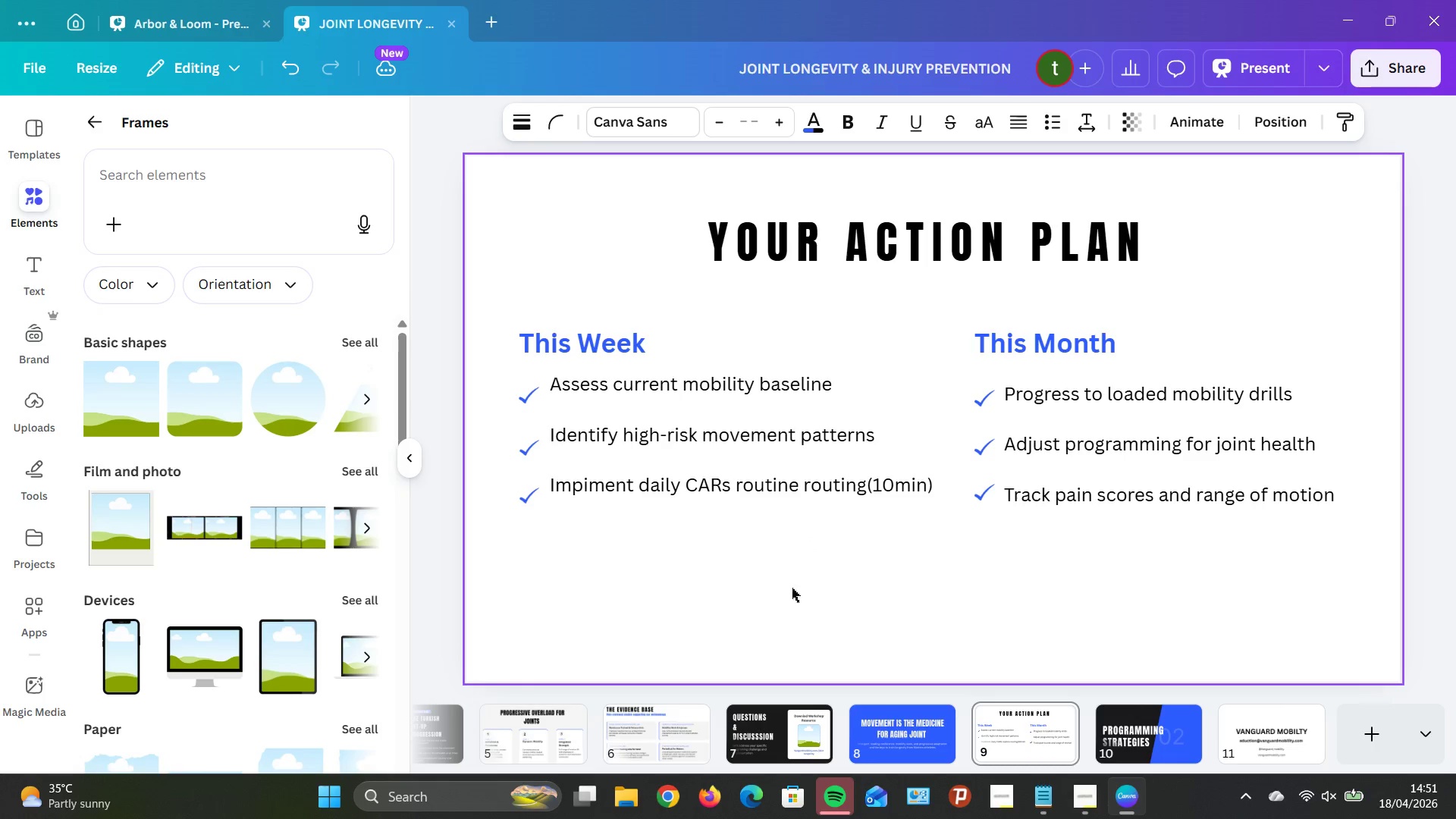 
left_click([798, 588])
 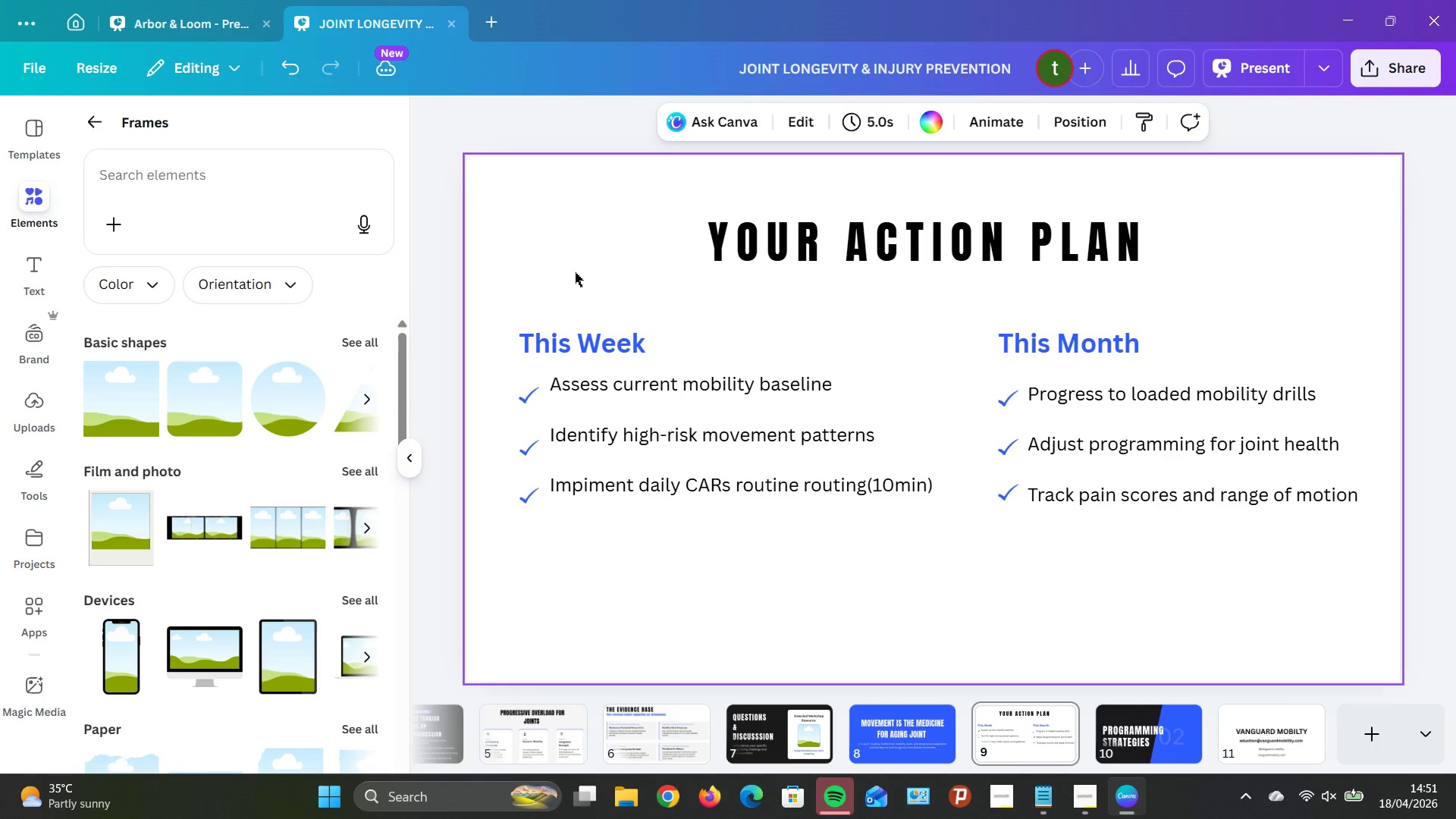 
left_click_drag(start_coordinate=[521, 302], to_coordinate=[562, 357])
 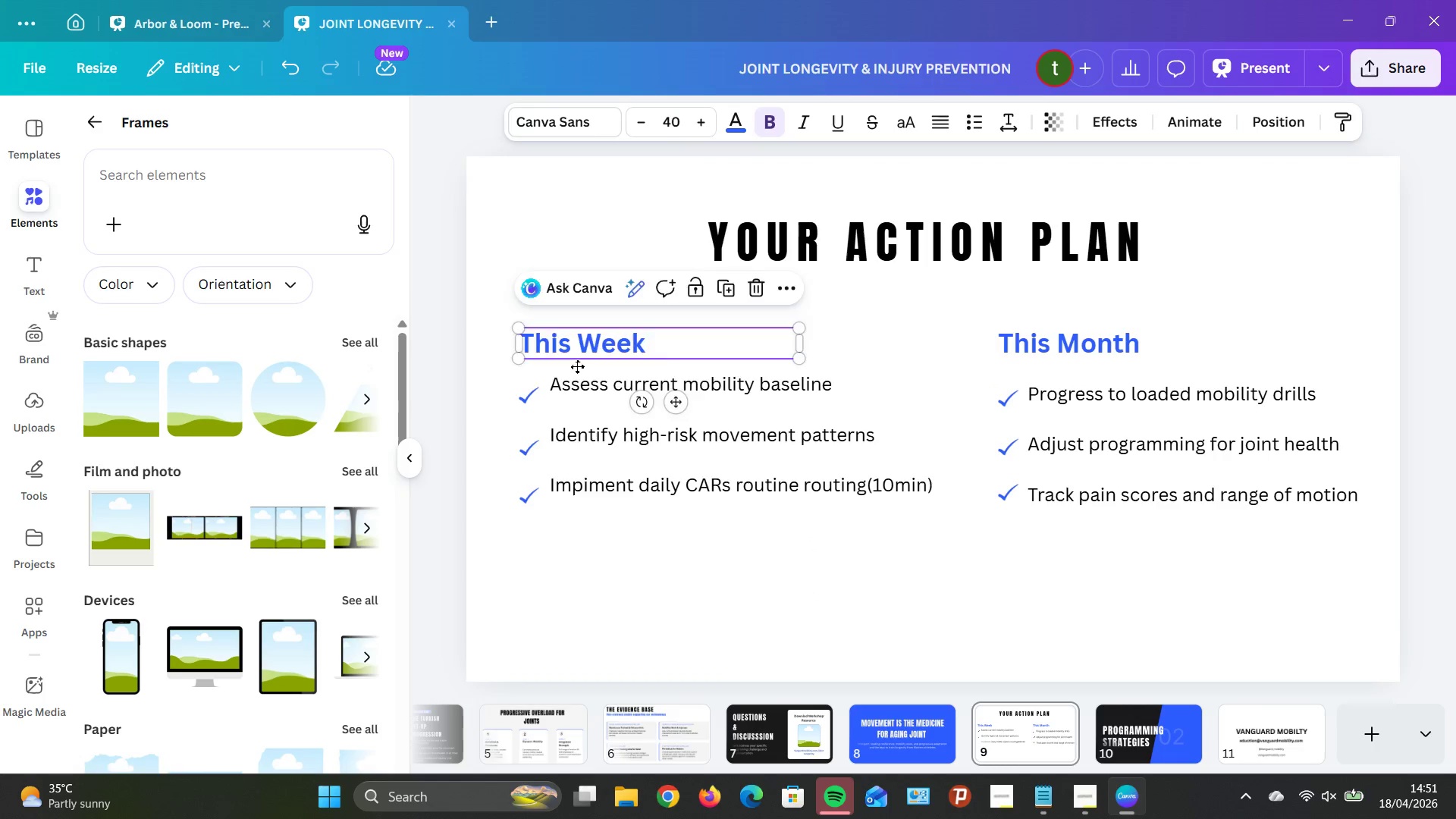 
left_click_drag(start_coordinate=[566, 358], to_coordinate=[596, 391])
 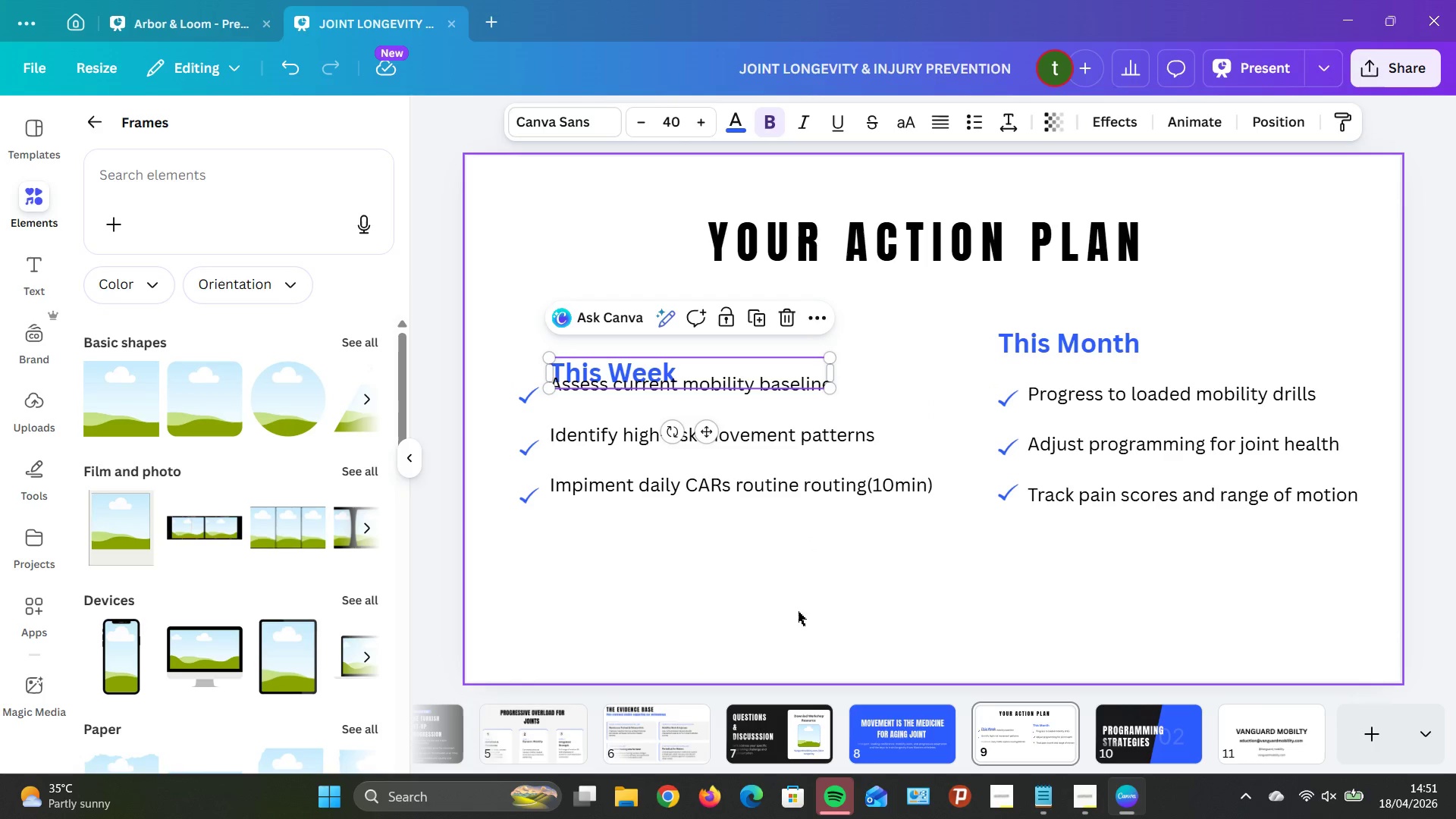 
key(Control+Z)
 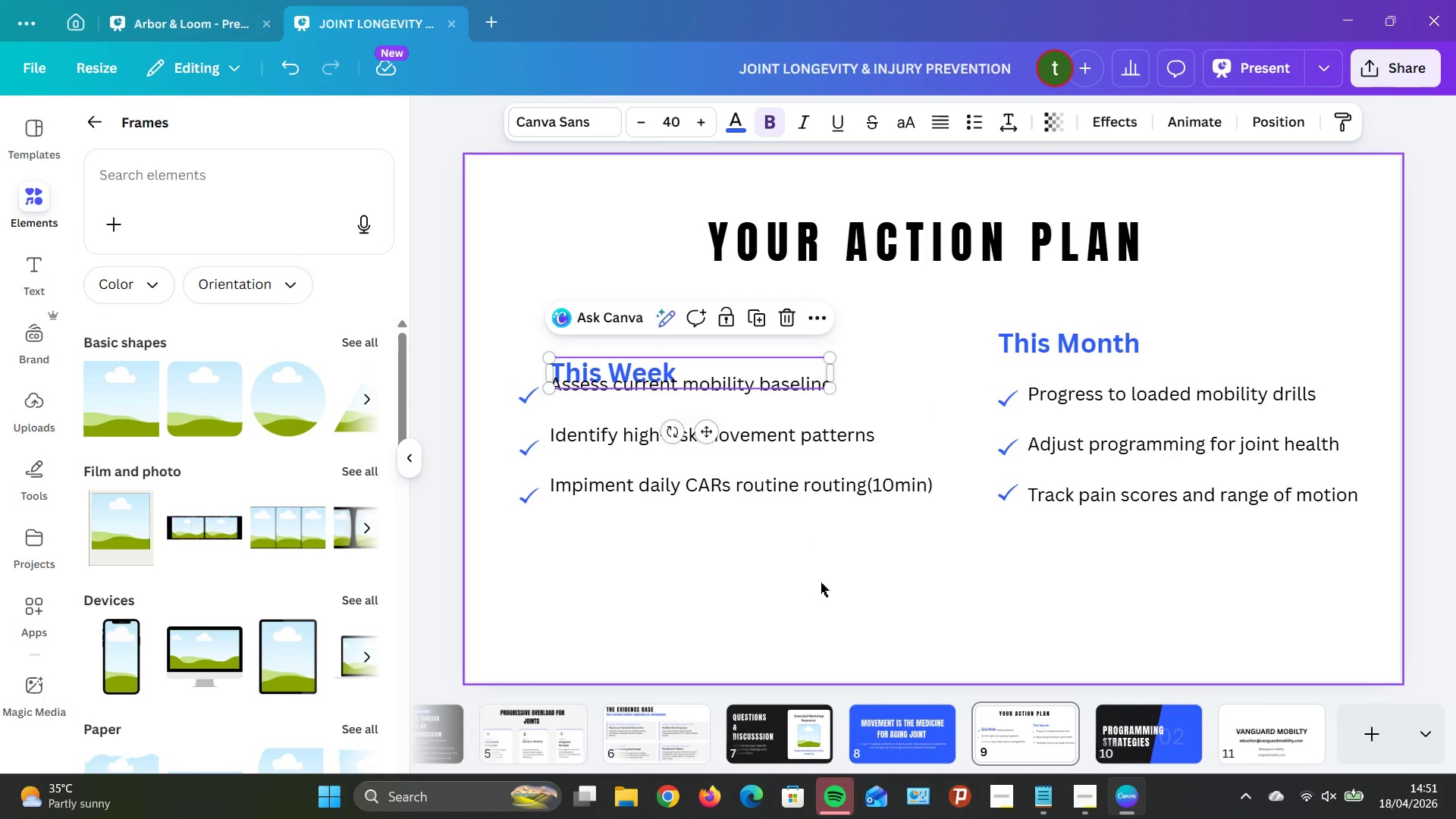 
left_click([820, 576])
 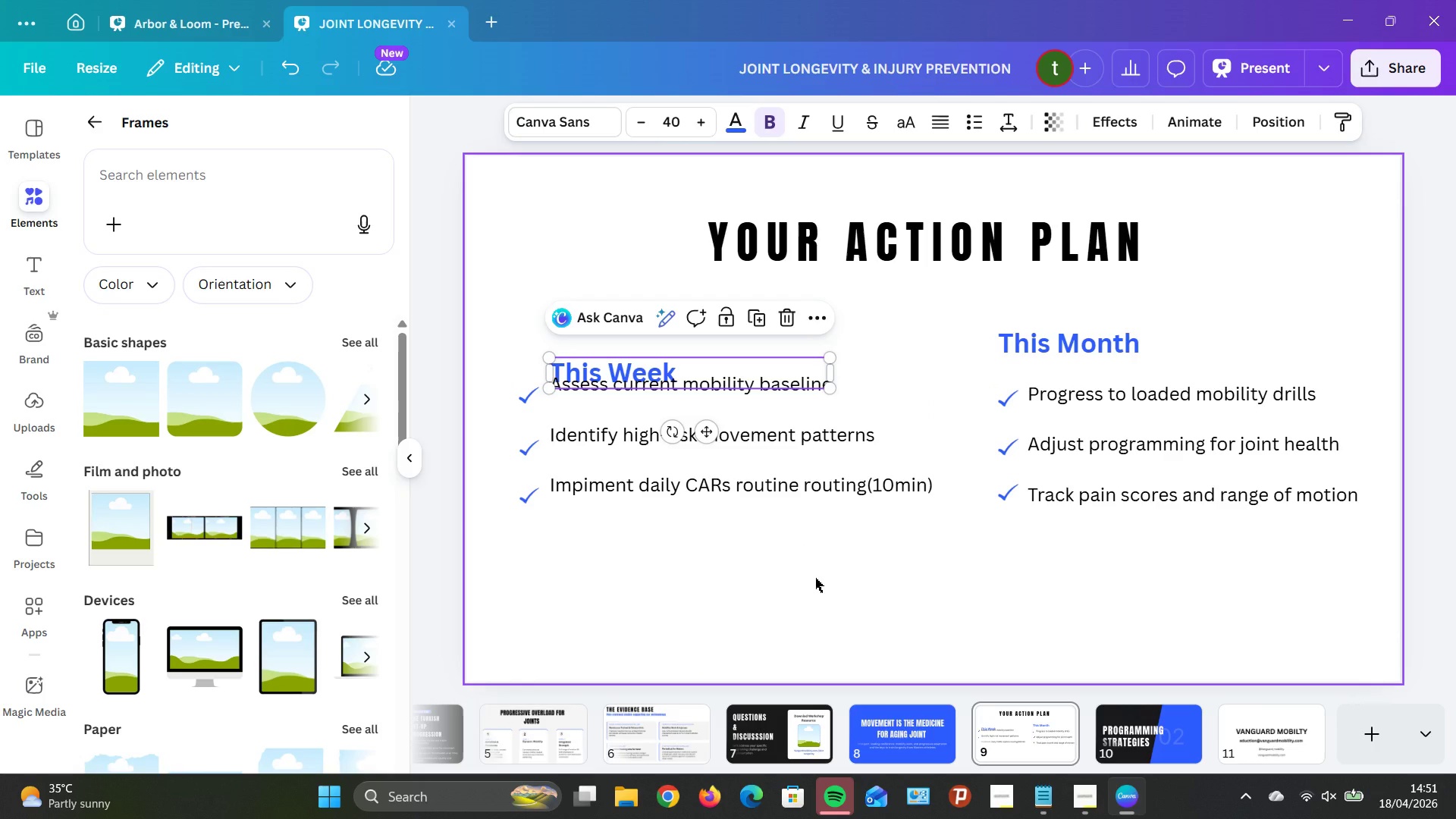 
key(Control+Z)
 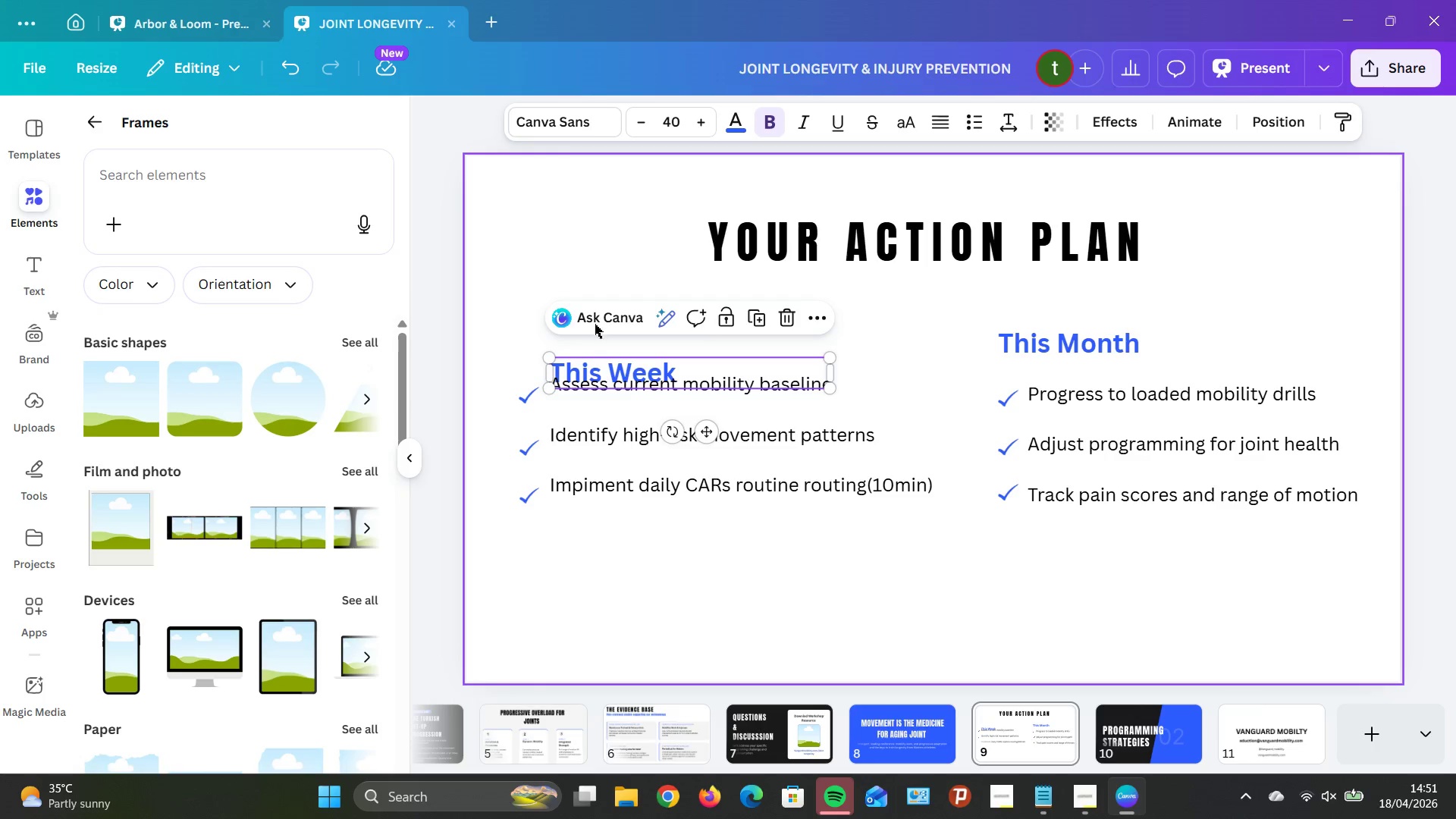 
left_click([490, 328])
 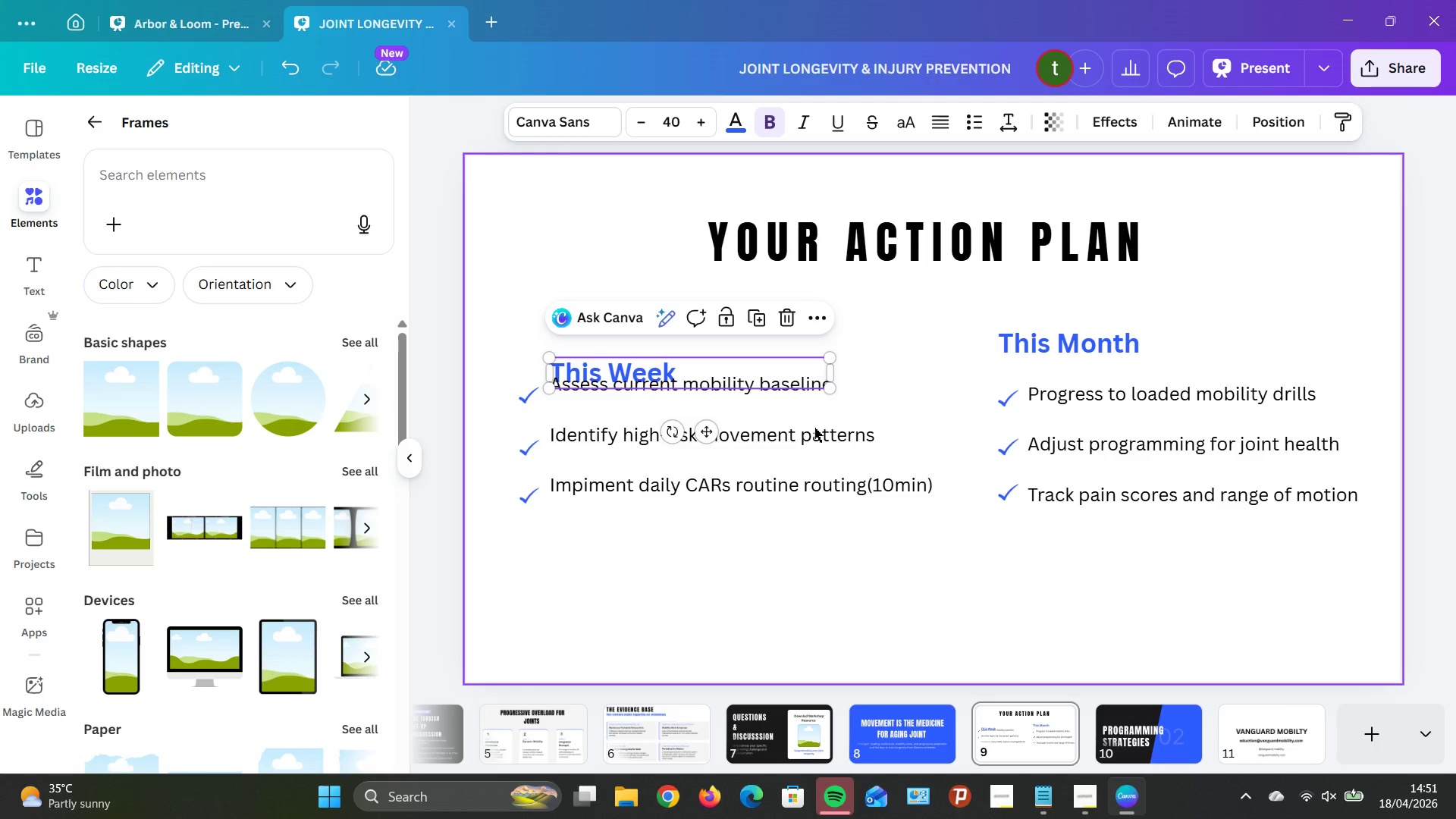 
left_click([805, 475])
 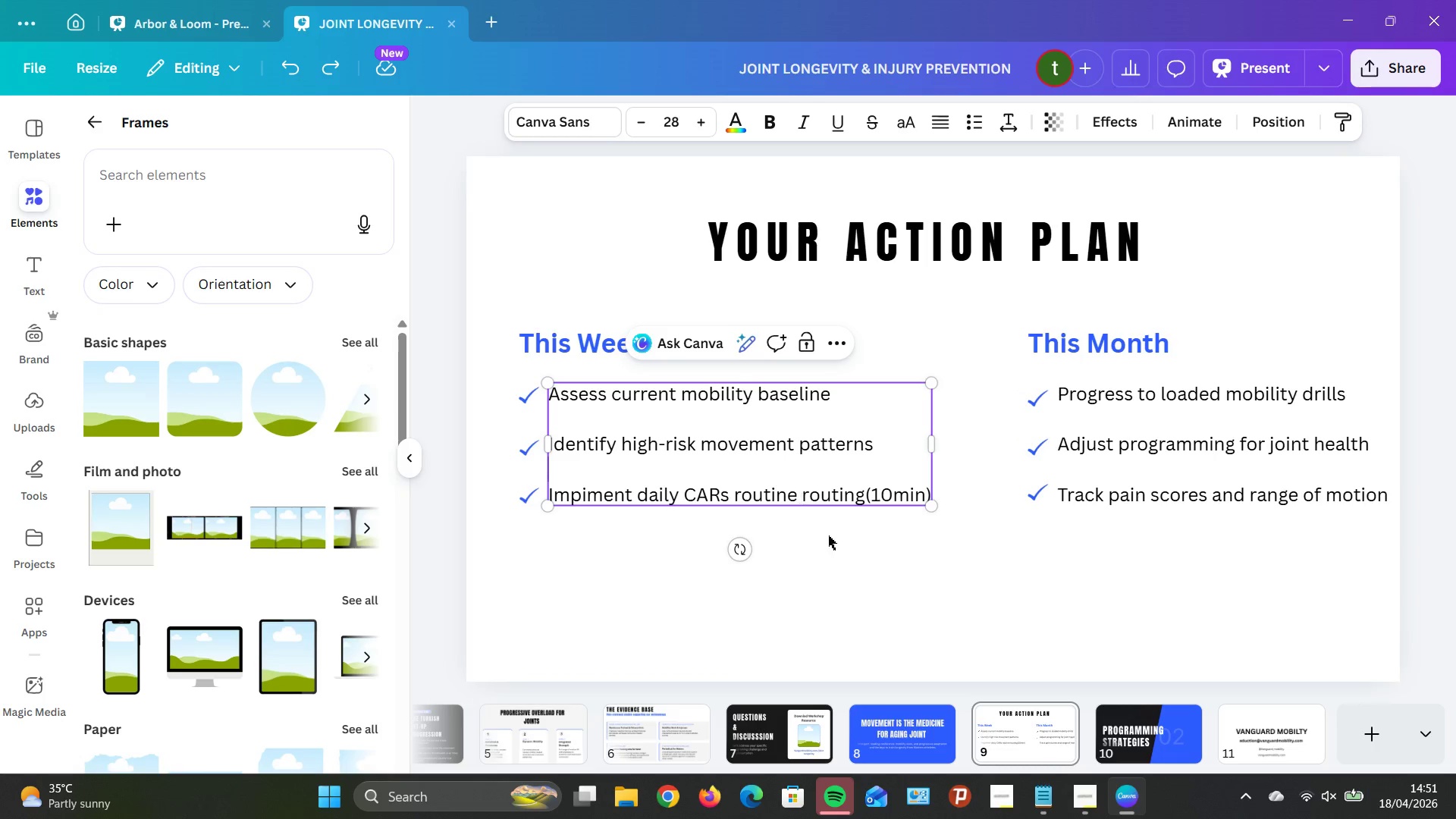 
left_click([883, 558])
 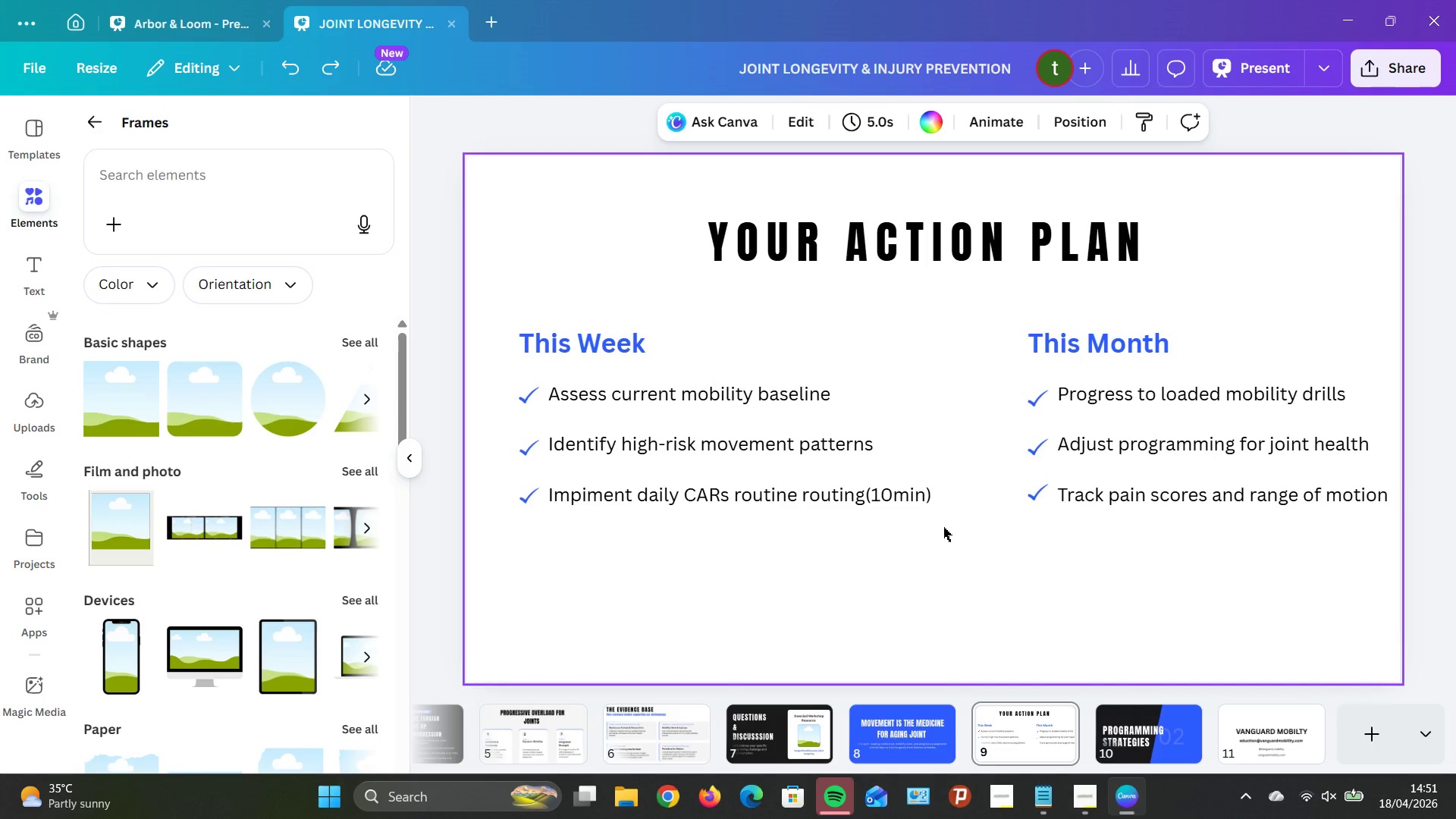 
left_click_drag(start_coordinate=[943, 526], to_coordinate=[516, 315])
 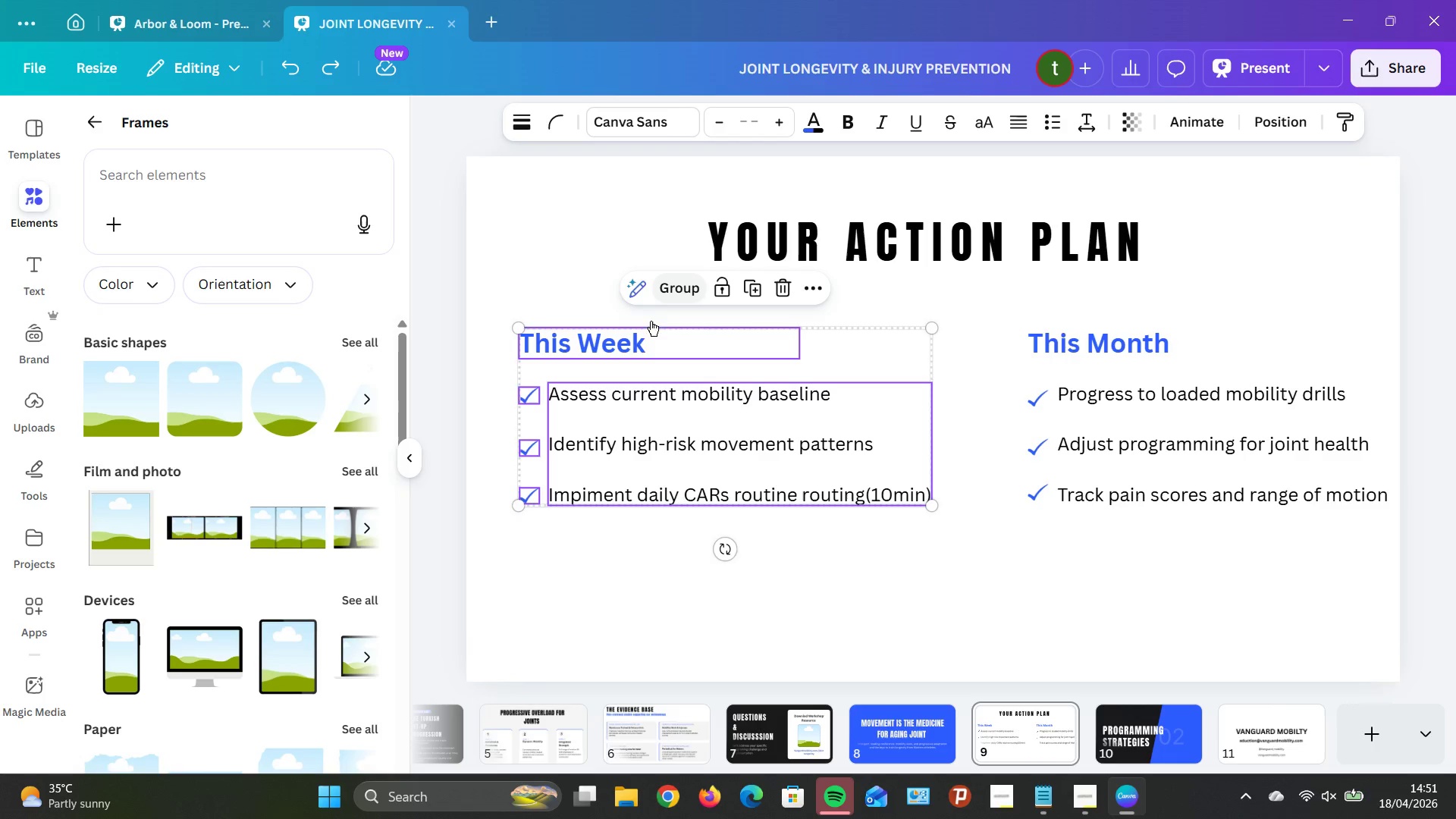 
wait(14.34)
 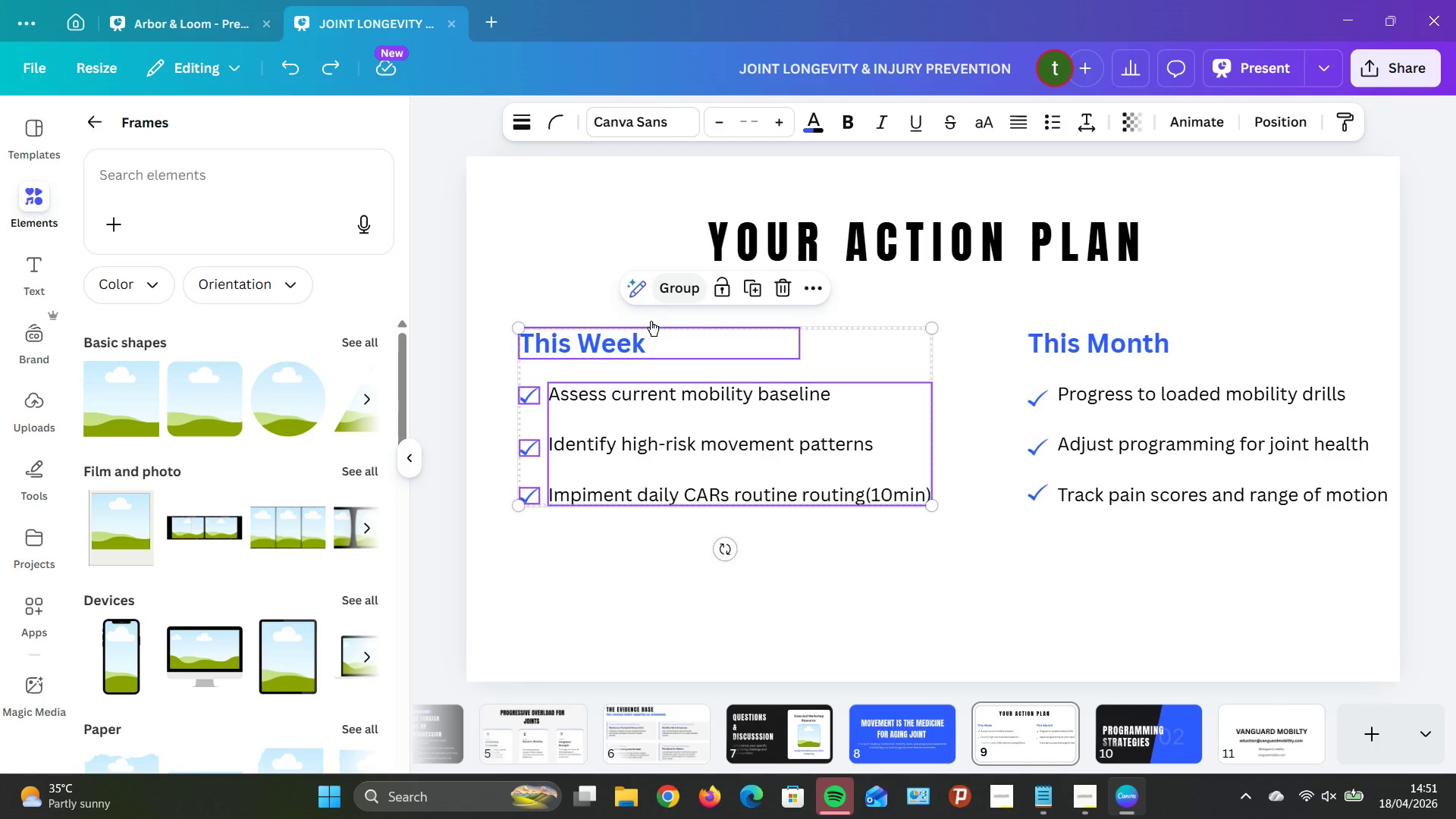 
left_click([483, 246])
 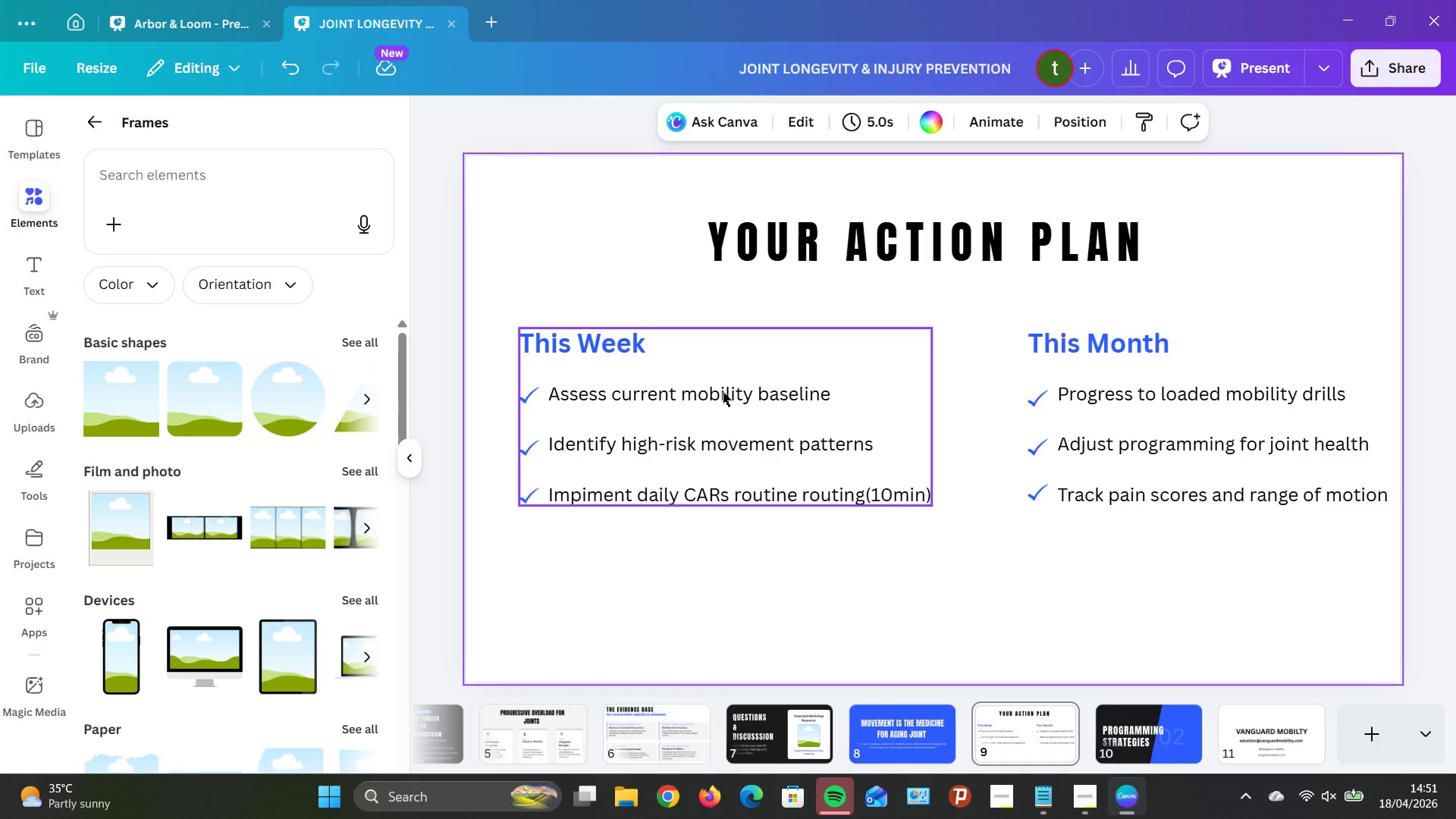 
hold_key(key=ArrowRight, duration=1.14)
 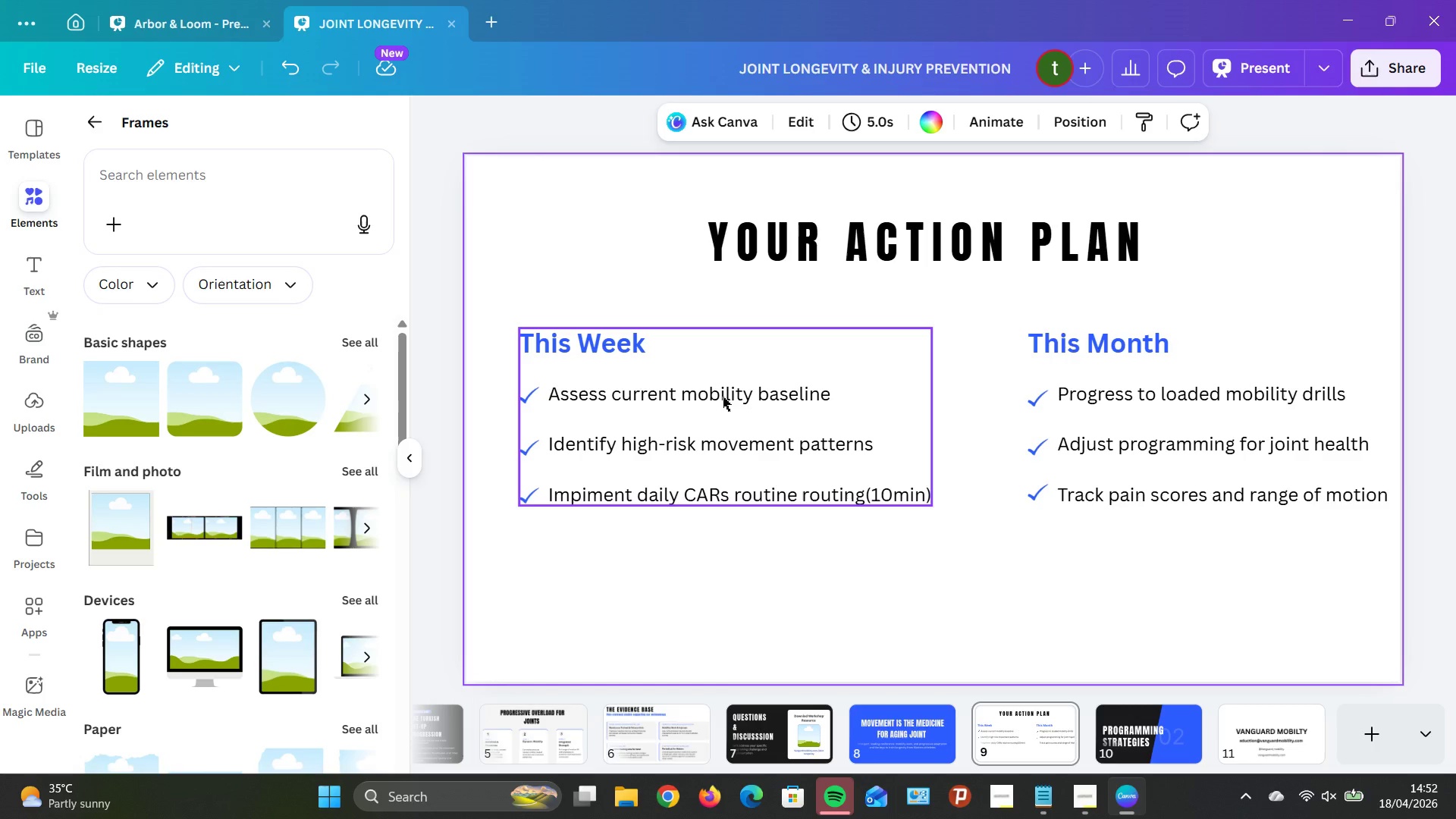 
key(ArrowRight)
 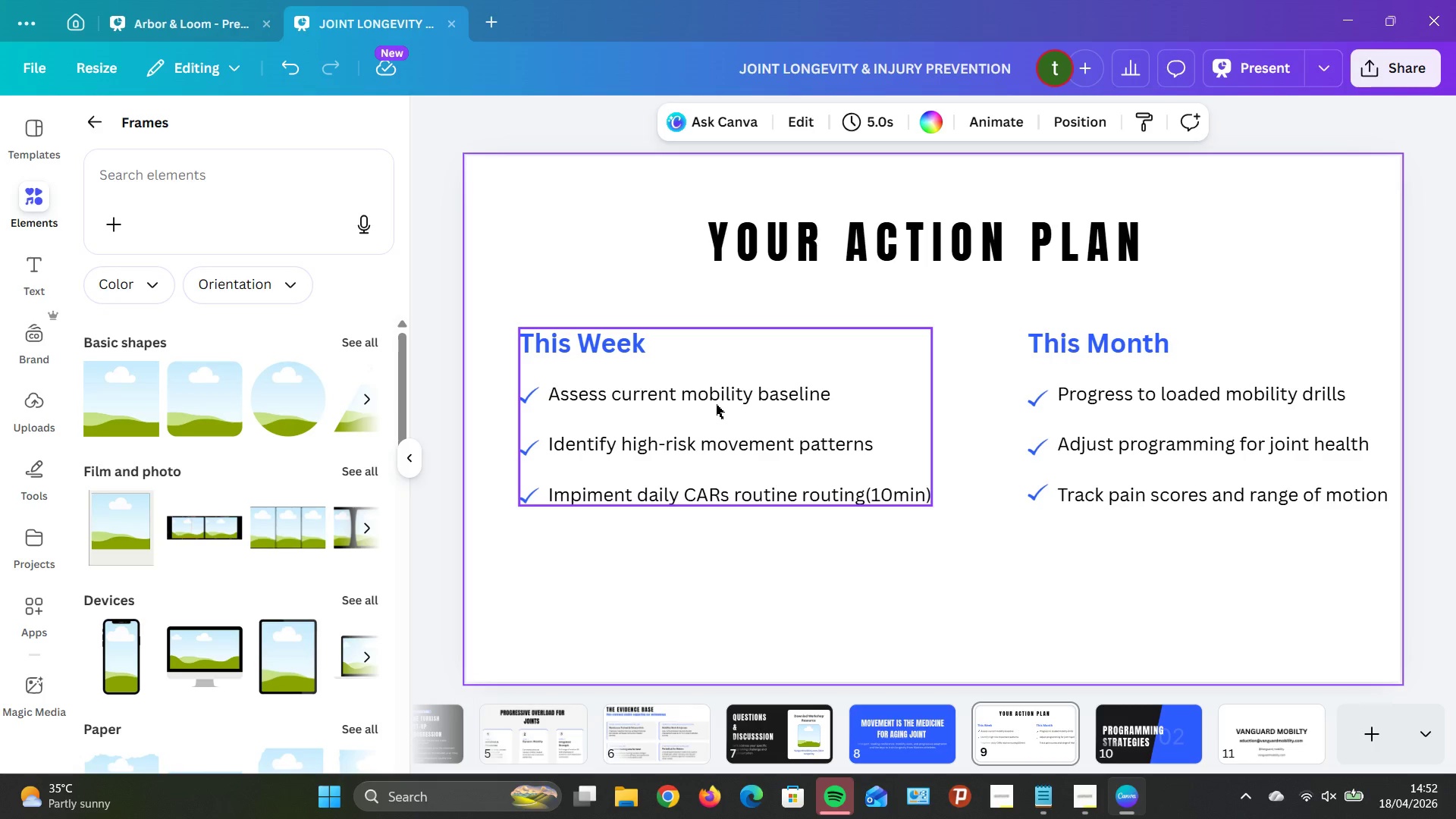 
left_click([716, 404])
 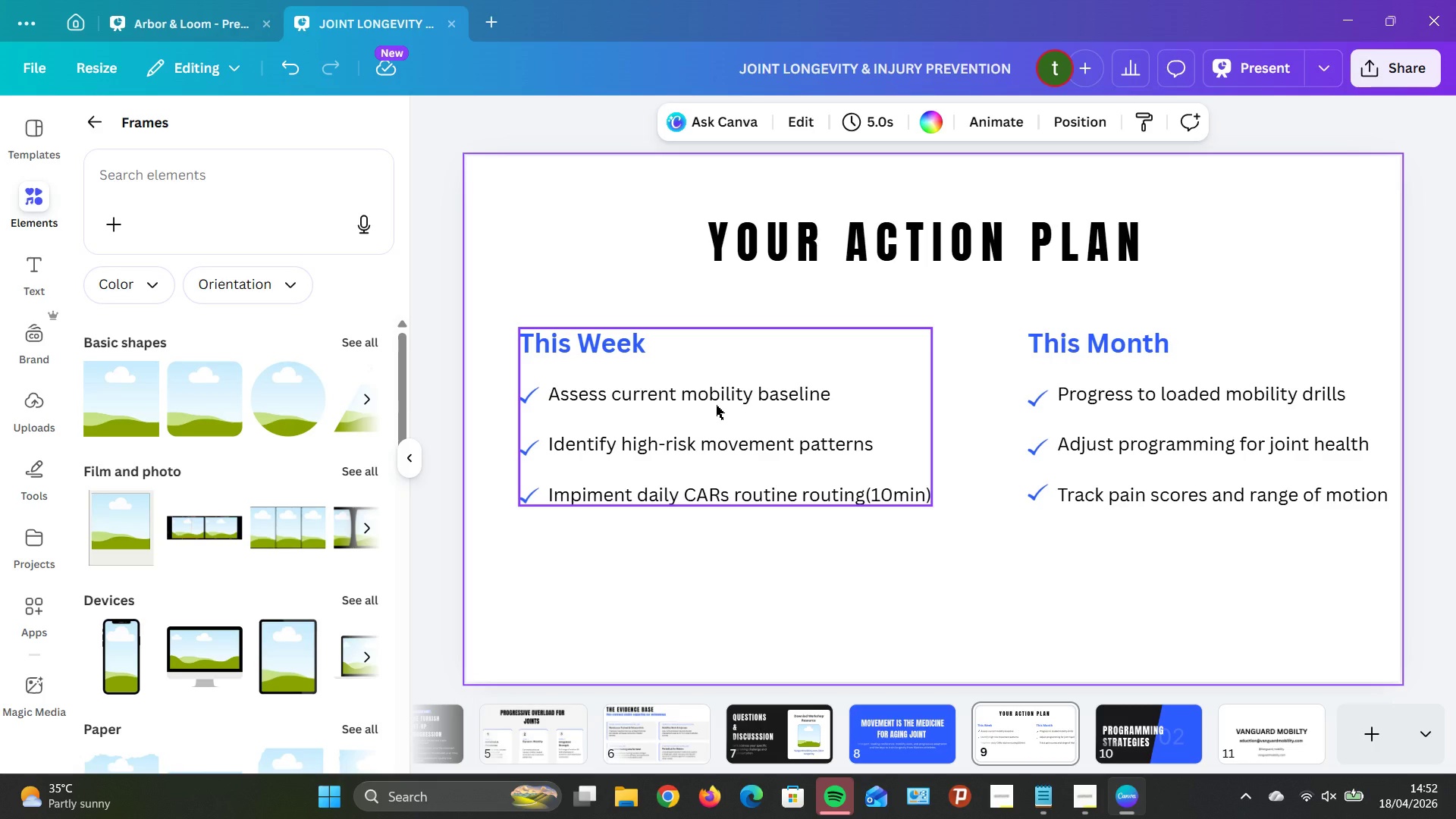 
hold_key(key=ArrowRight, duration=0.47)
 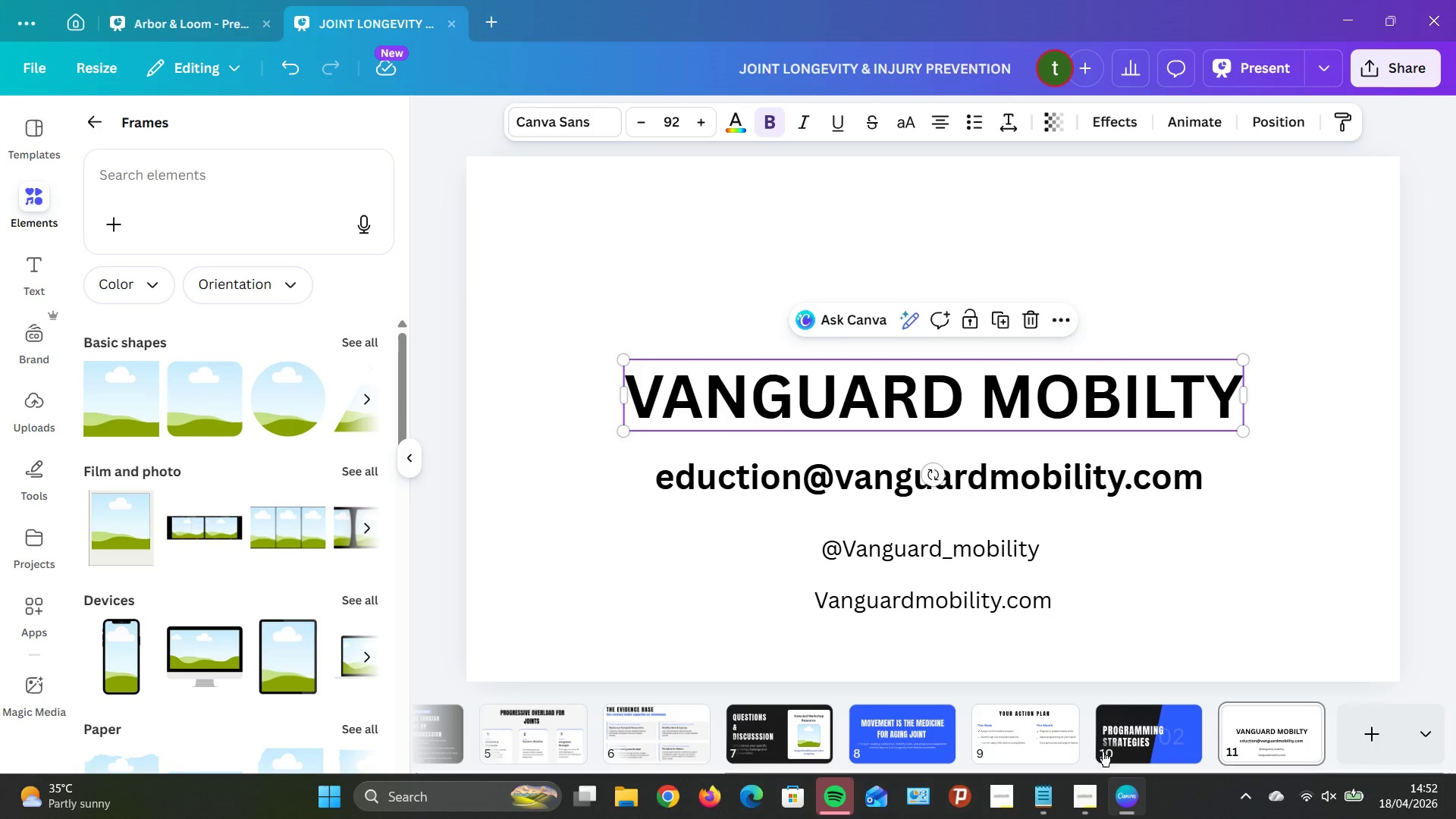 
left_click([1023, 748])
 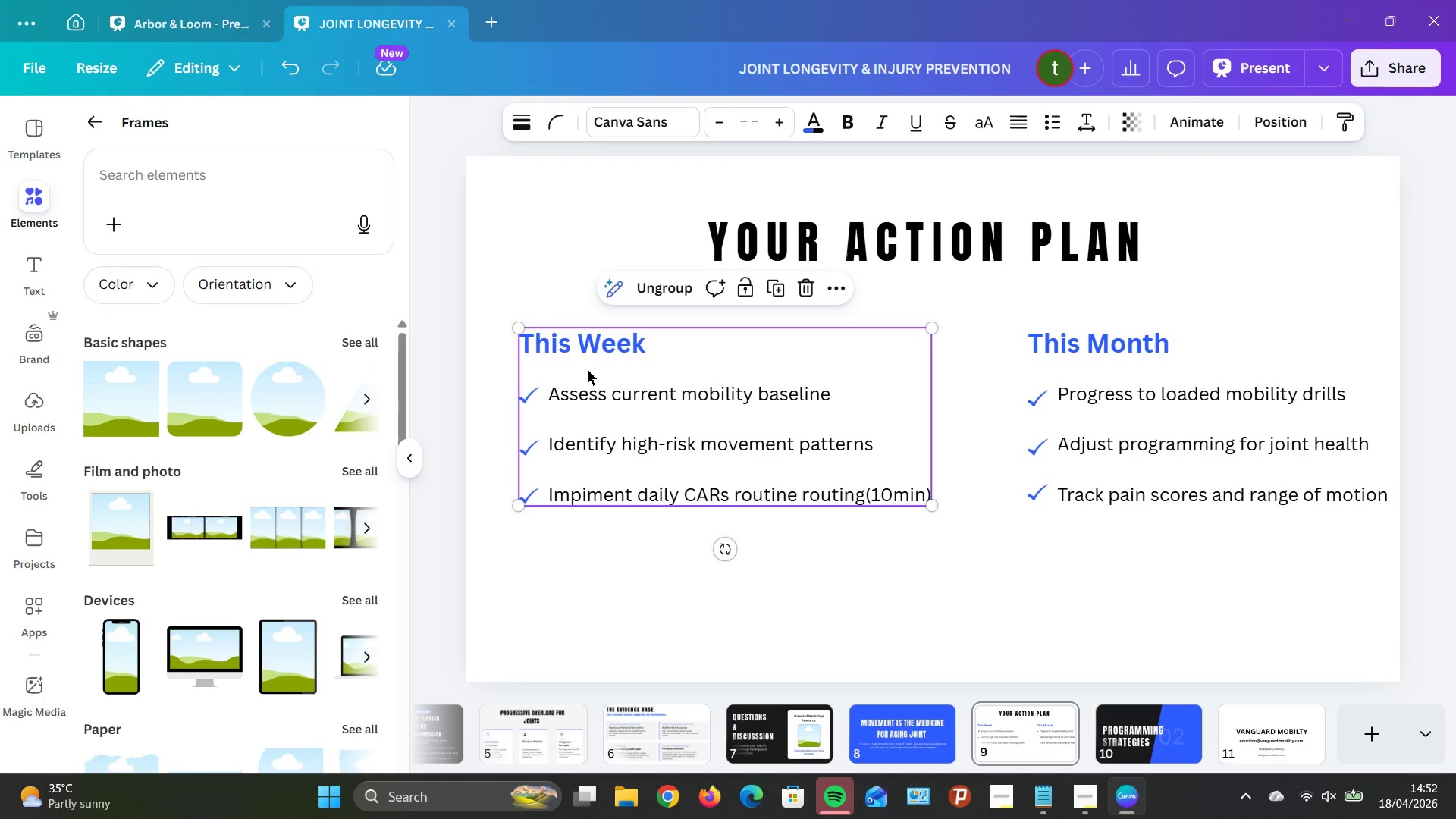 
hold_key(key=ArrowRight, duration=1.2)
 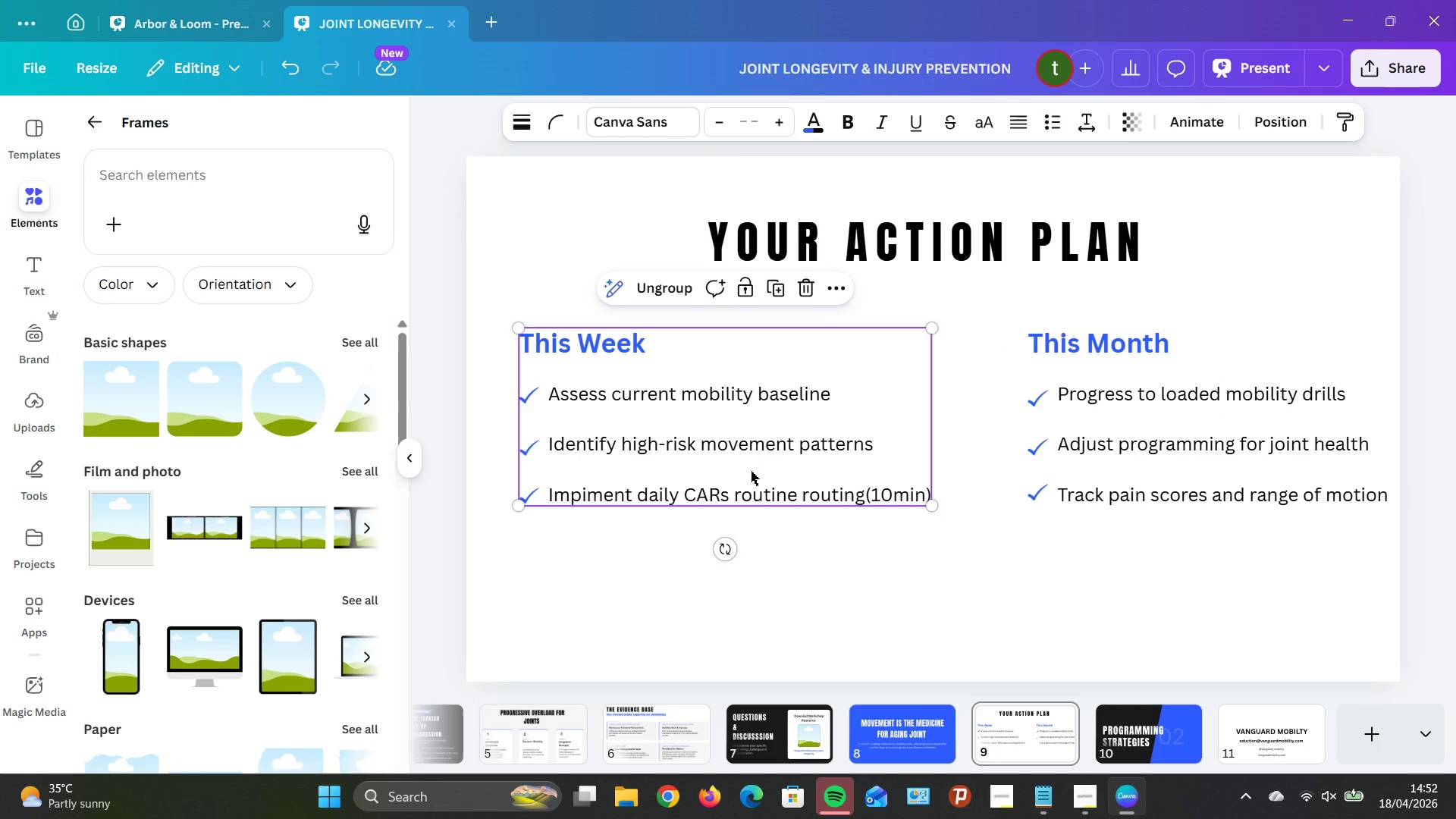 
hold_key(key=ArrowRight, duration=7.94)
 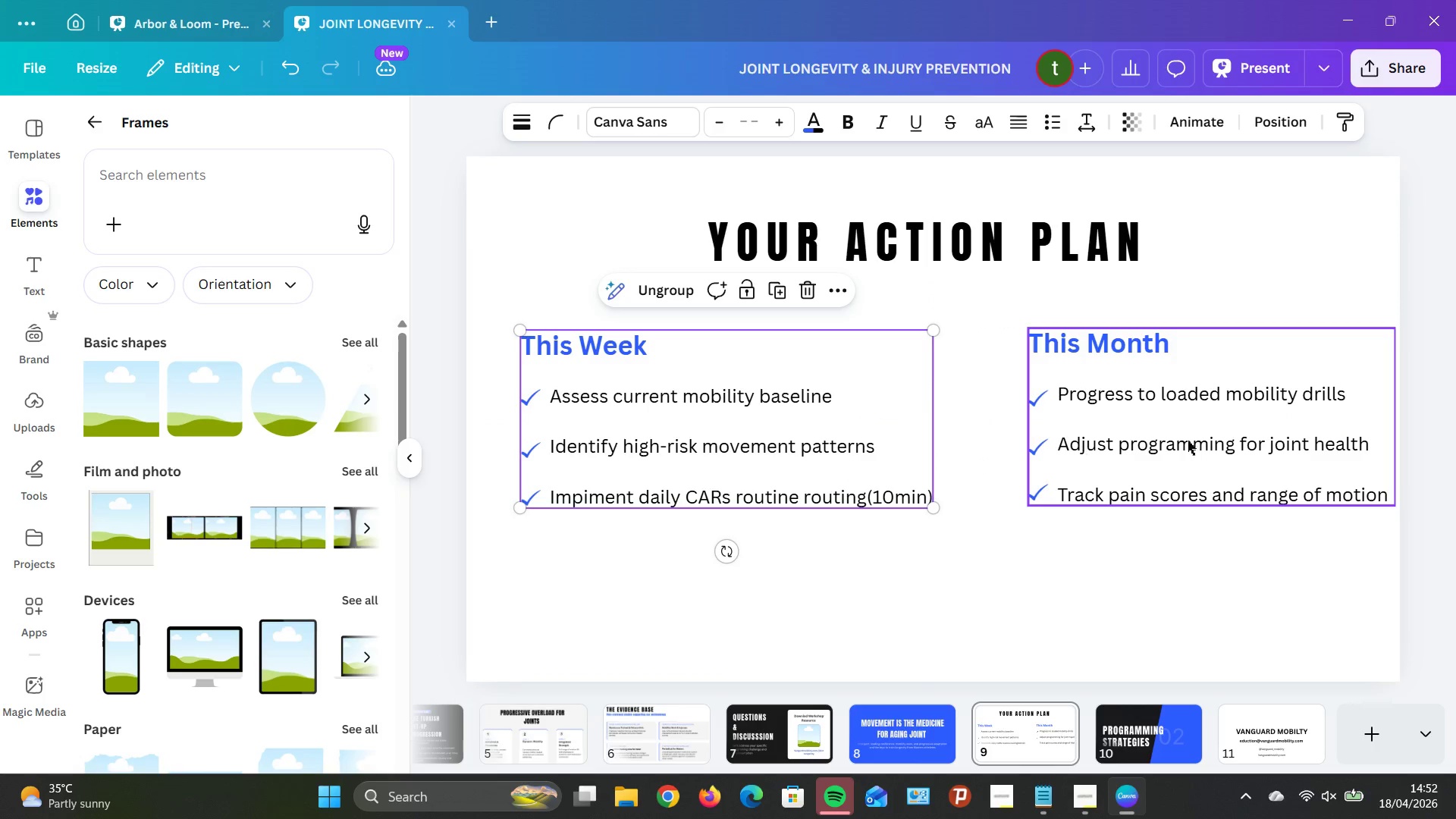 
left_click_drag(start_coordinate=[758, 469], to_coordinate=[747, 470])
 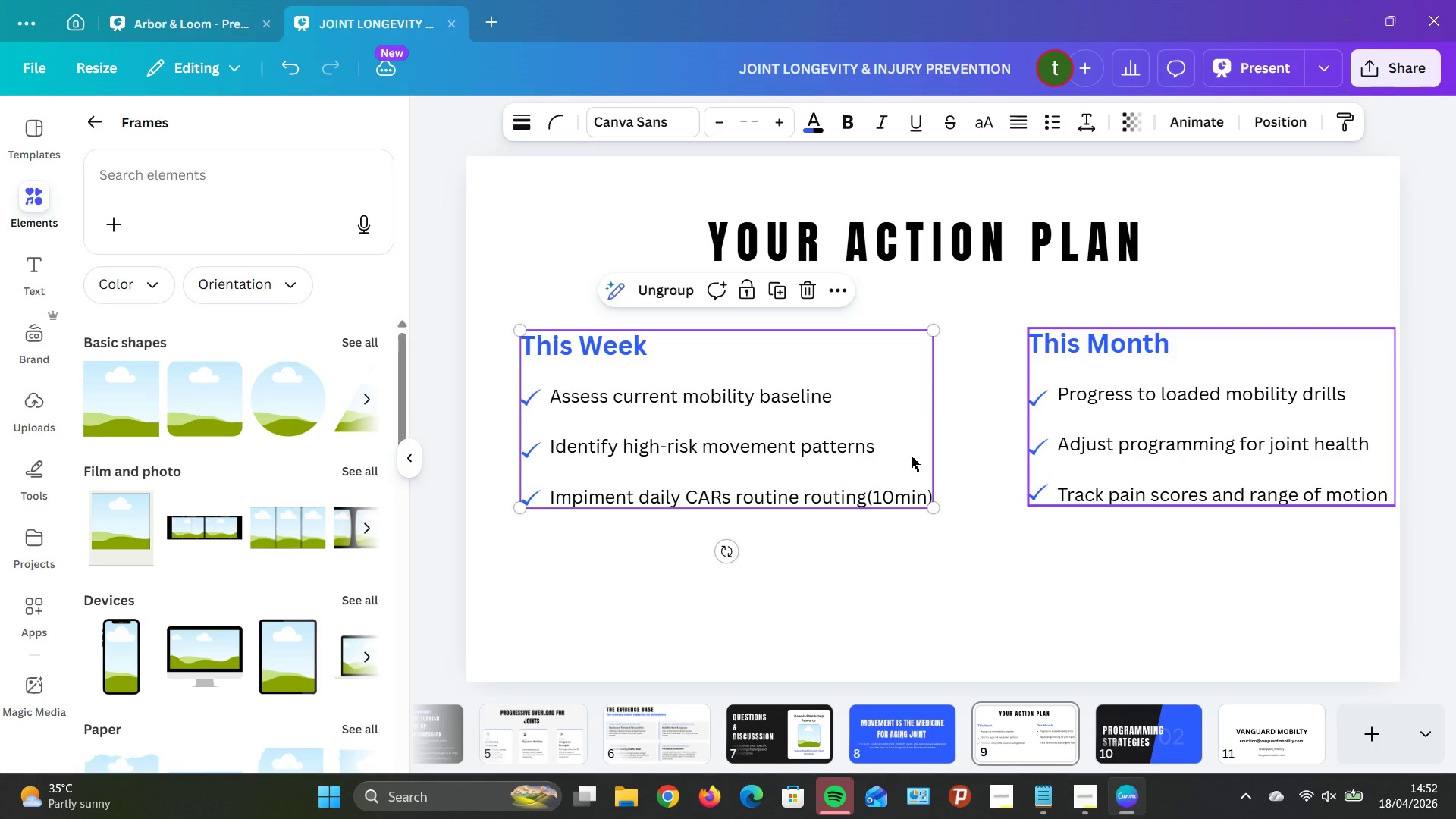 
left_click_drag(start_coordinate=[838, 463], to_coordinate=[805, 469])
 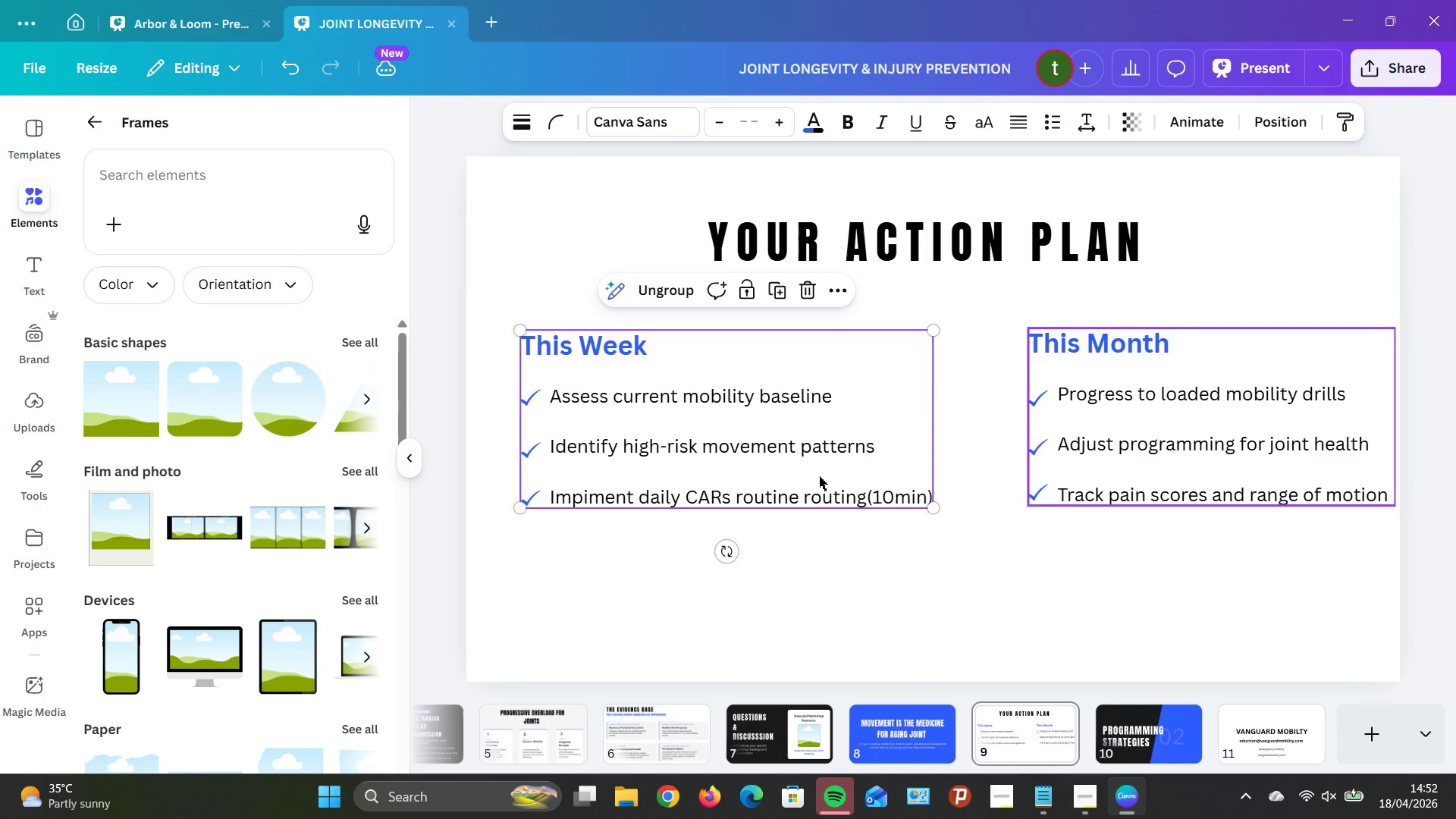 
hold_key(key=ArrowRight, duration=0.5)
 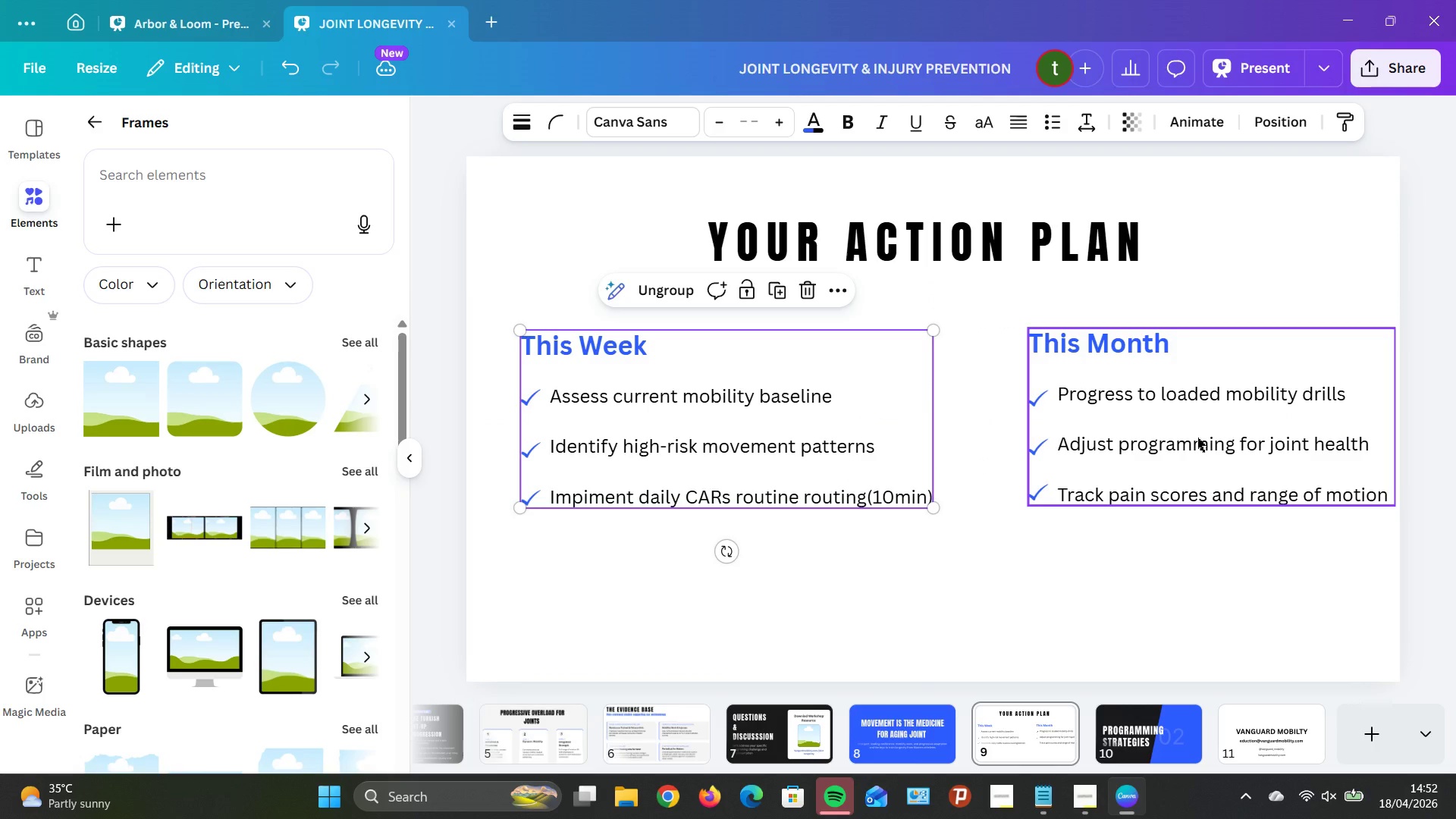 
left_click_drag(start_coordinate=[1196, 438], to_coordinate=[1177, 440])
 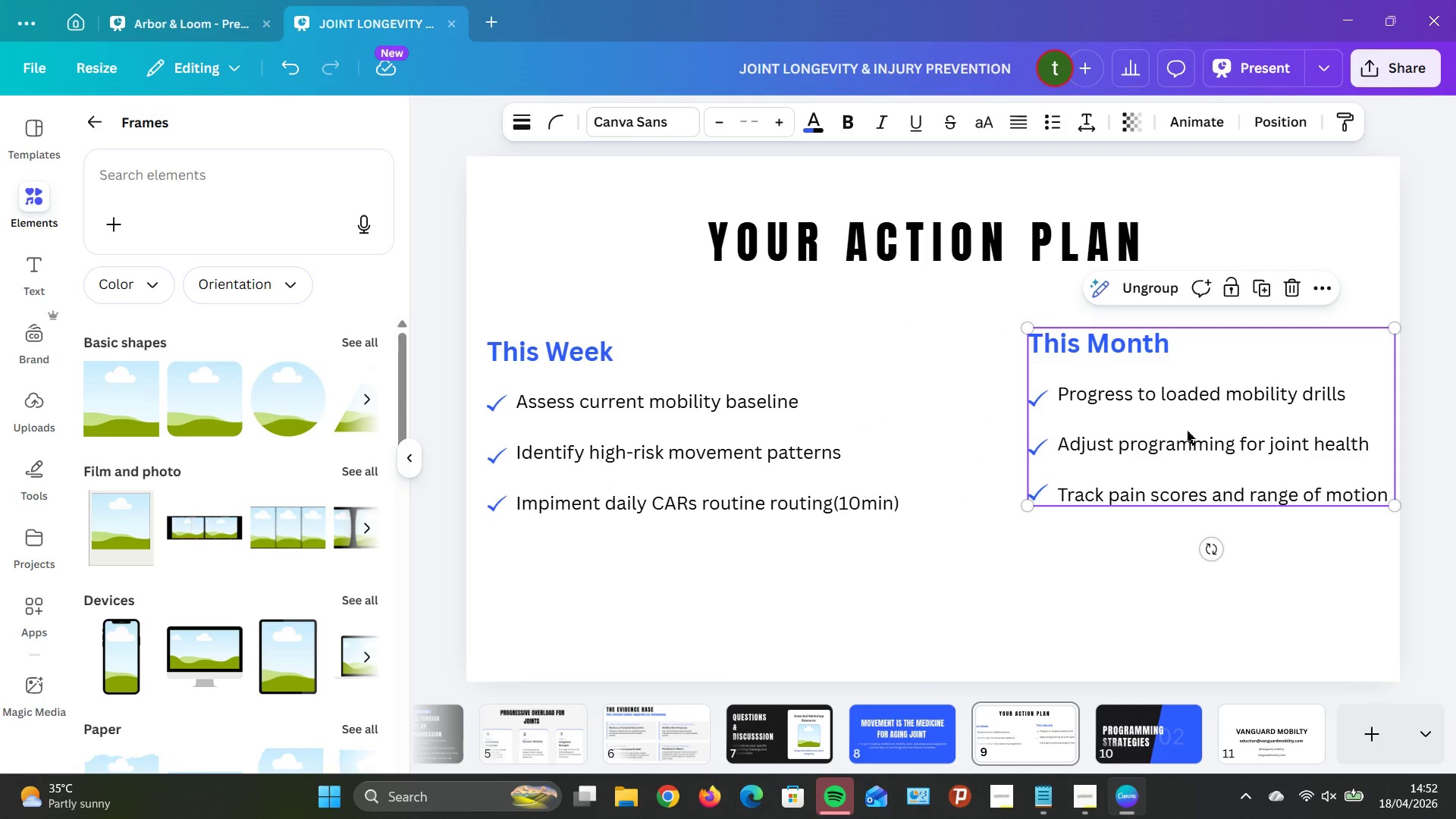 
left_click_drag(start_coordinate=[1188, 431], to_coordinate=[1149, 442])
 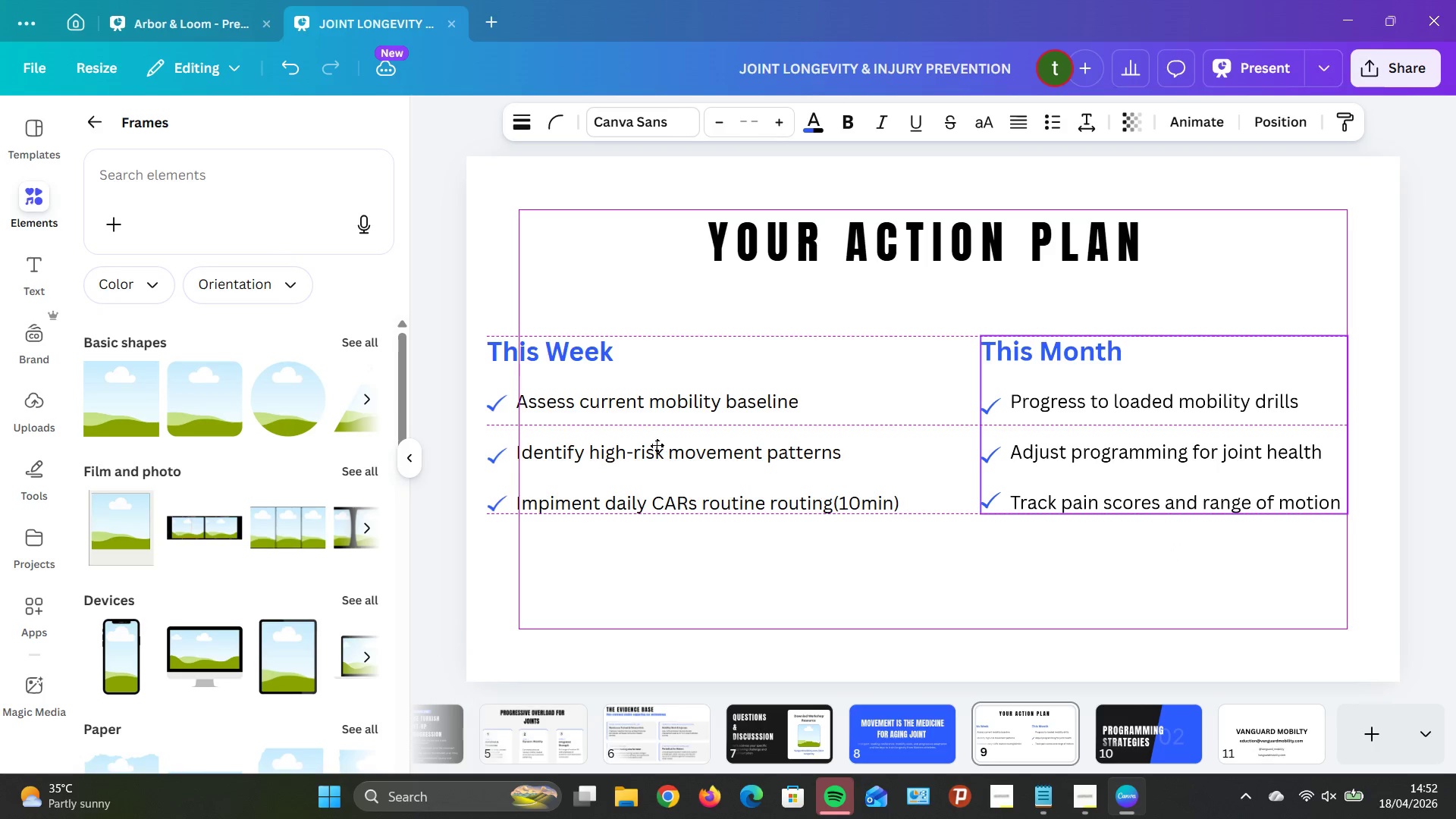 
left_click([651, 443])
 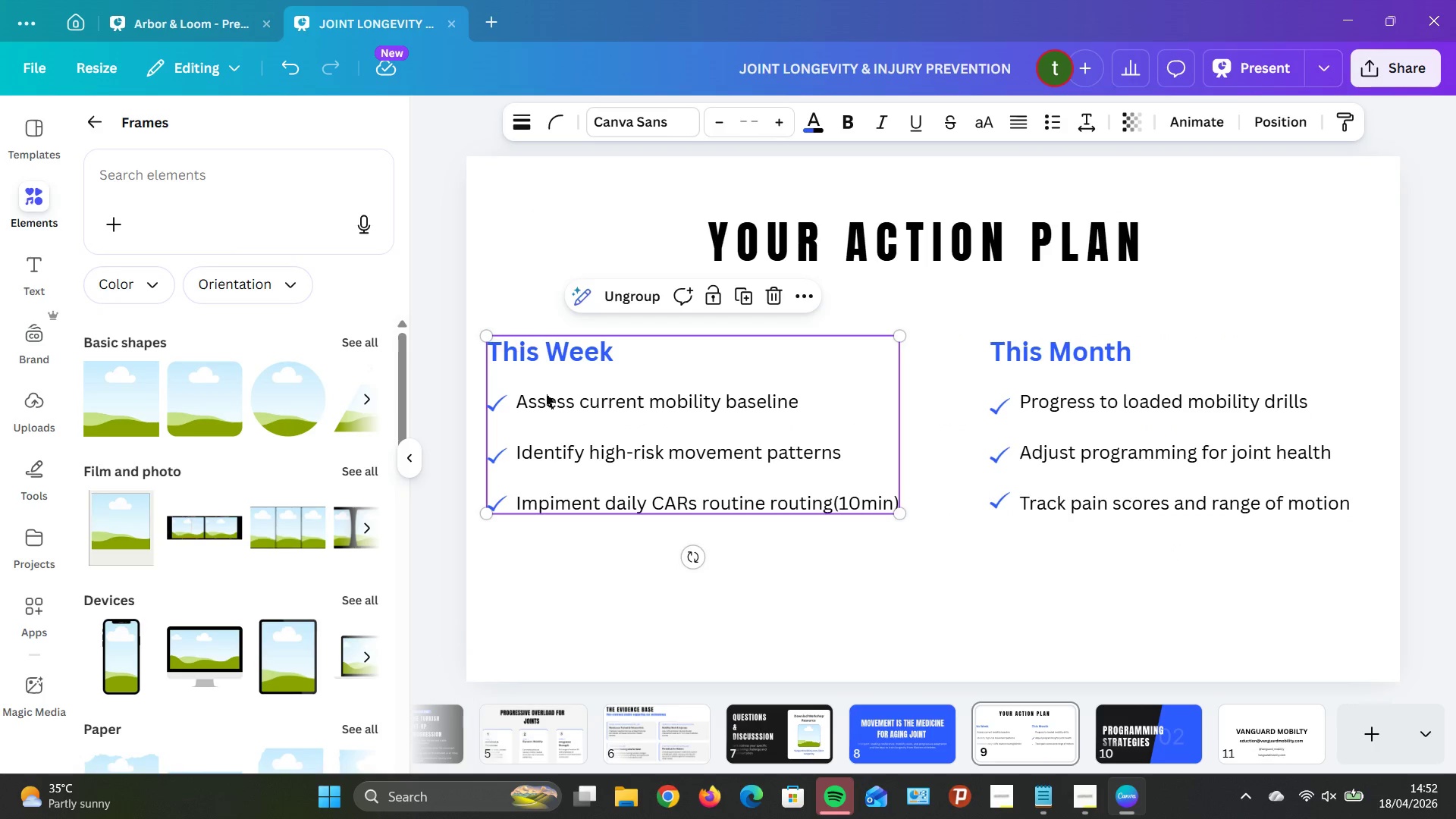 
left_click_drag(start_coordinate=[554, 397], to_coordinate=[581, 396])
 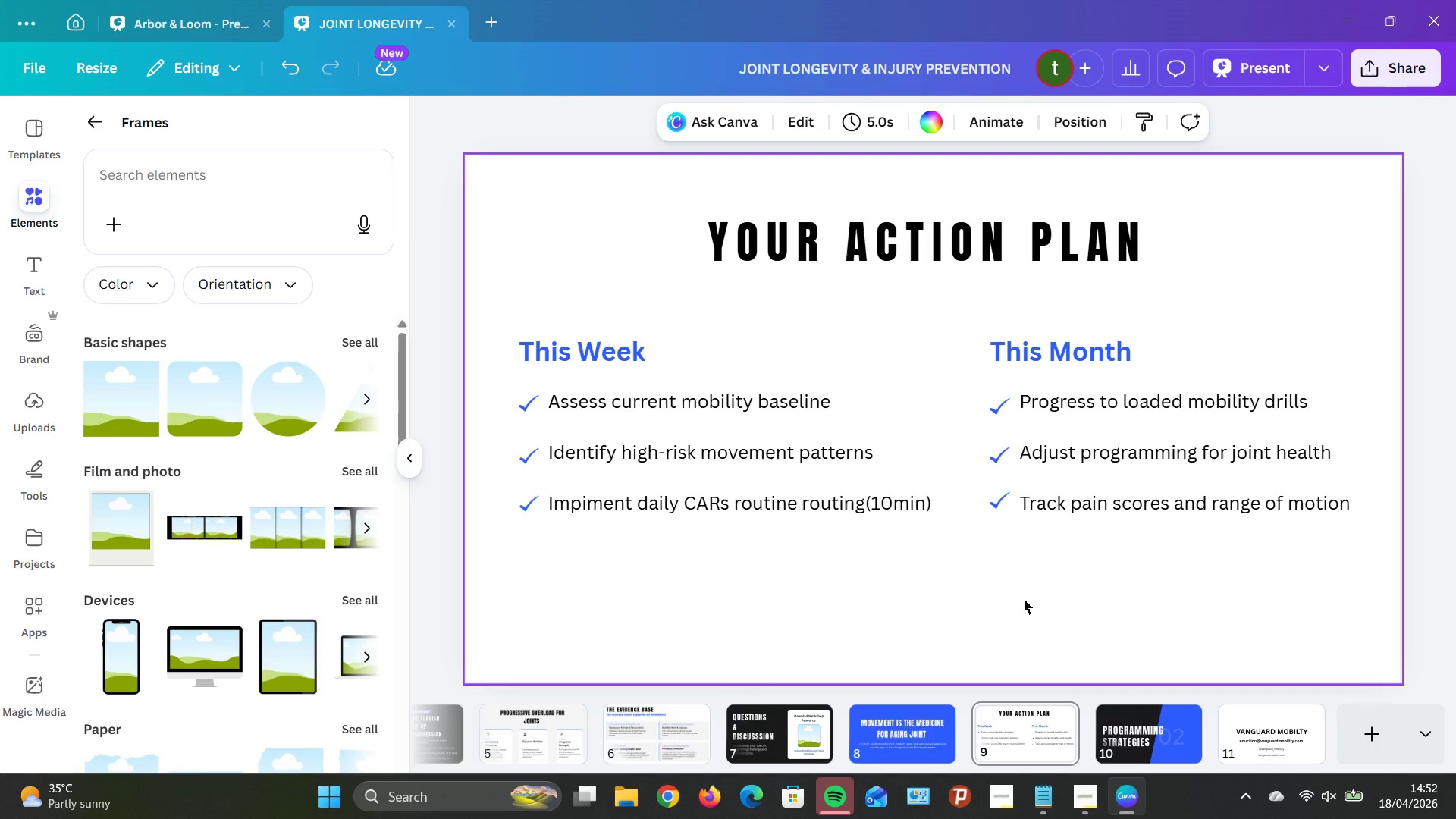 
wait(5.11)
 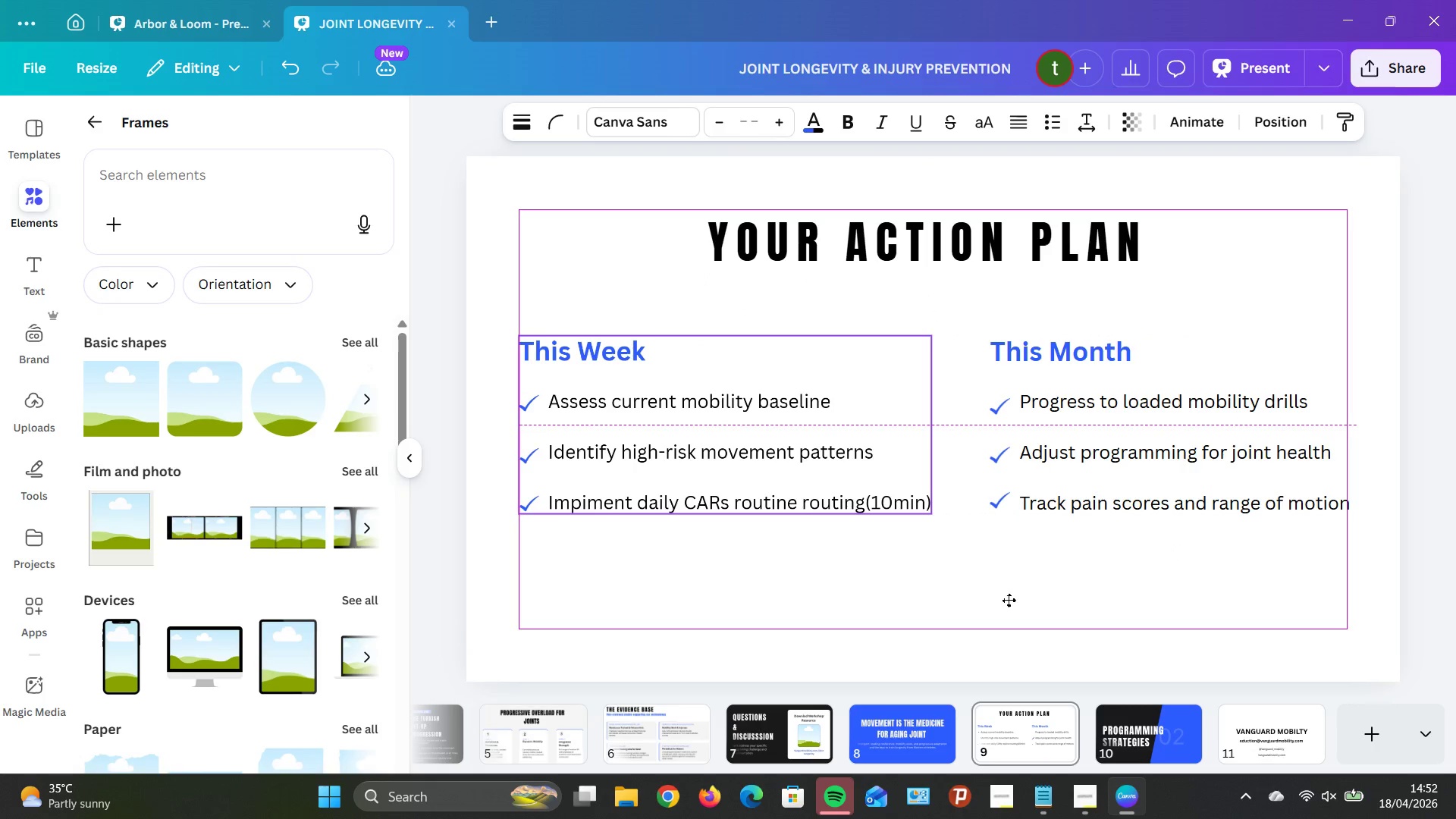 
left_click_drag(start_coordinate=[962, 249], to_coordinate=[962, 256])
 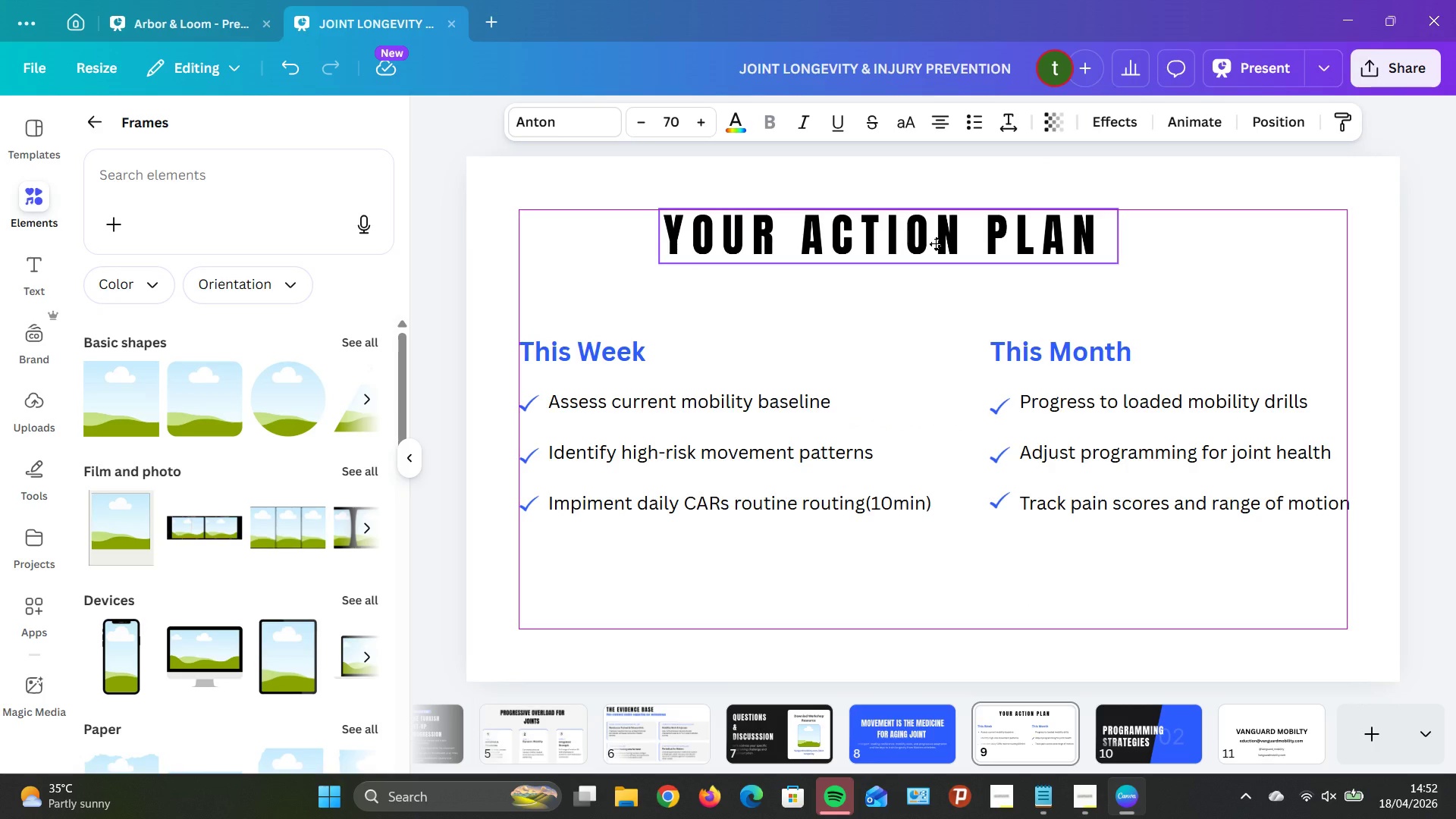 
left_click_drag(start_coordinate=[936, 243], to_coordinate=[930, 244])
 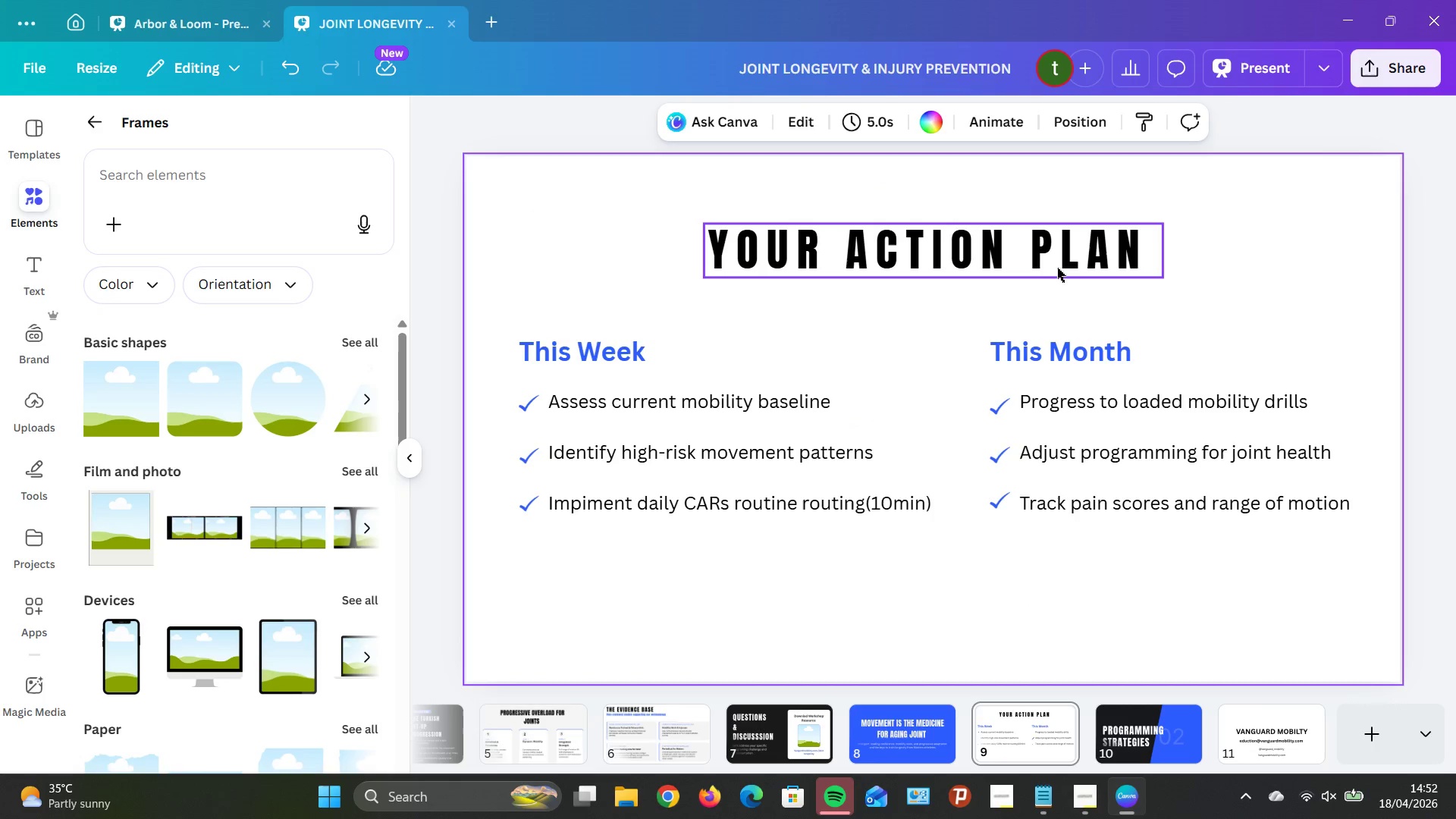 
left_click_drag(start_coordinate=[1005, 252], to_coordinate=[977, 254])
 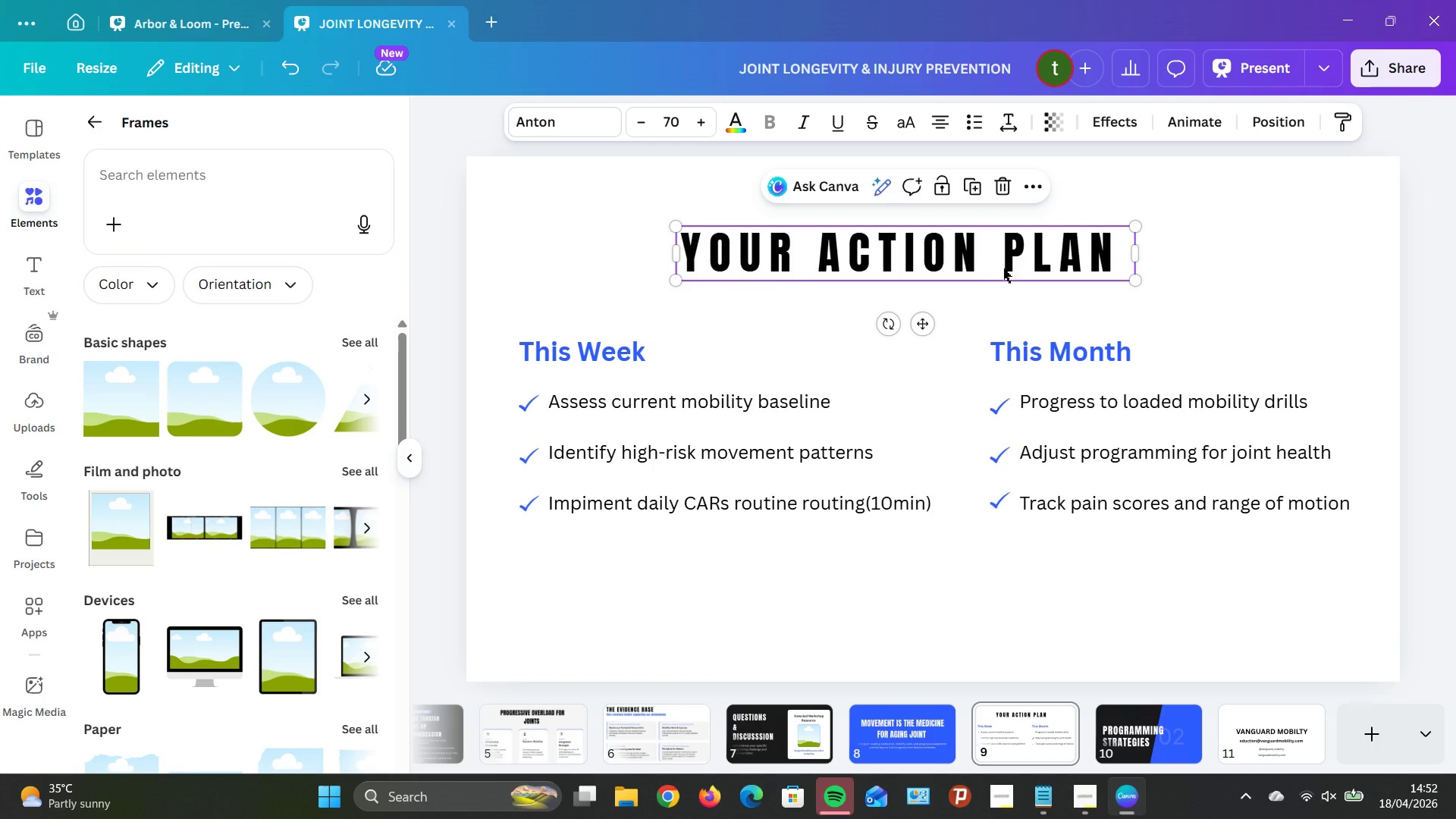 
left_click_drag(start_coordinate=[956, 255], to_coordinate=[990, 257])
 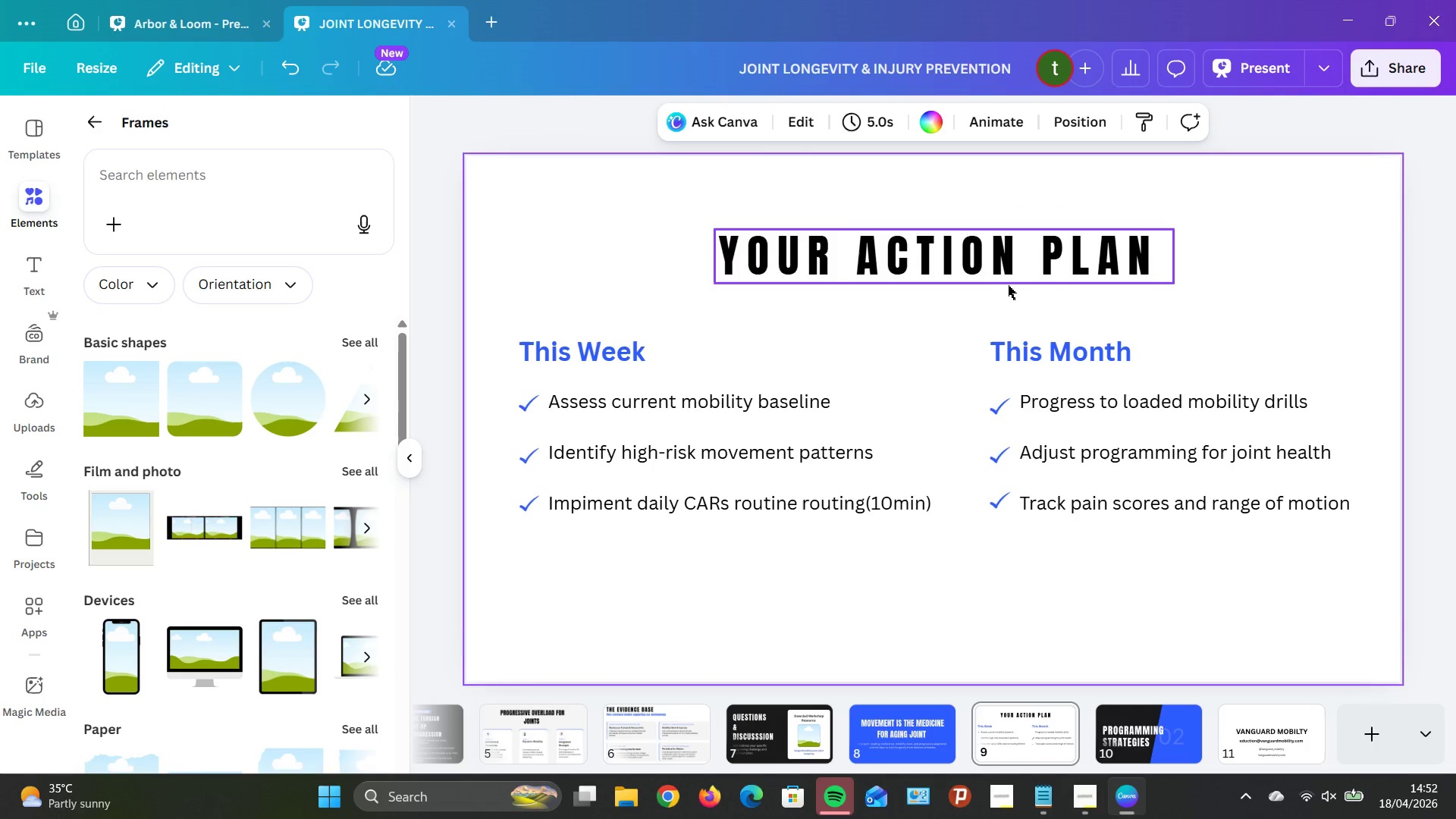 
left_click_drag(start_coordinate=[1006, 269], to_coordinate=[1000, 275])
 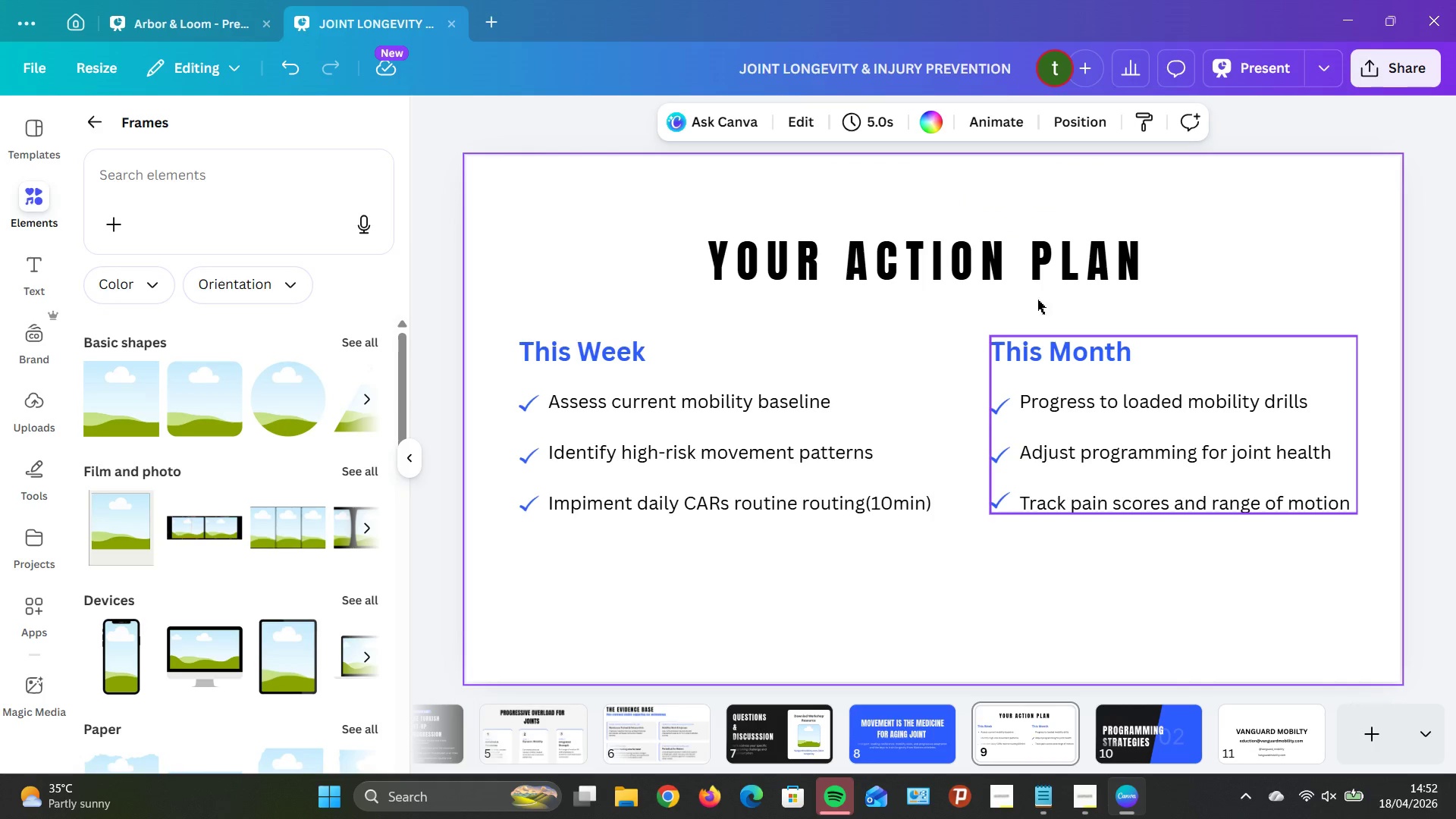 
left_click([1036, 274])
 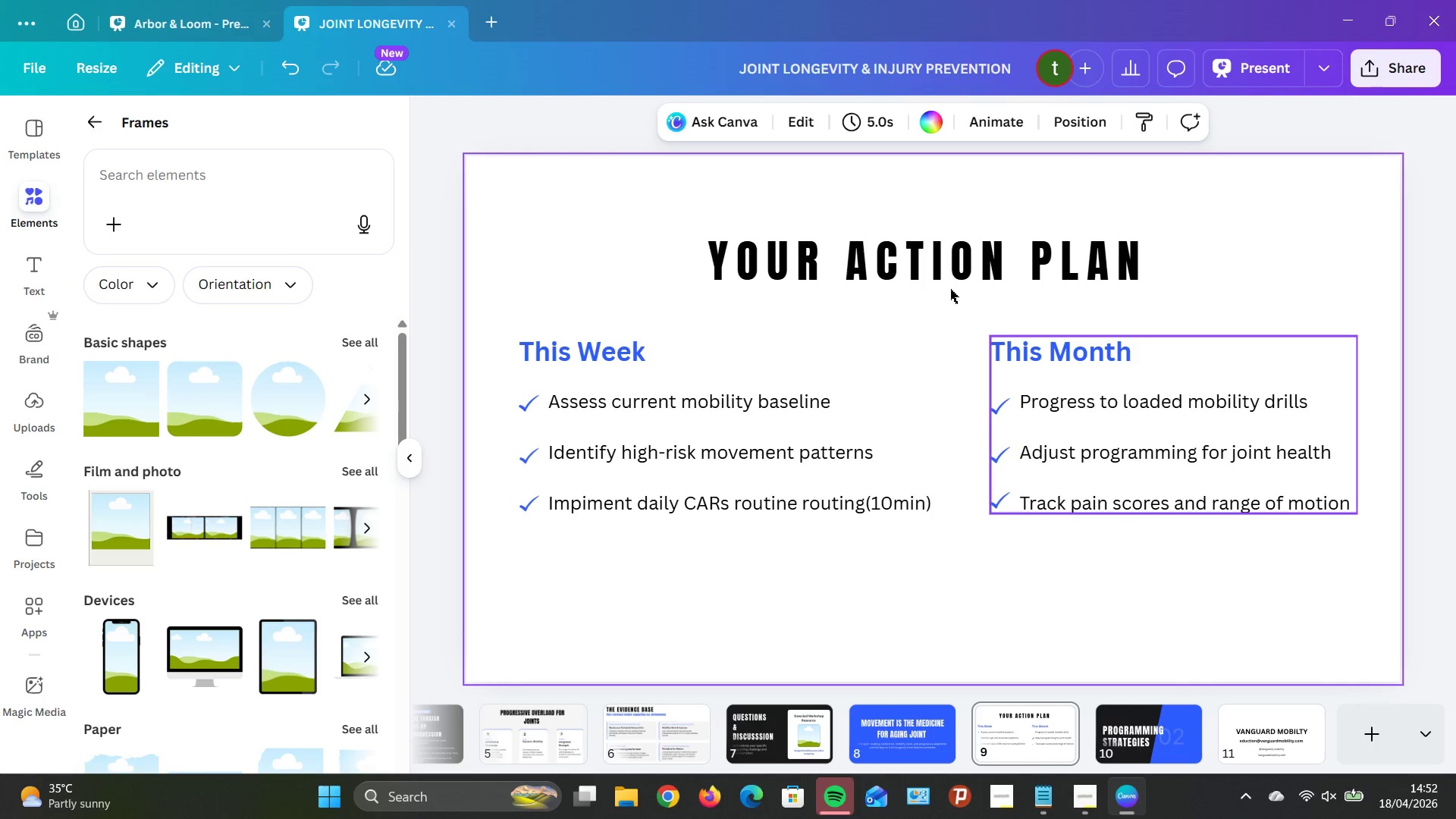 
left_click([945, 294])
 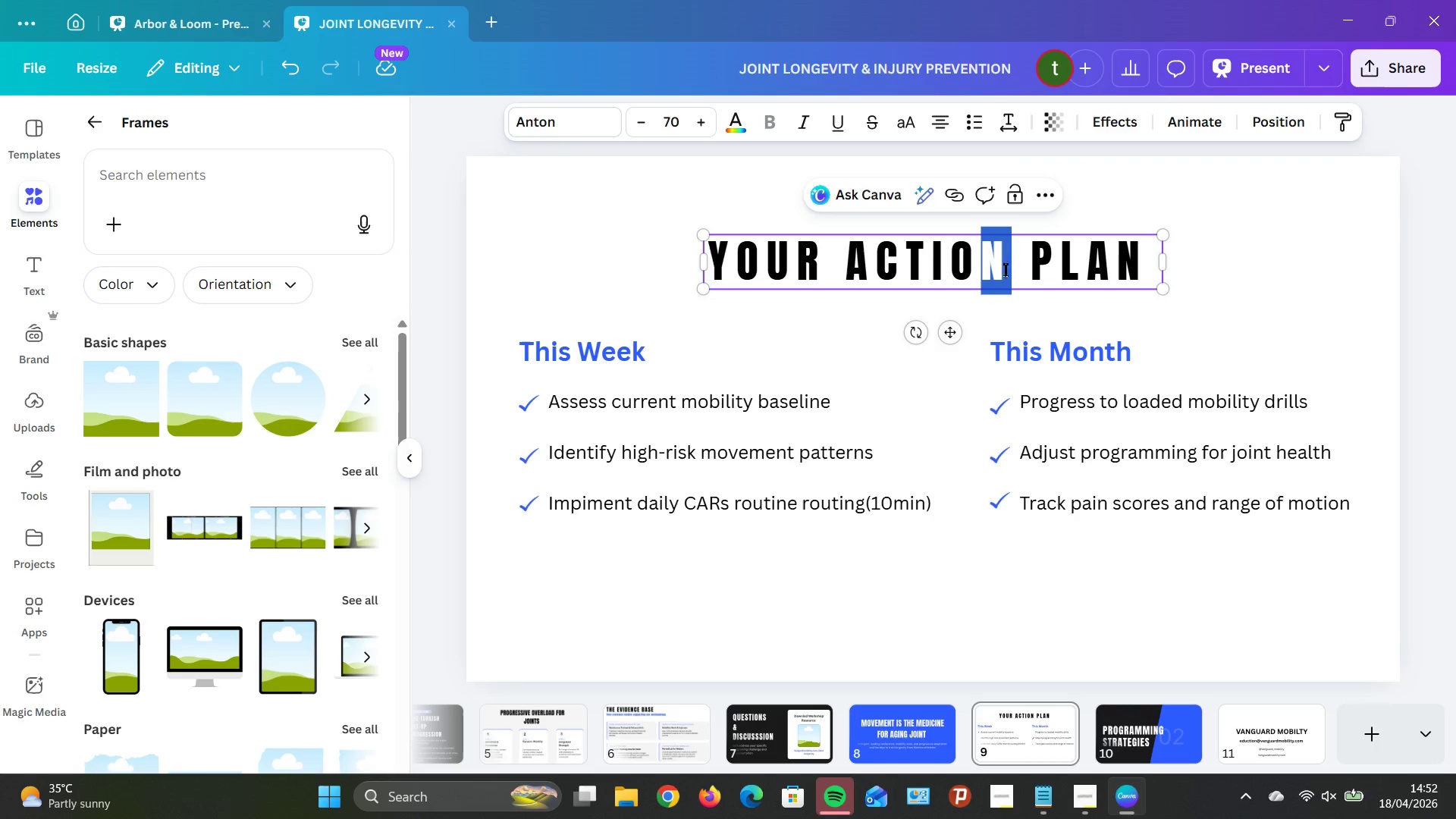 
left_click([1181, 278])
 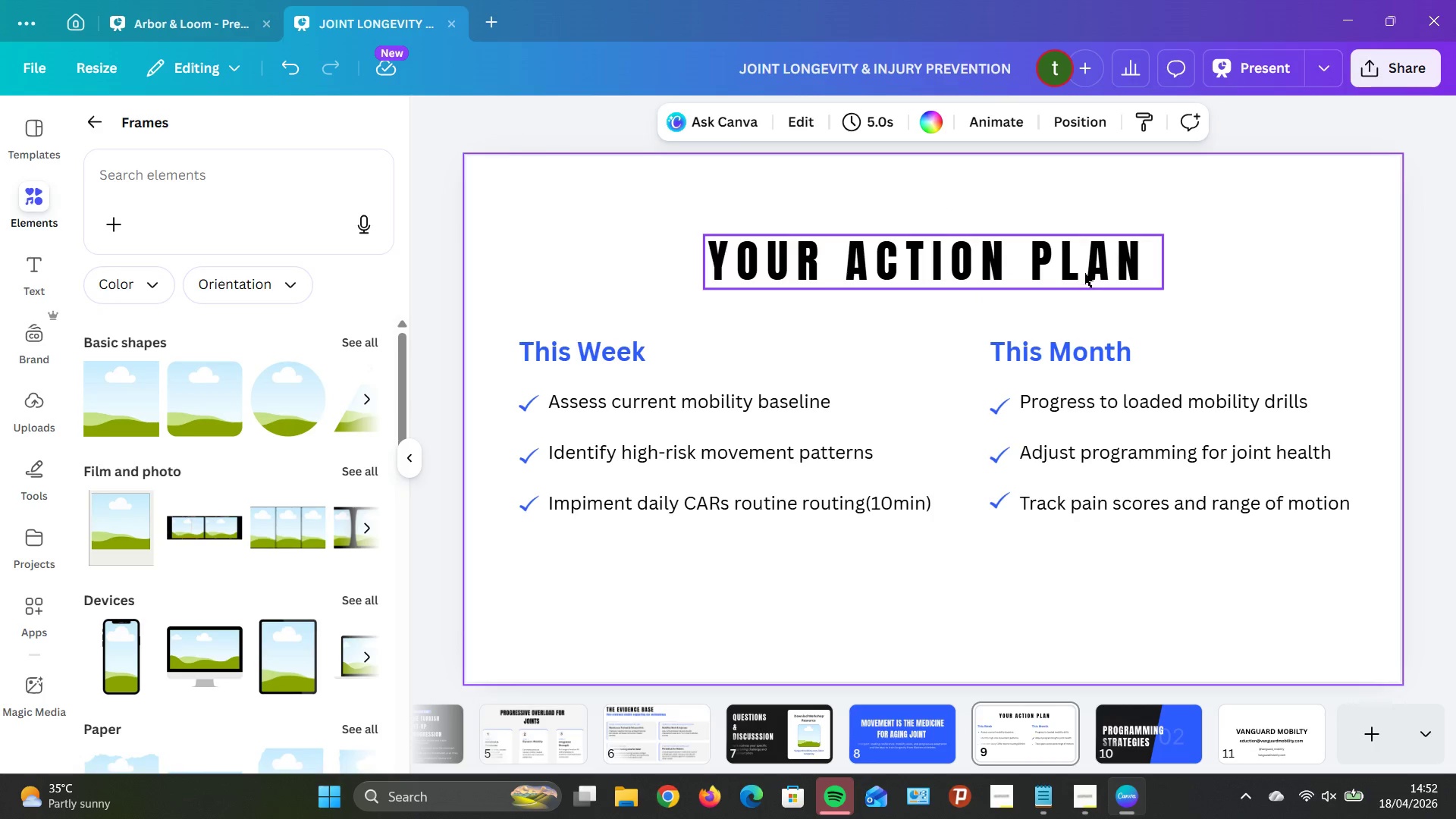 
left_click_drag(start_coordinate=[1084, 272], to_coordinate=[1080, 272])
 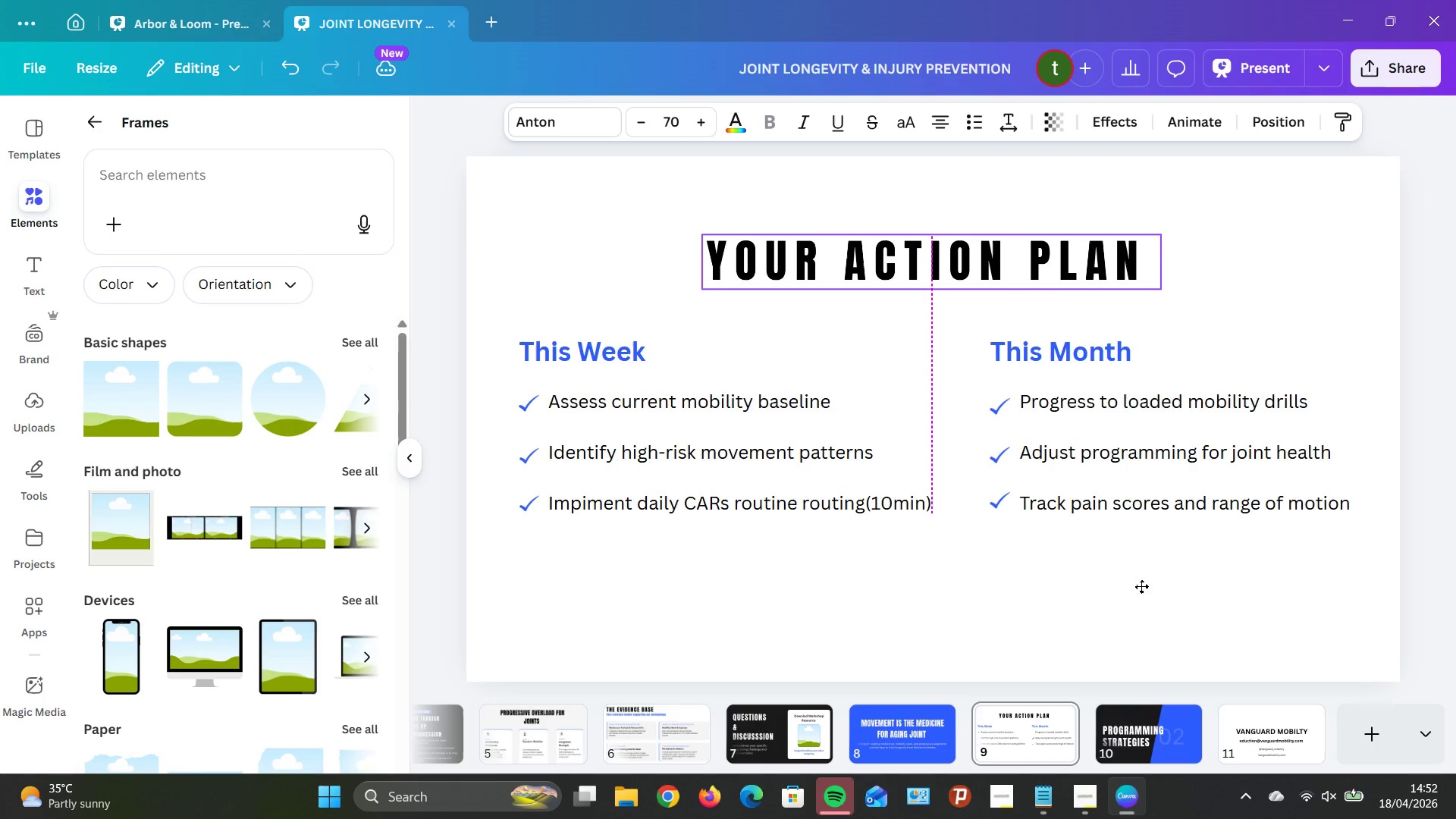 
left_click([1147, 599])
 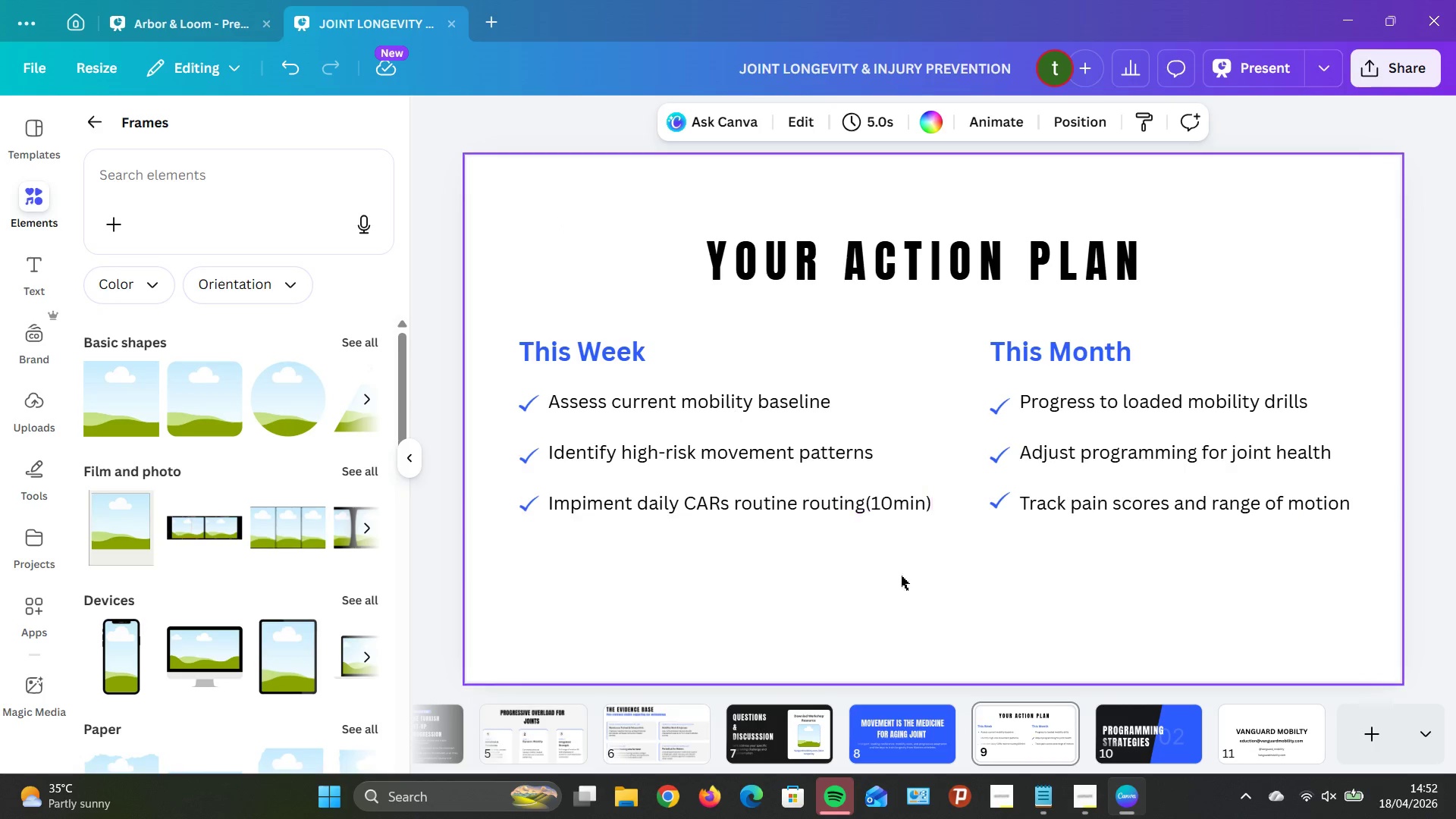 
left_click_drag(start_coordinate=[1291, 646], to_coordinate=[544, 204])
 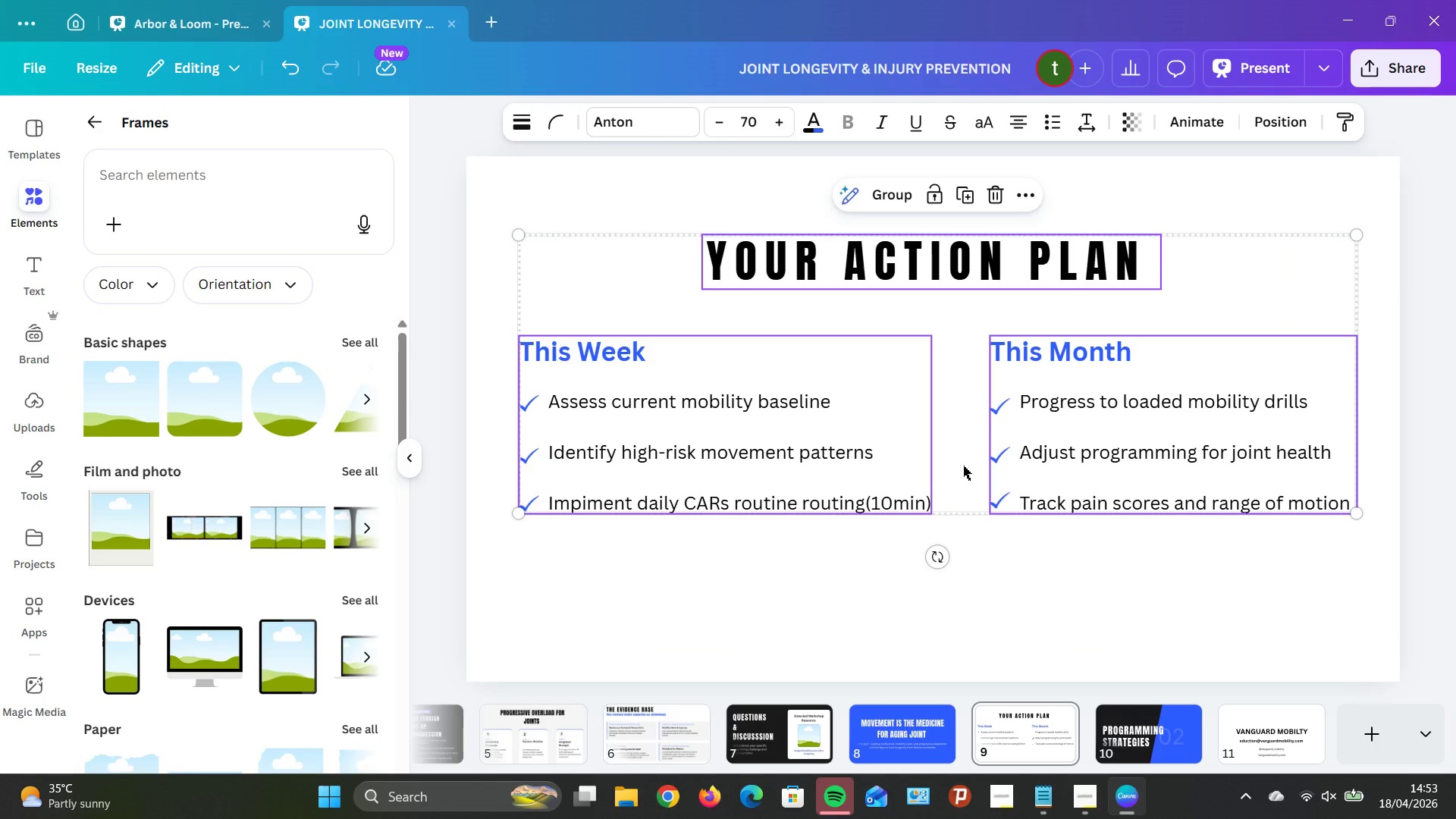 
left_click_drag(start_coordinate=[946, 422], to_coordinate=[941, 468])
 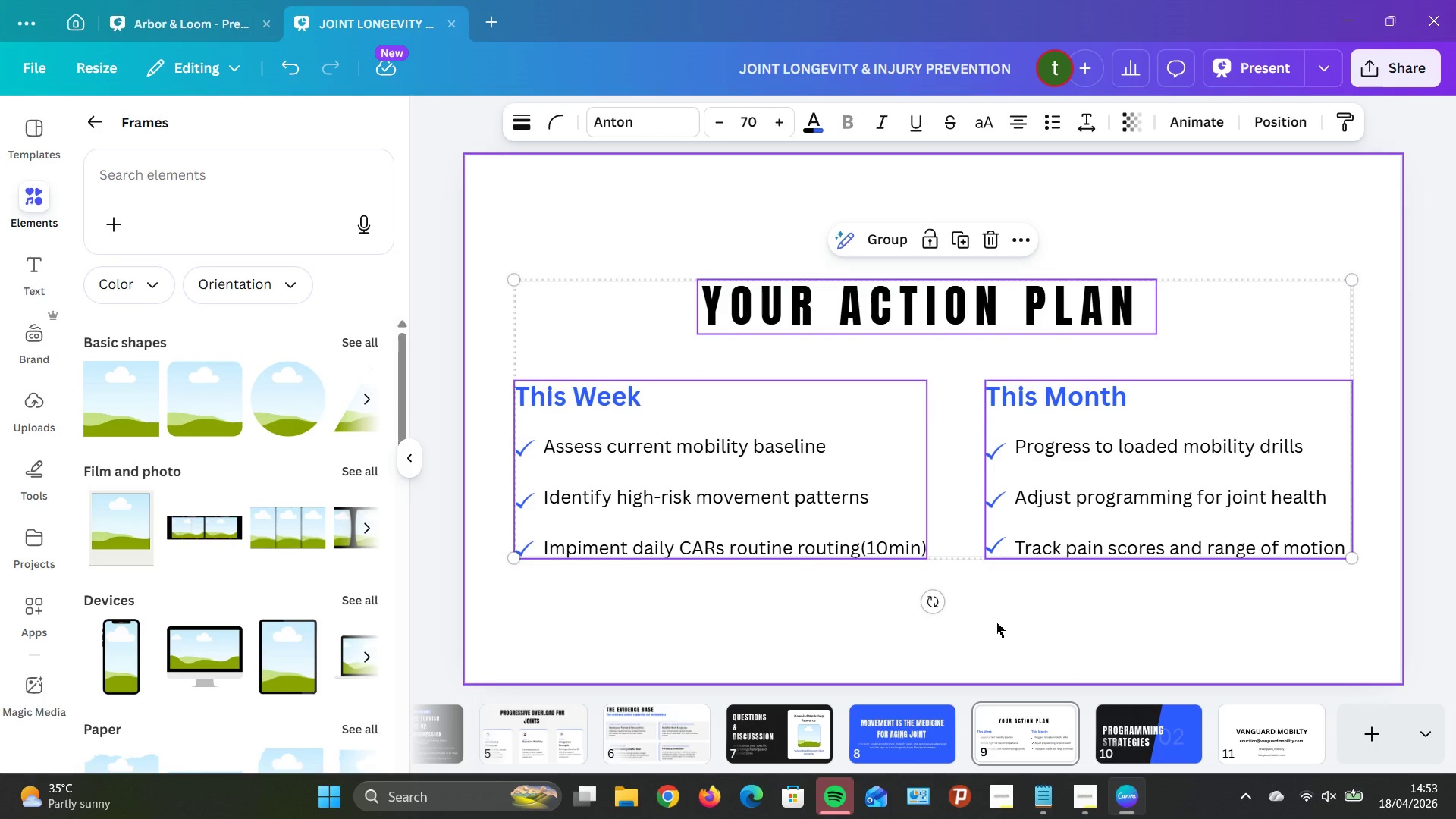 
left_click([996, 623])
 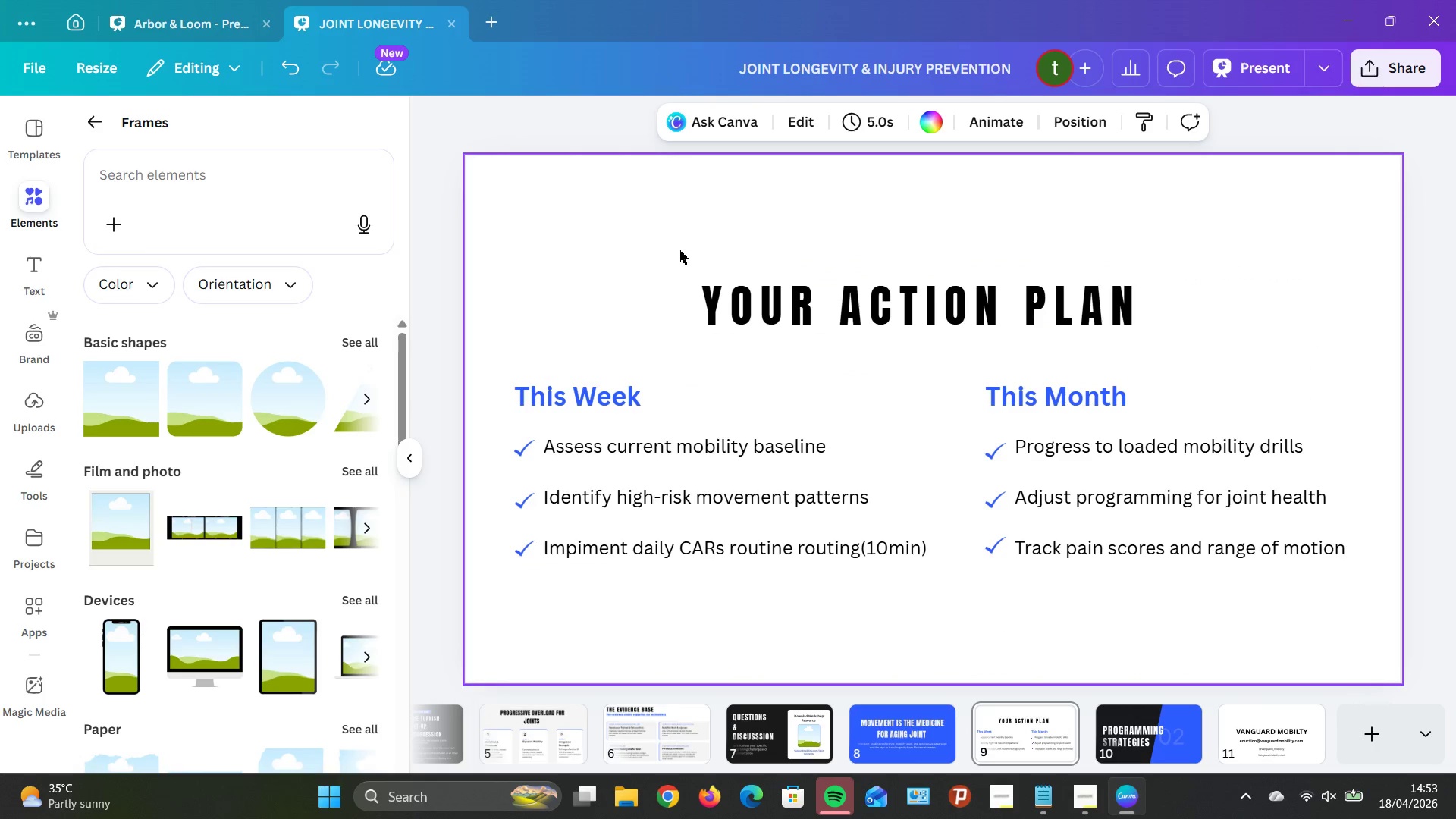 
left_click_drag(start_coordinate=[695, 241], to_coordinate=[1157, 342])
 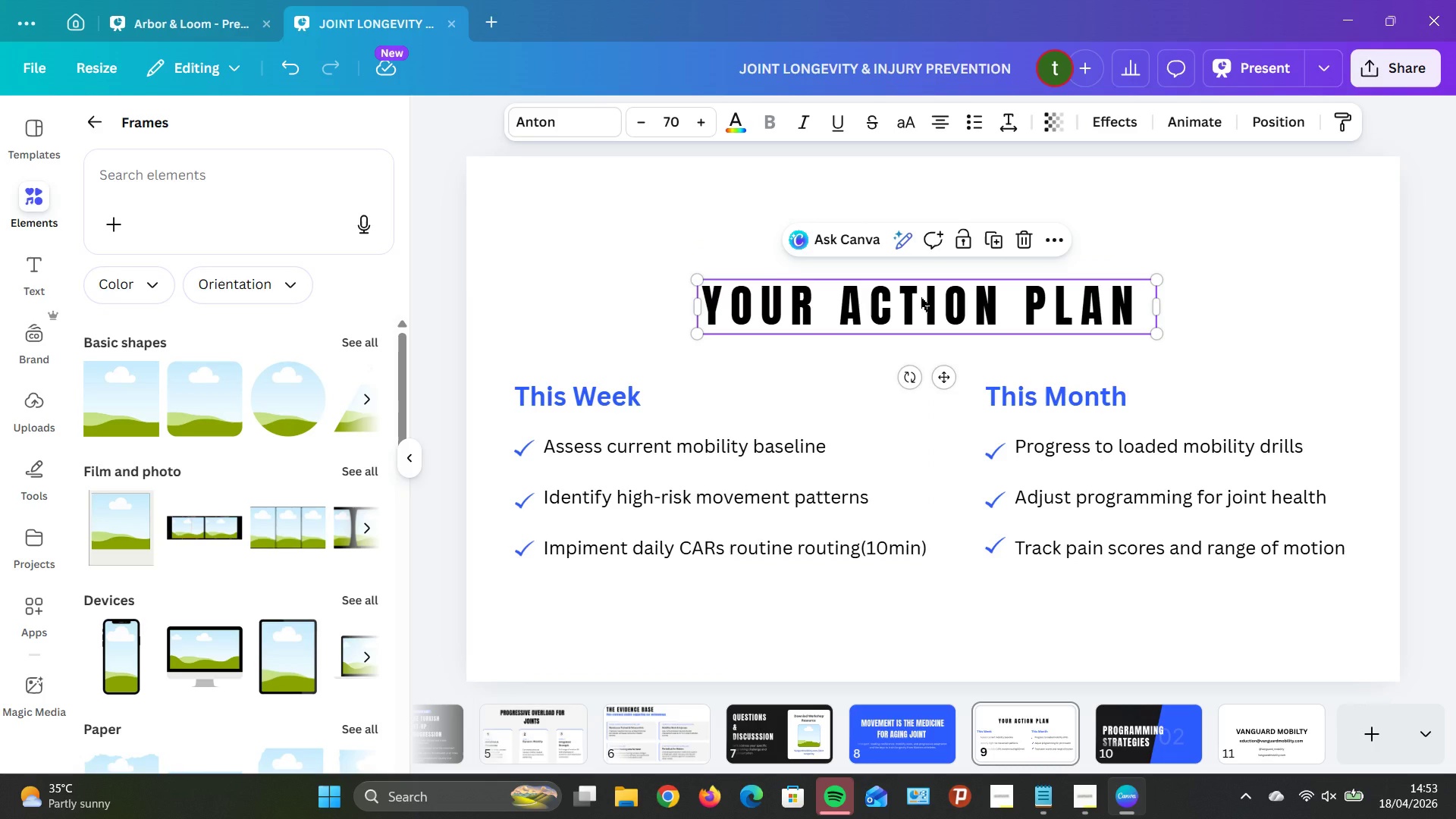 
key(ArrowDown)
 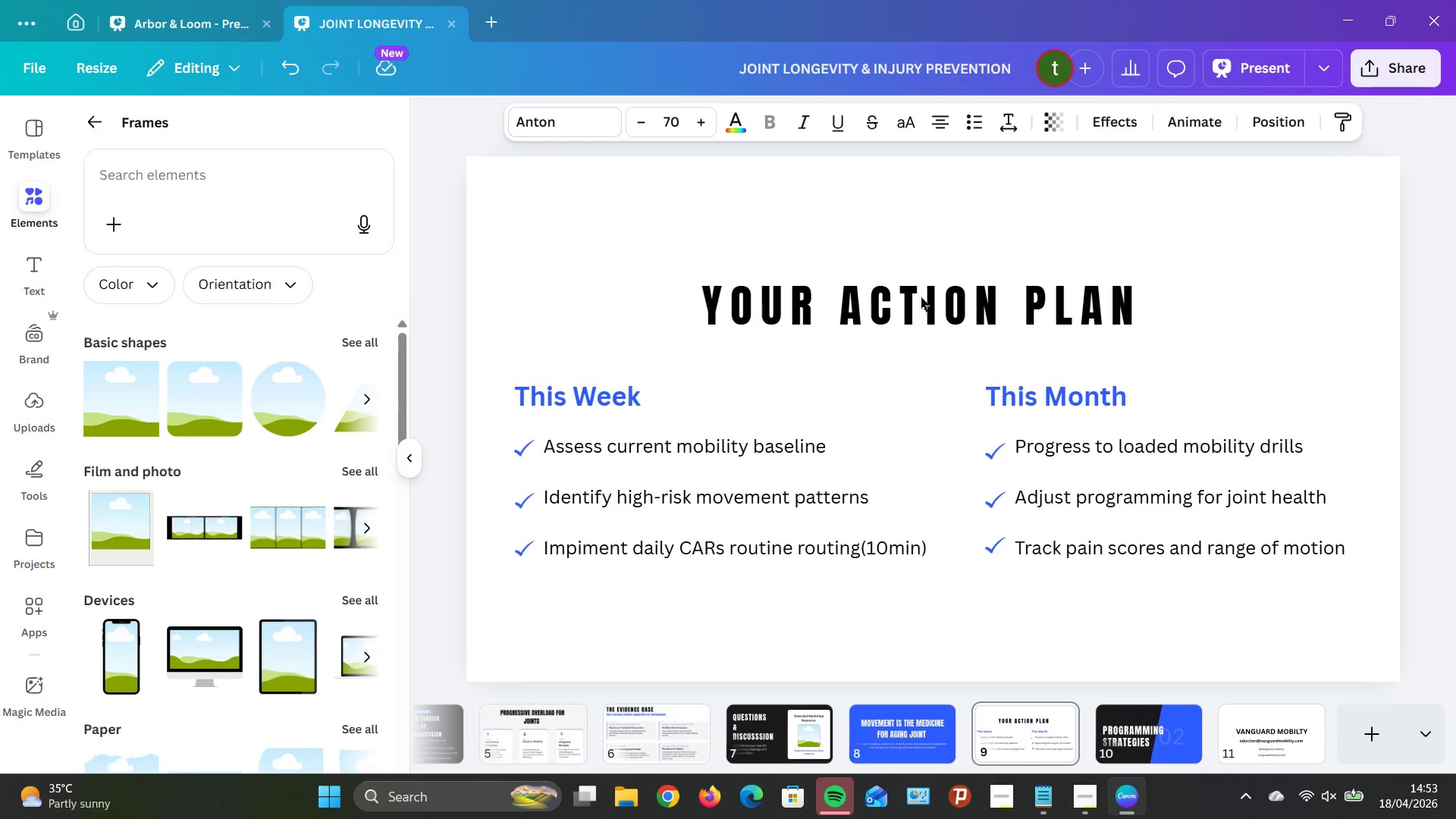 
hold_key(key=ArrowUp, duration=1.27)
 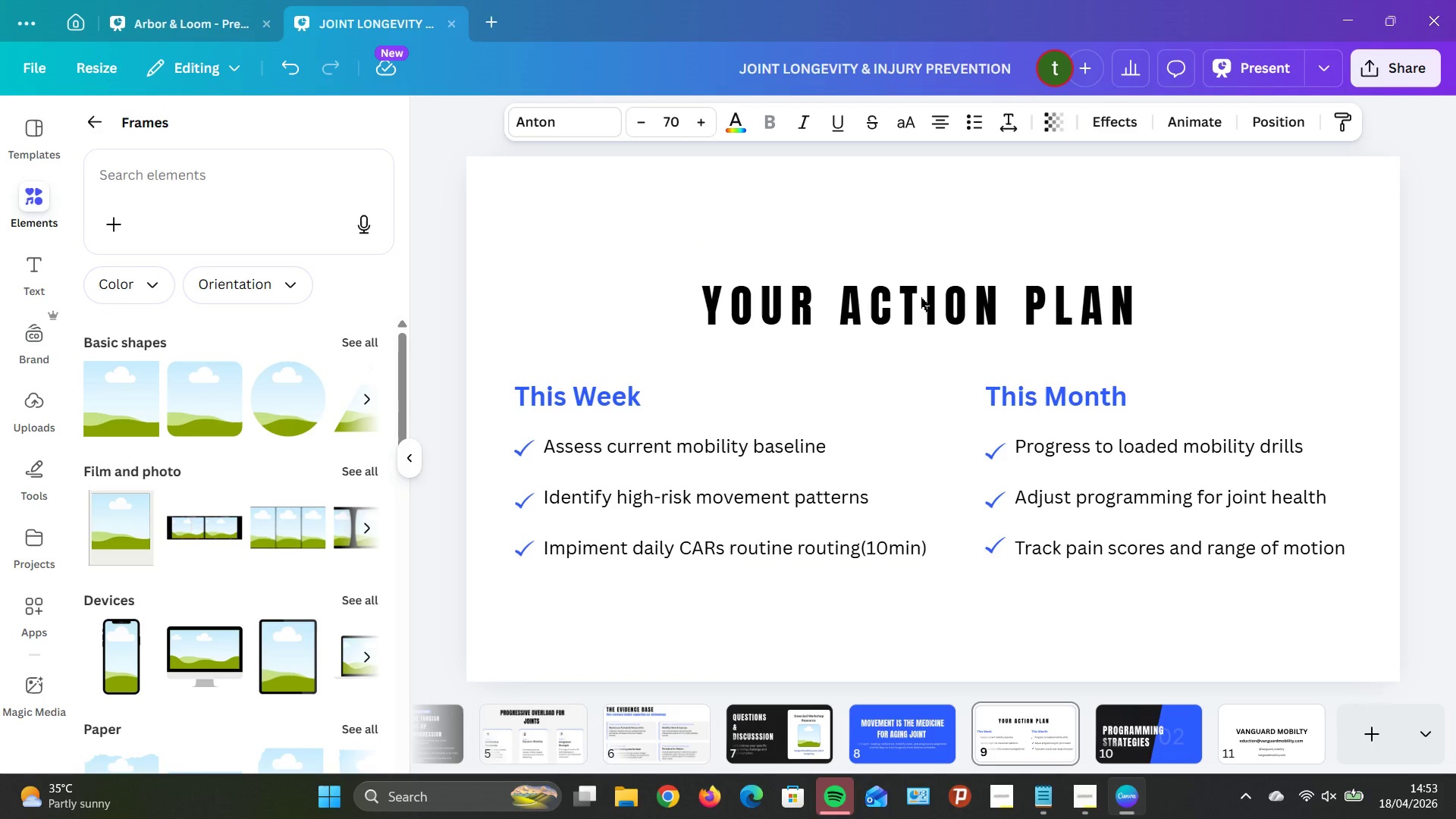 
hold_key(key=ArrowUp, duration=1.5)
 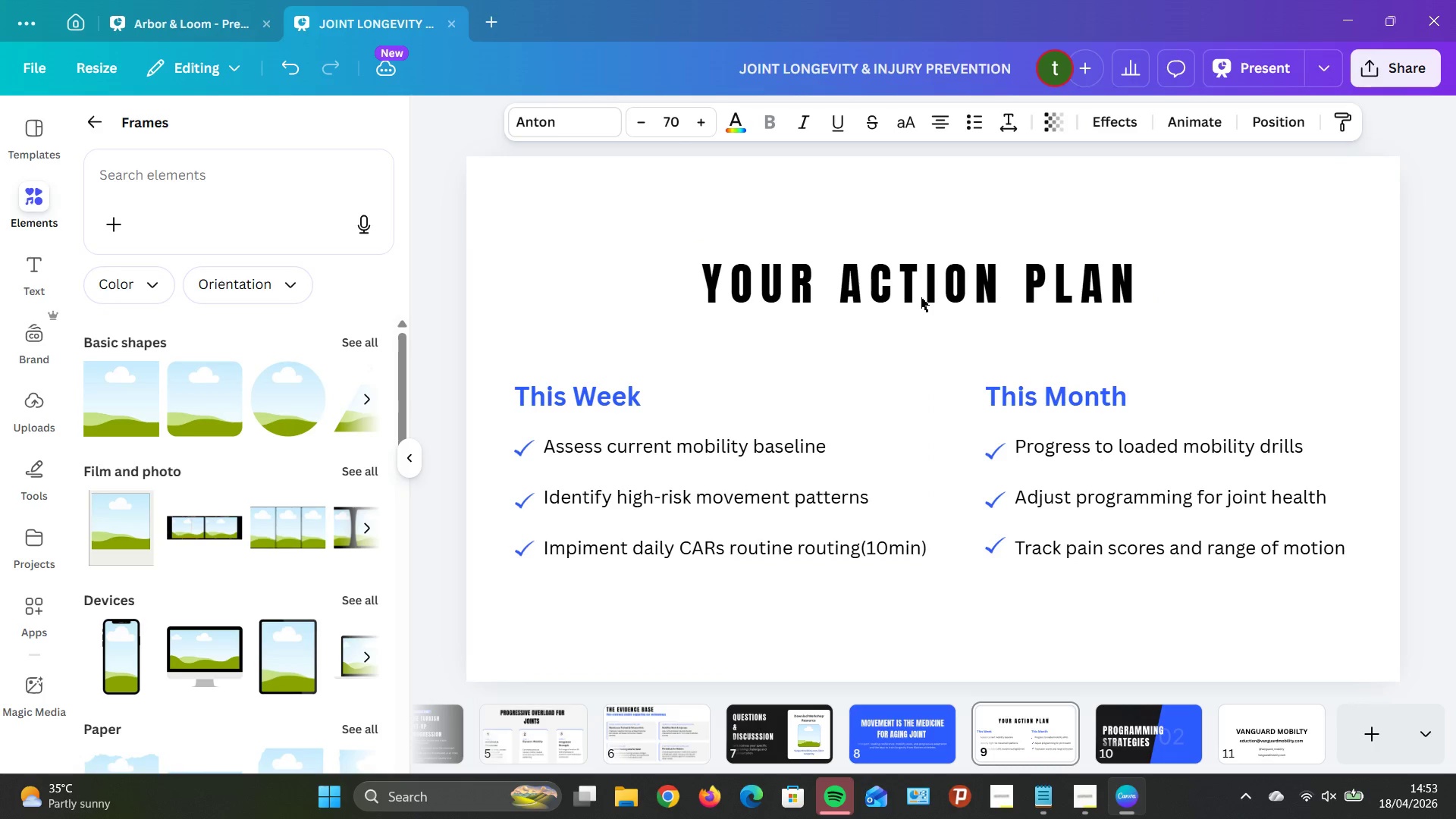 
hold_key(key=ArrowUp, duration=0.73)
 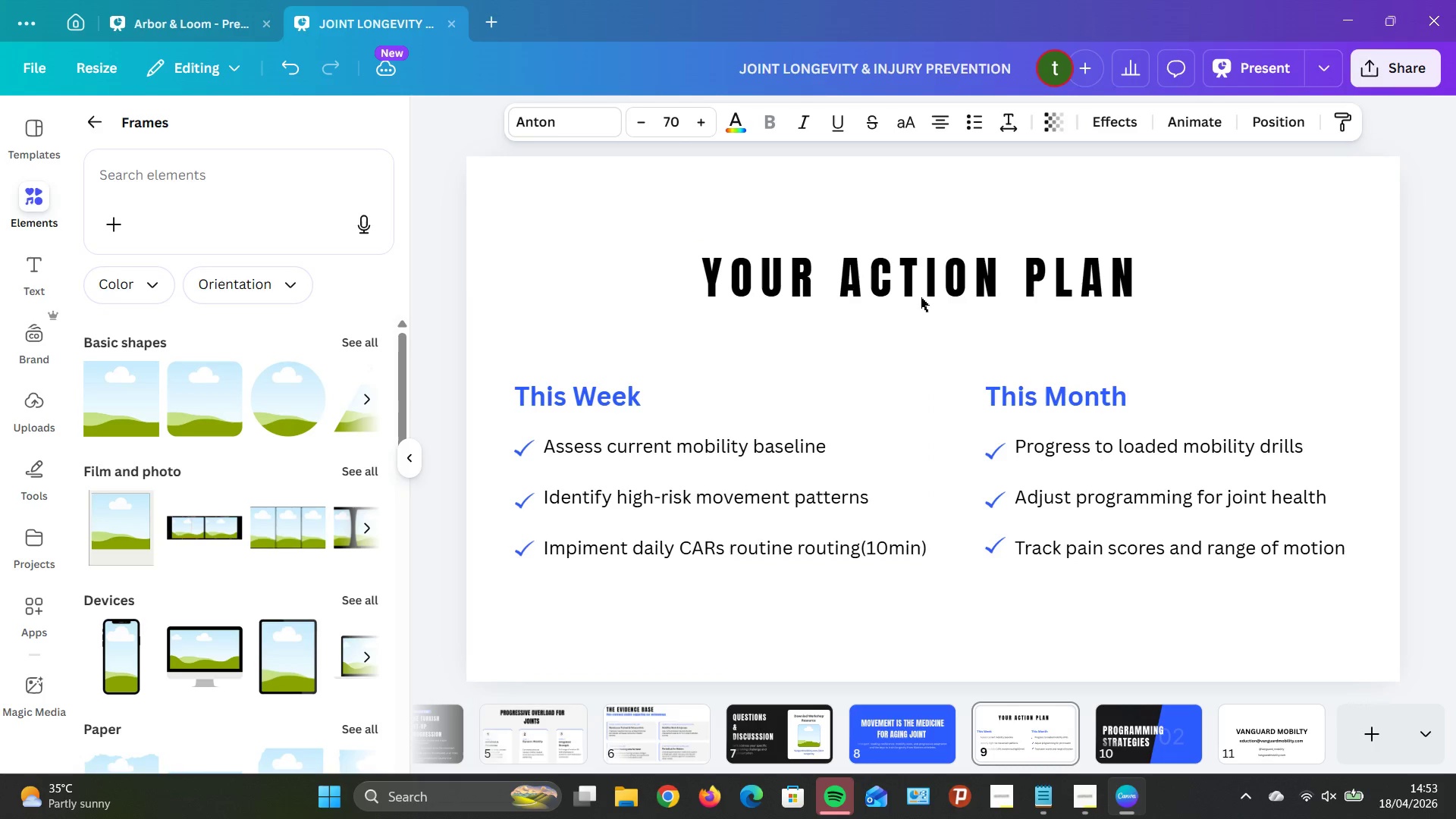 
hold_key(key=ArrowUp, duration=0.7)
 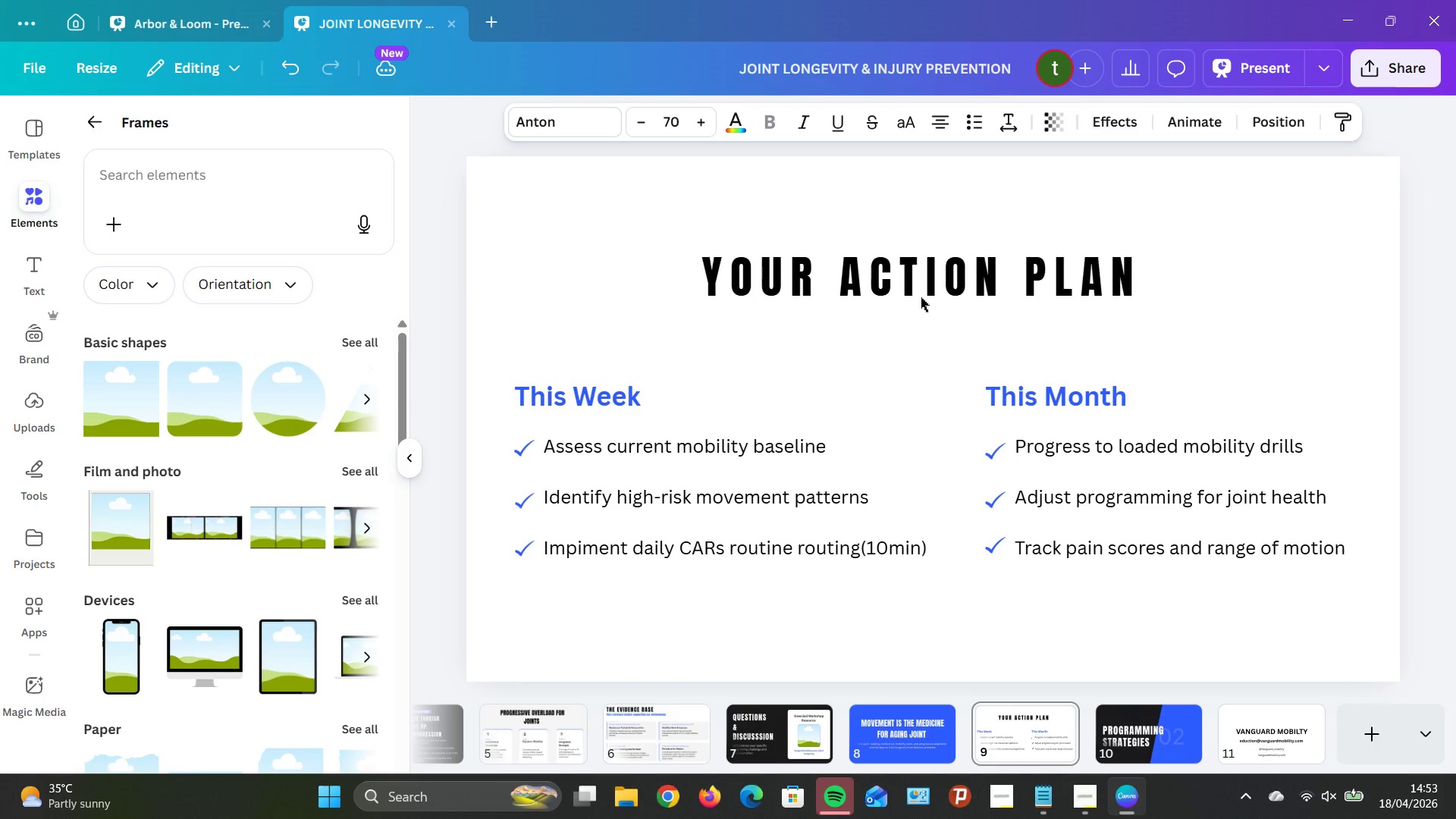 
key(ArrowUp)
 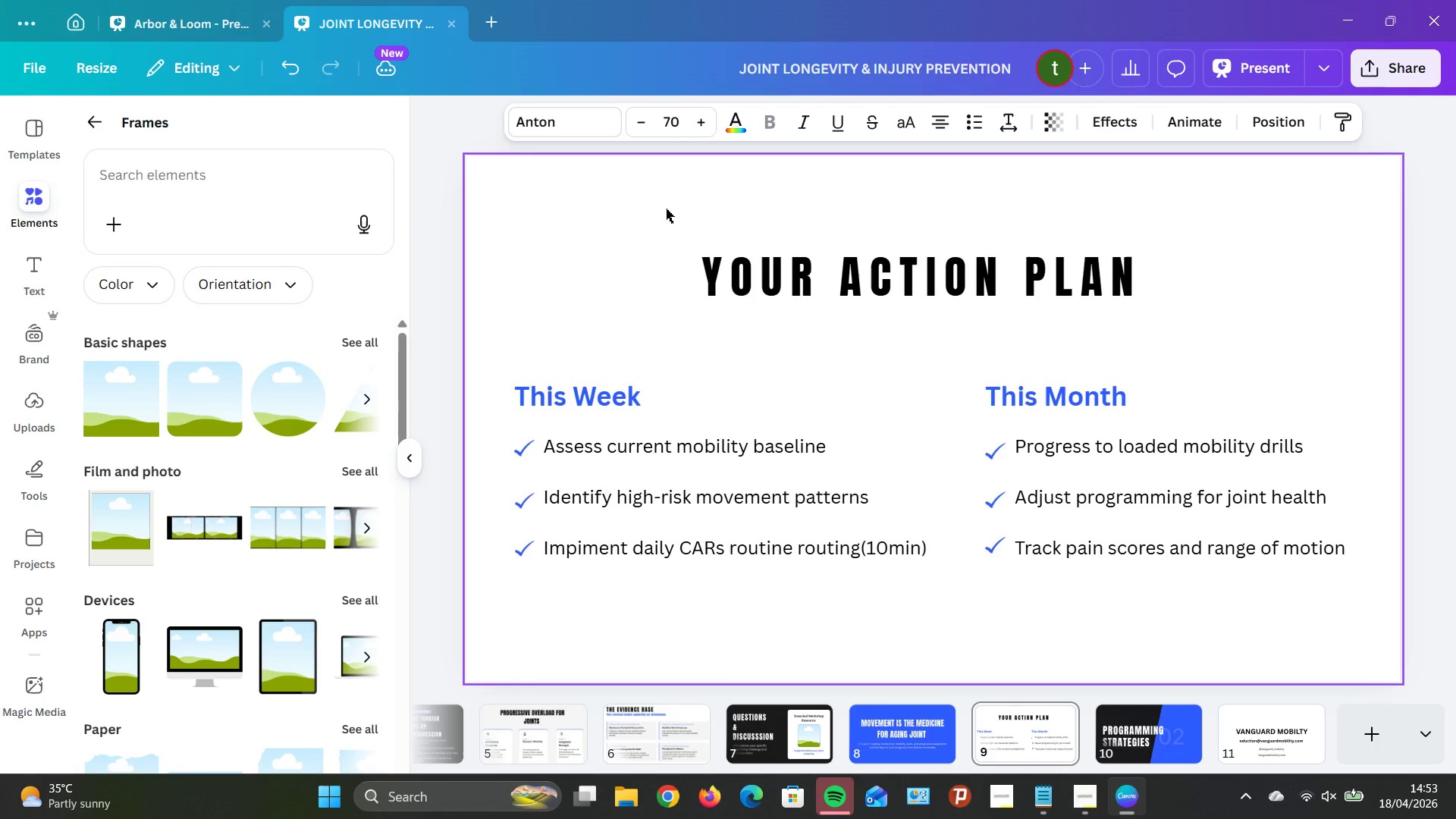 
left_click_drag(start_coordinate=[668, 222], to_coordinate=[903, 360])
 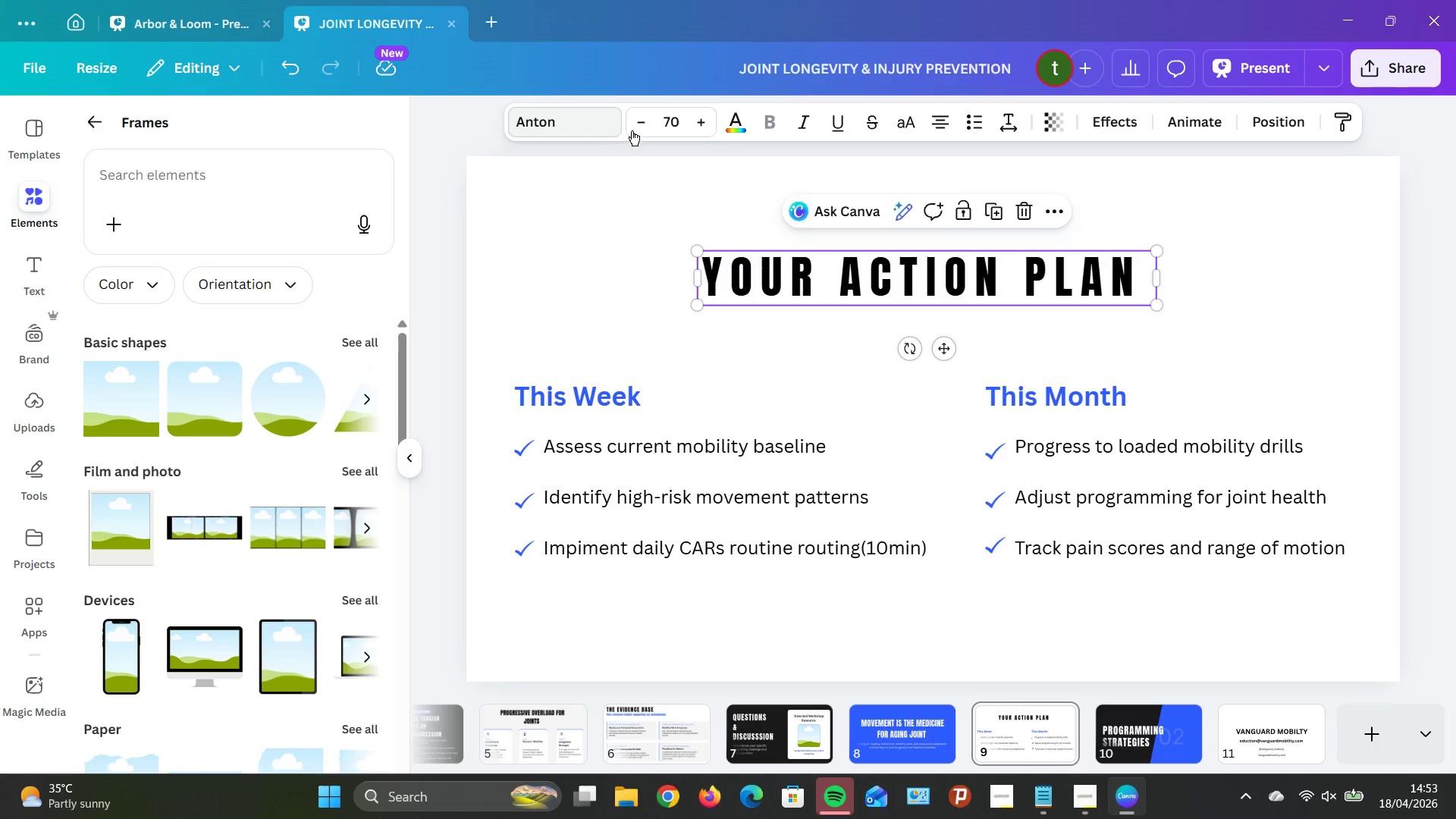 
left_click([709, 125])
 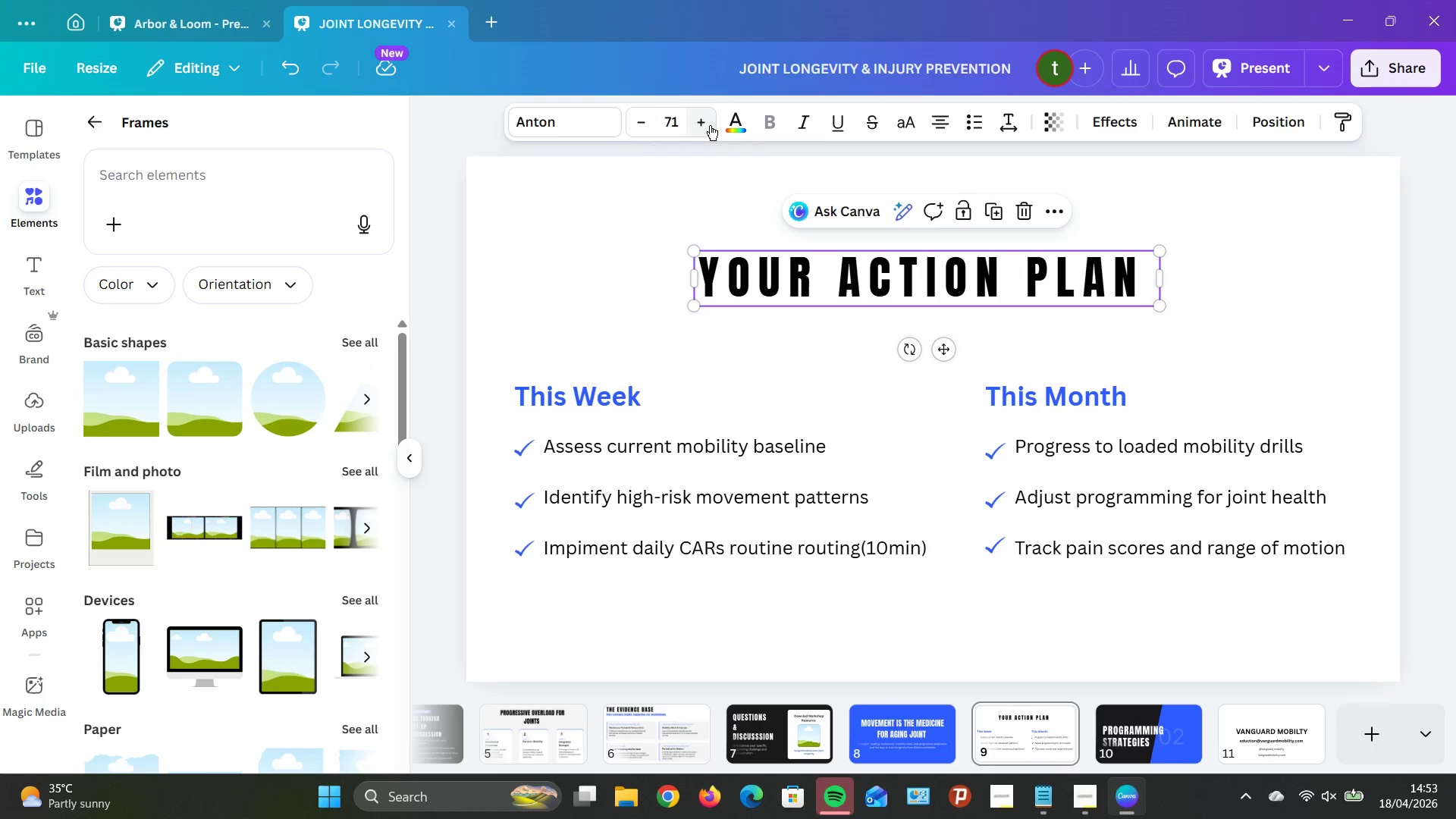 
triple_click([710, 125])
 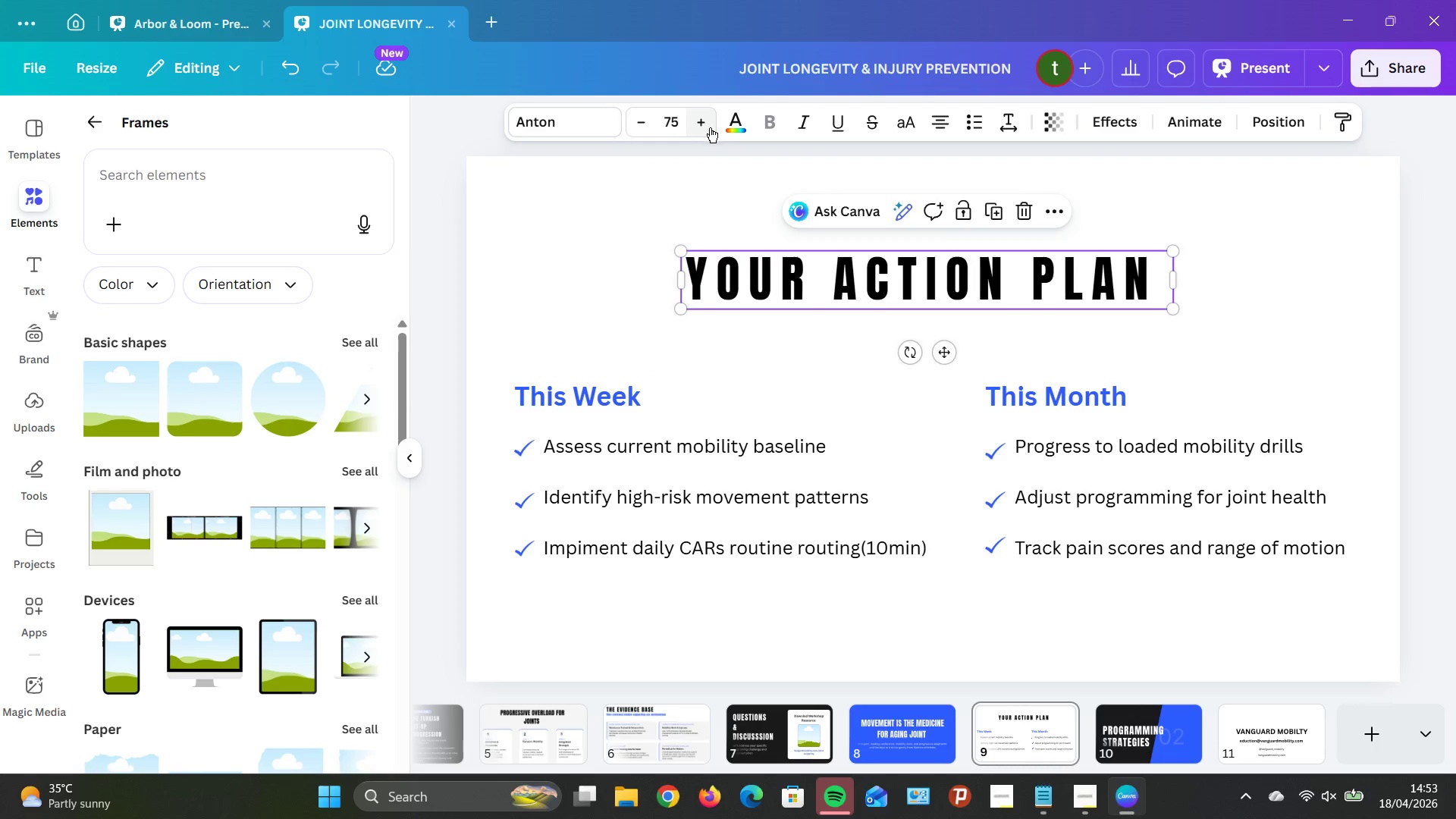 
triple_click([710, 127])
 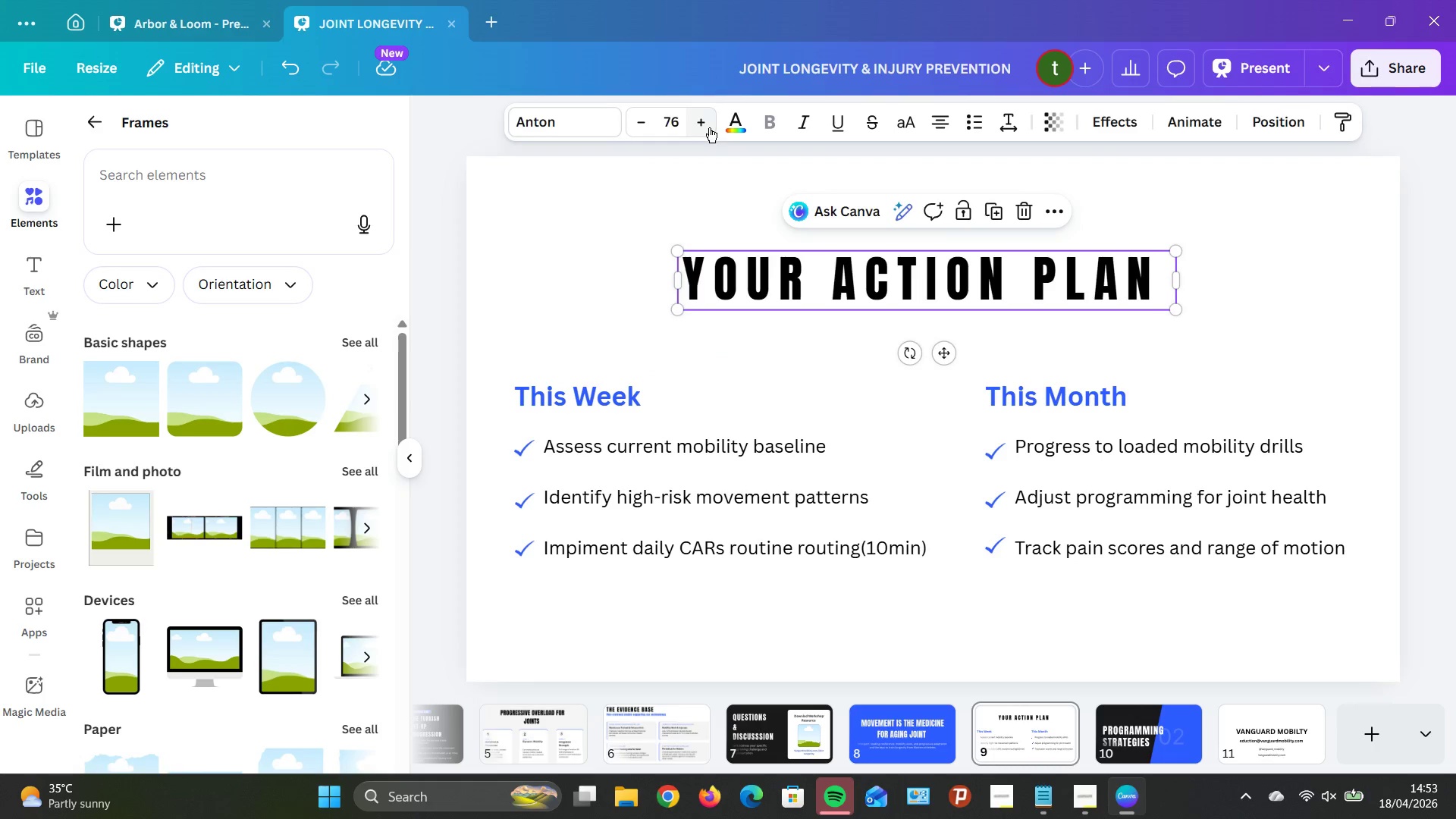 
triple_click([709, 127])
 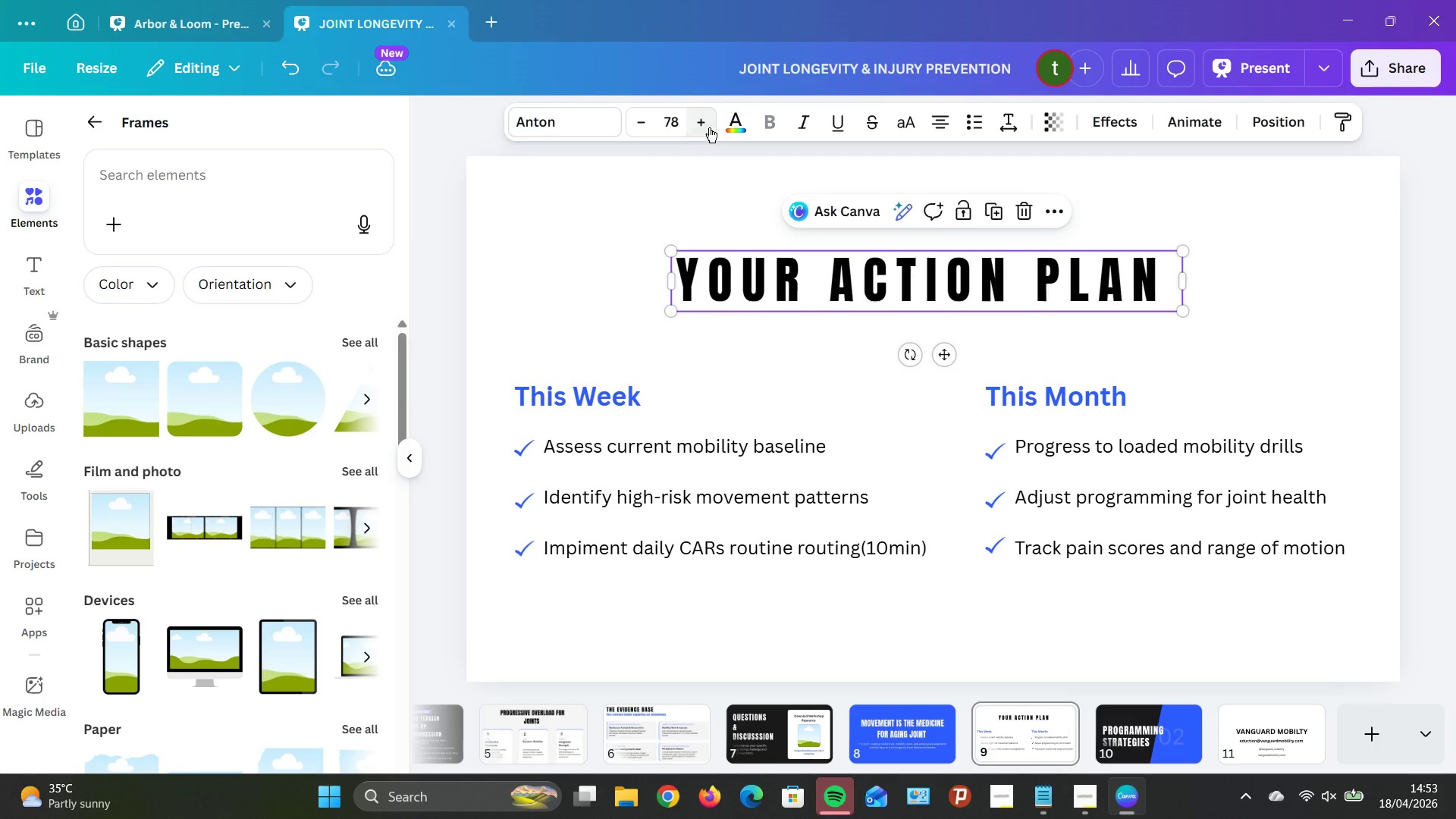 
triple_click([709, 127])
 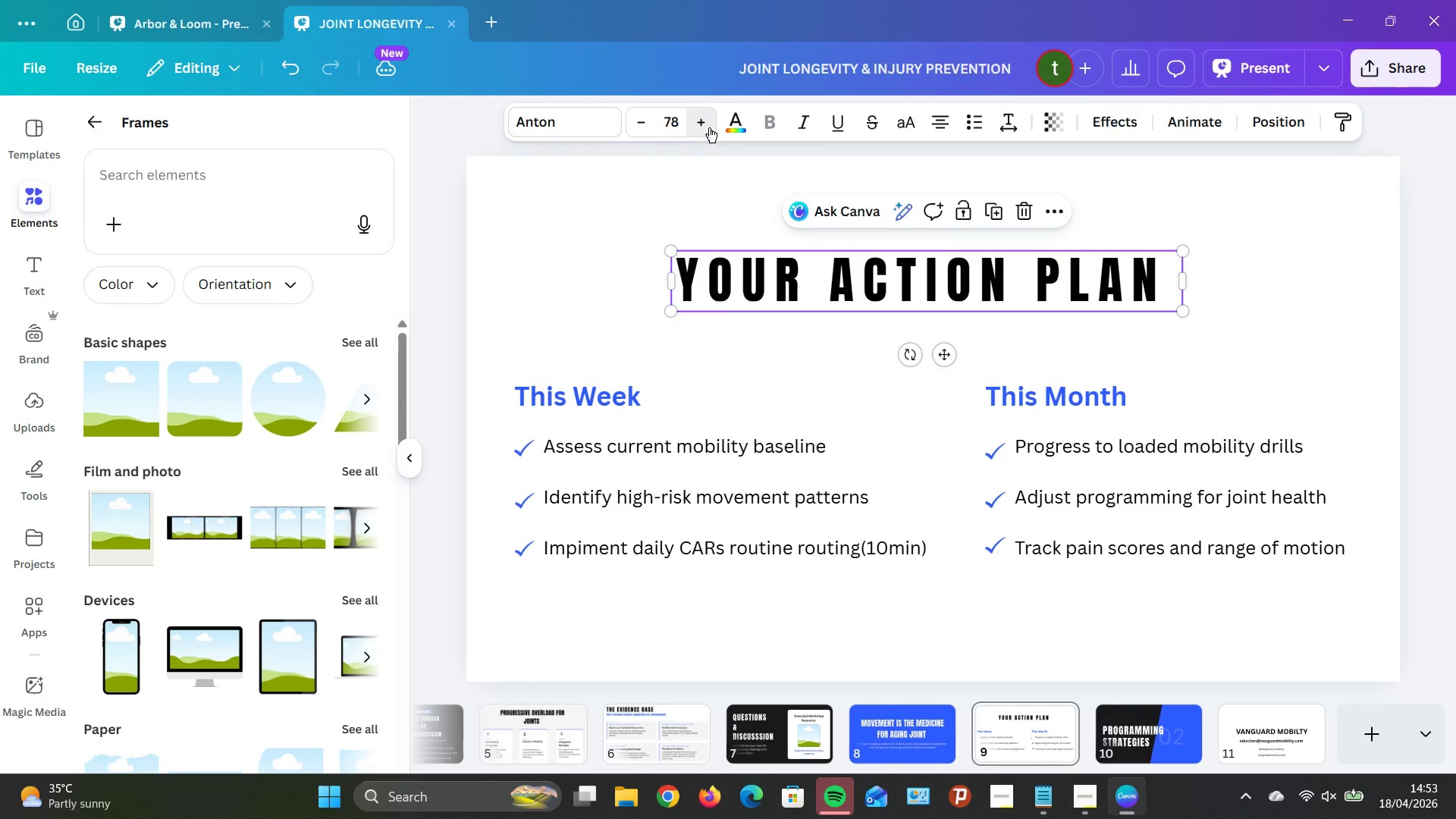 
triple_click([709, 127])
 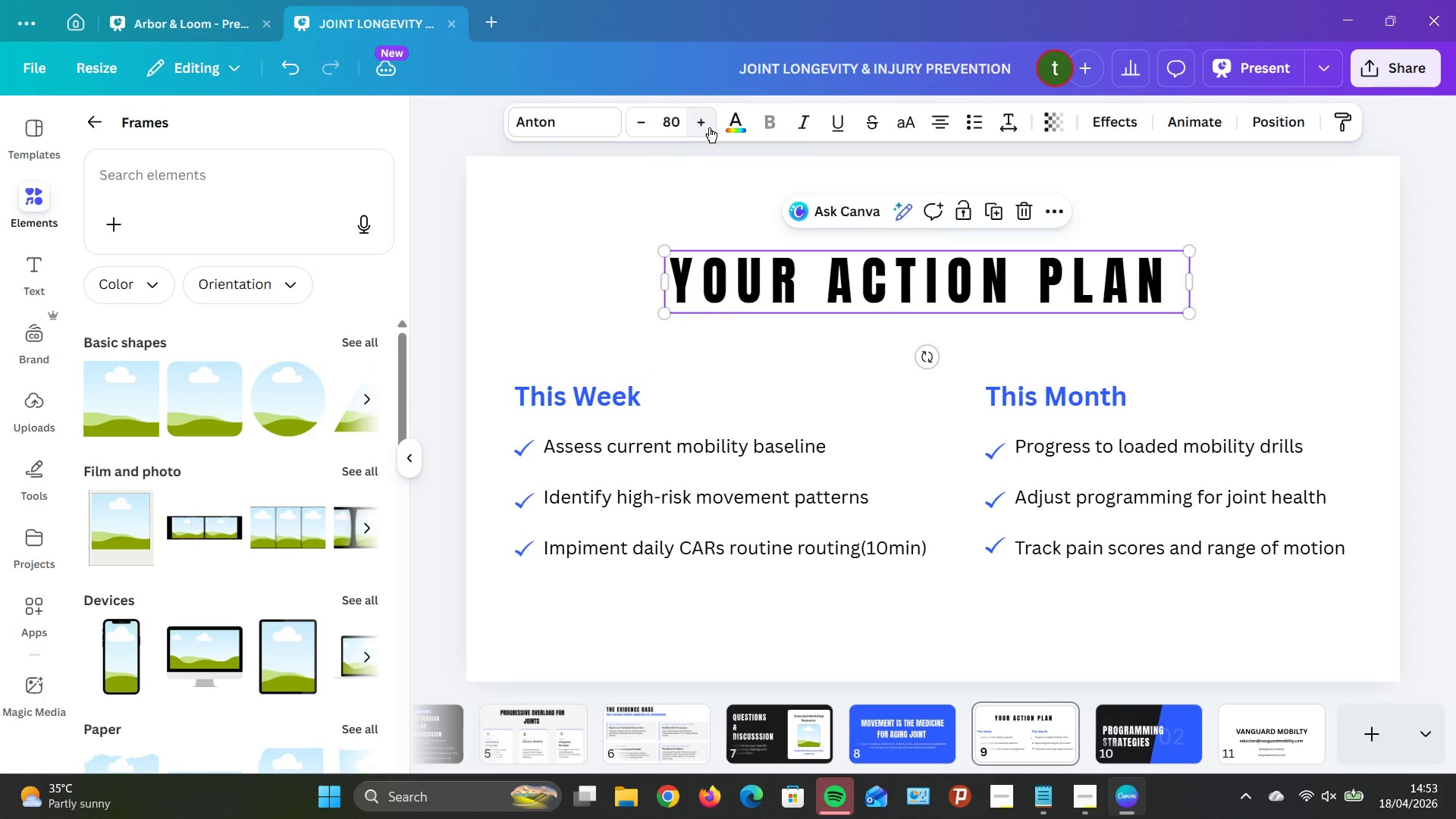 
triple_click([709, 127])
 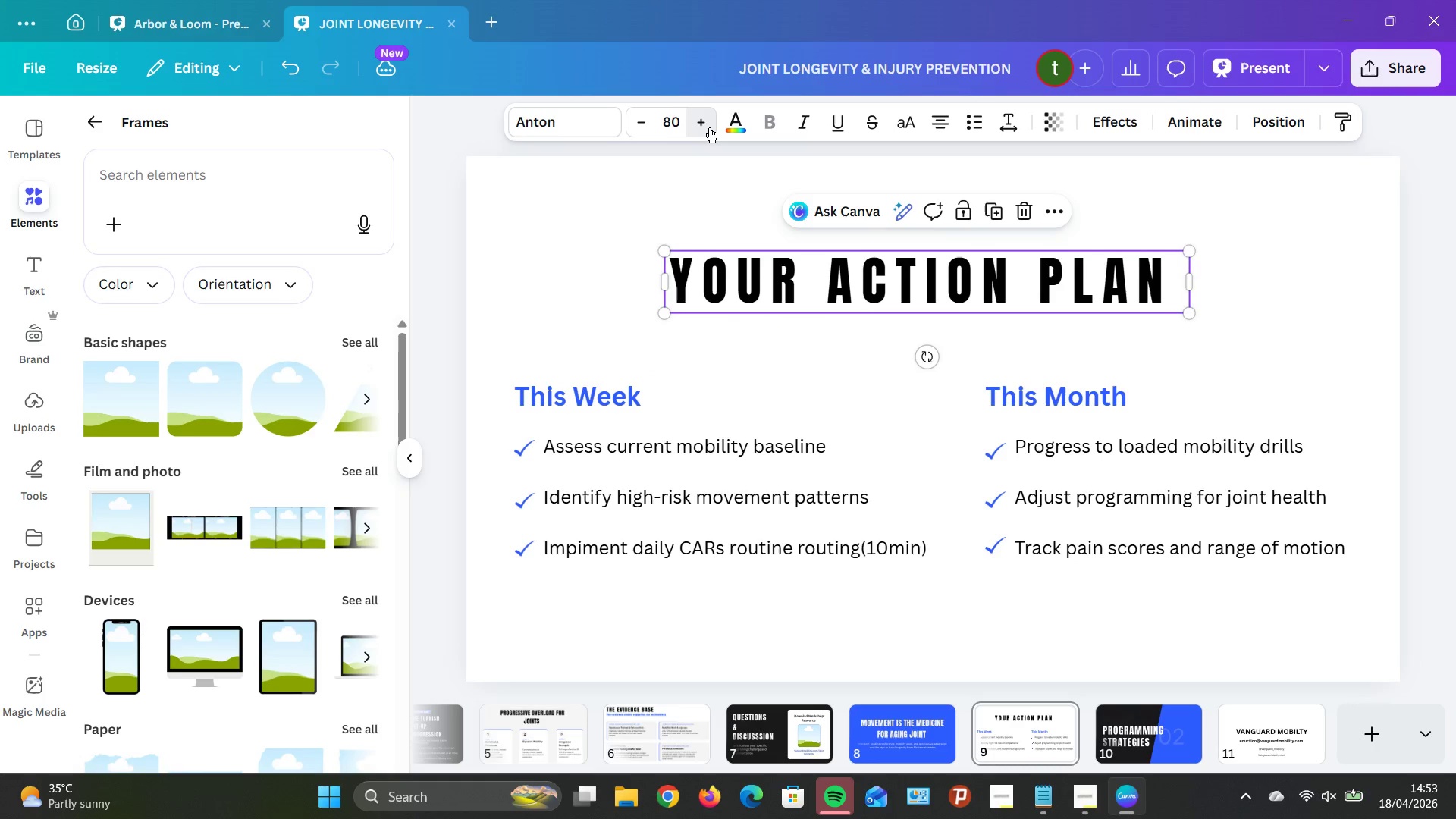 
triple_click([709, 127])
 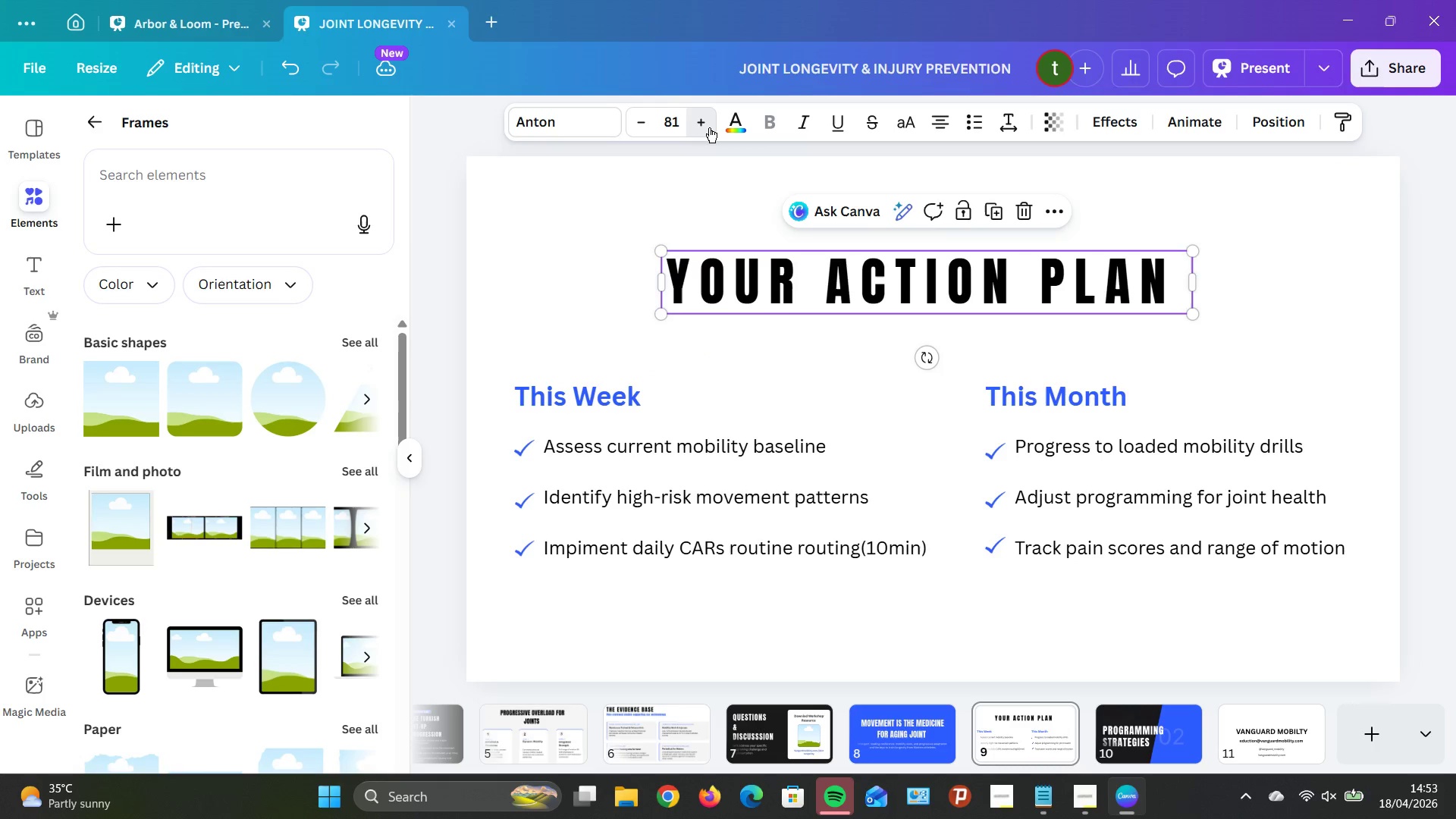 
triple_click([709, 127])
 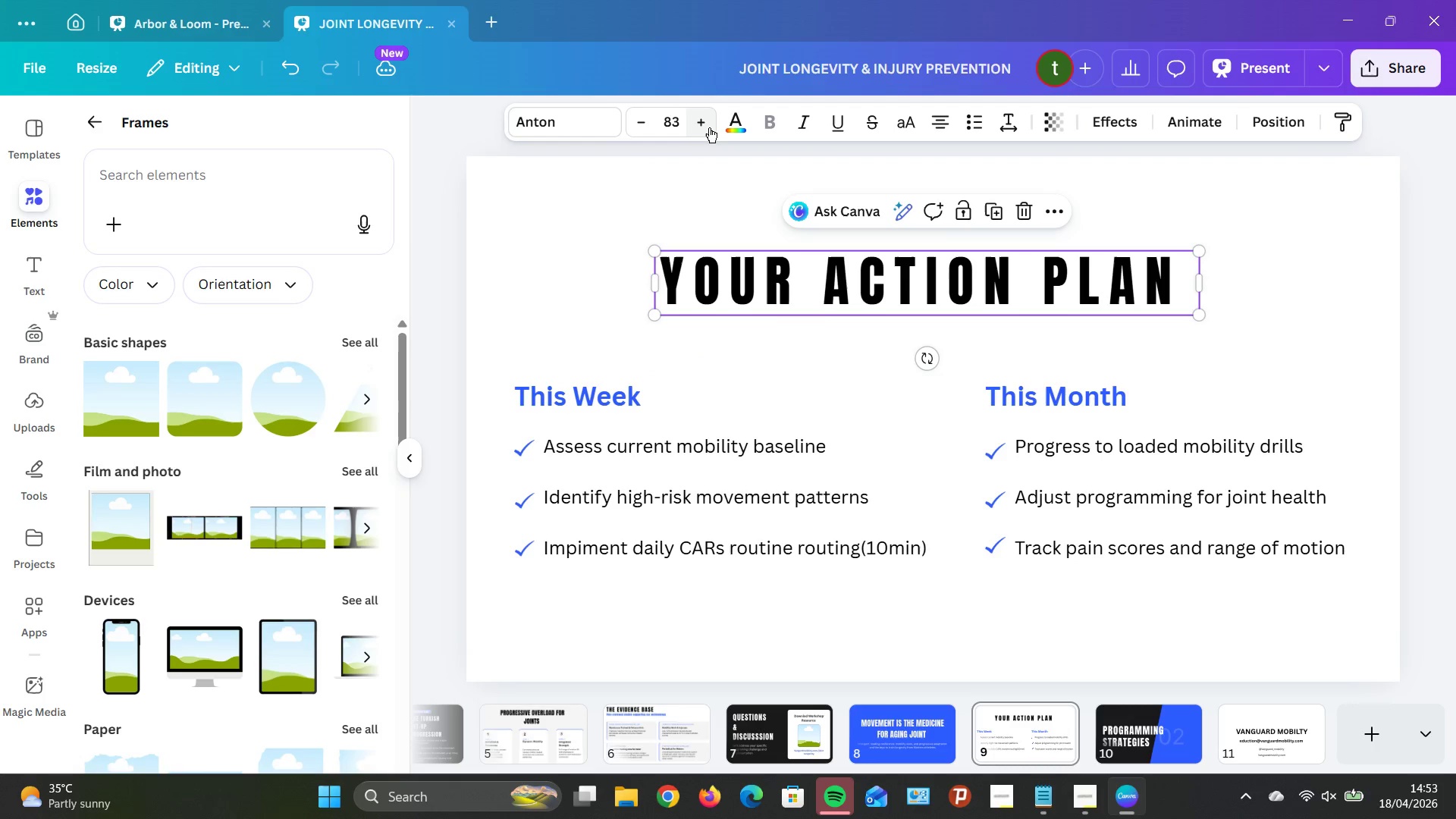 
triple_click([709, 127])
 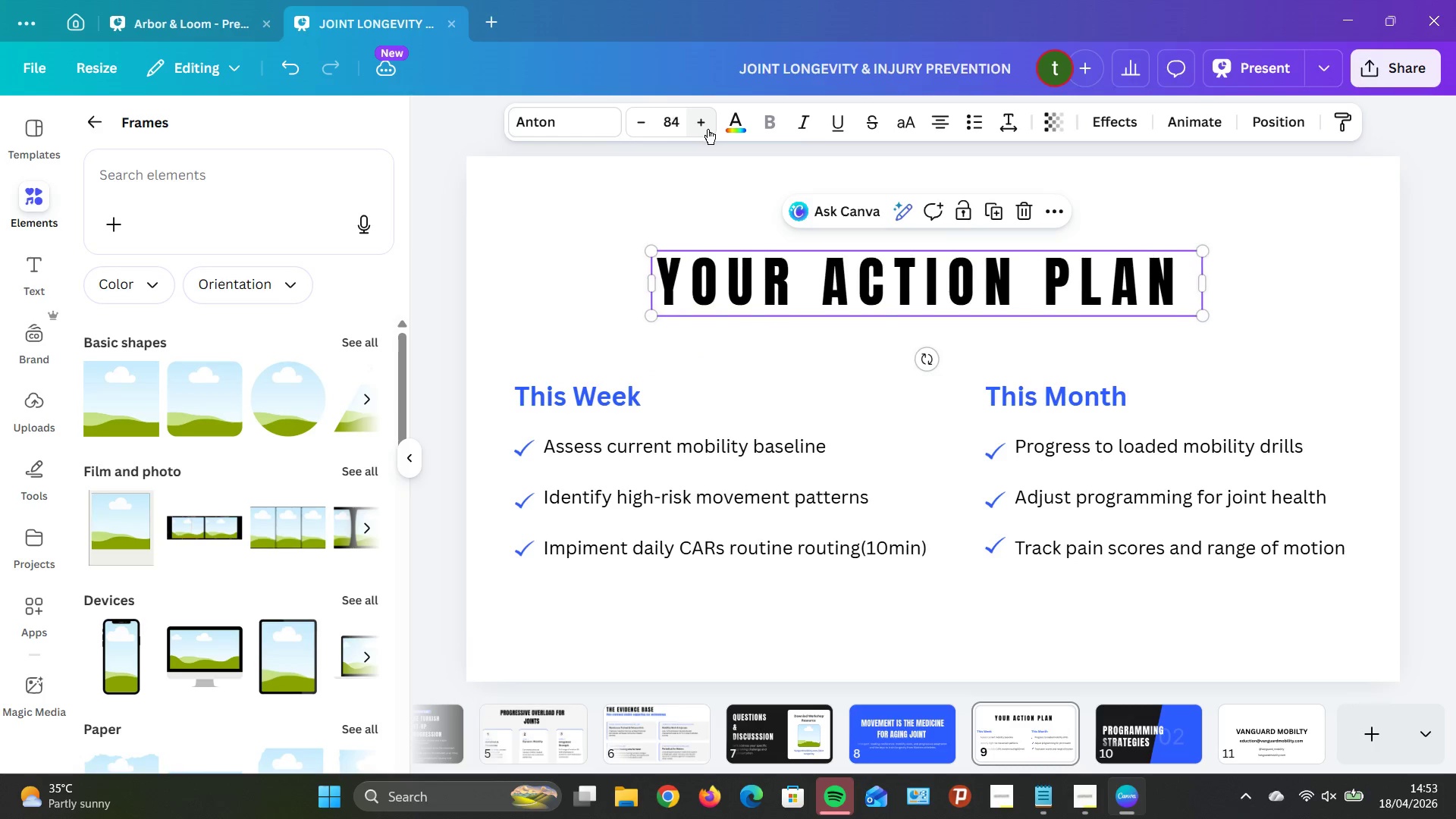 
triple_click([708, 129])
 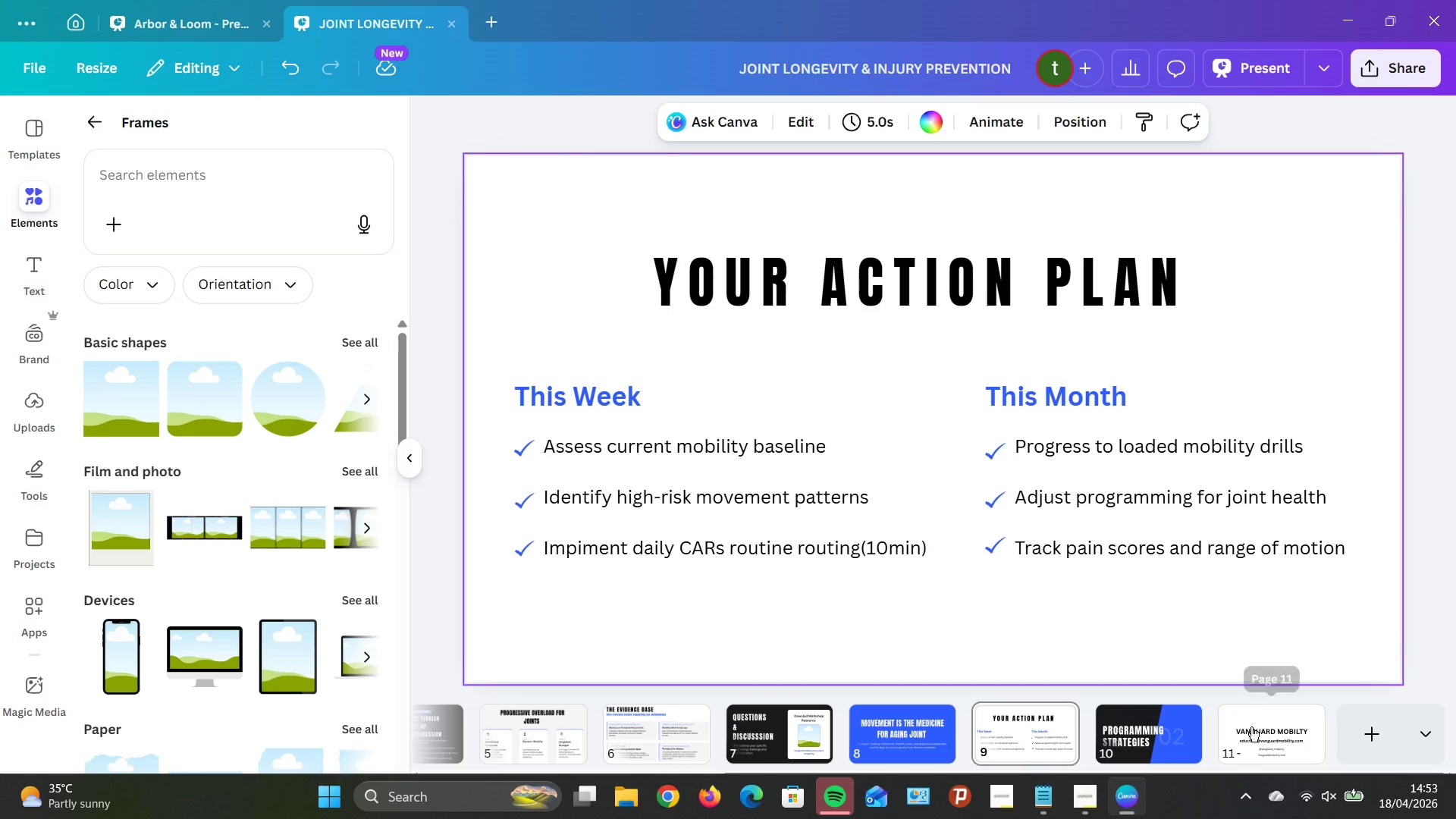 
wait(7.69)
 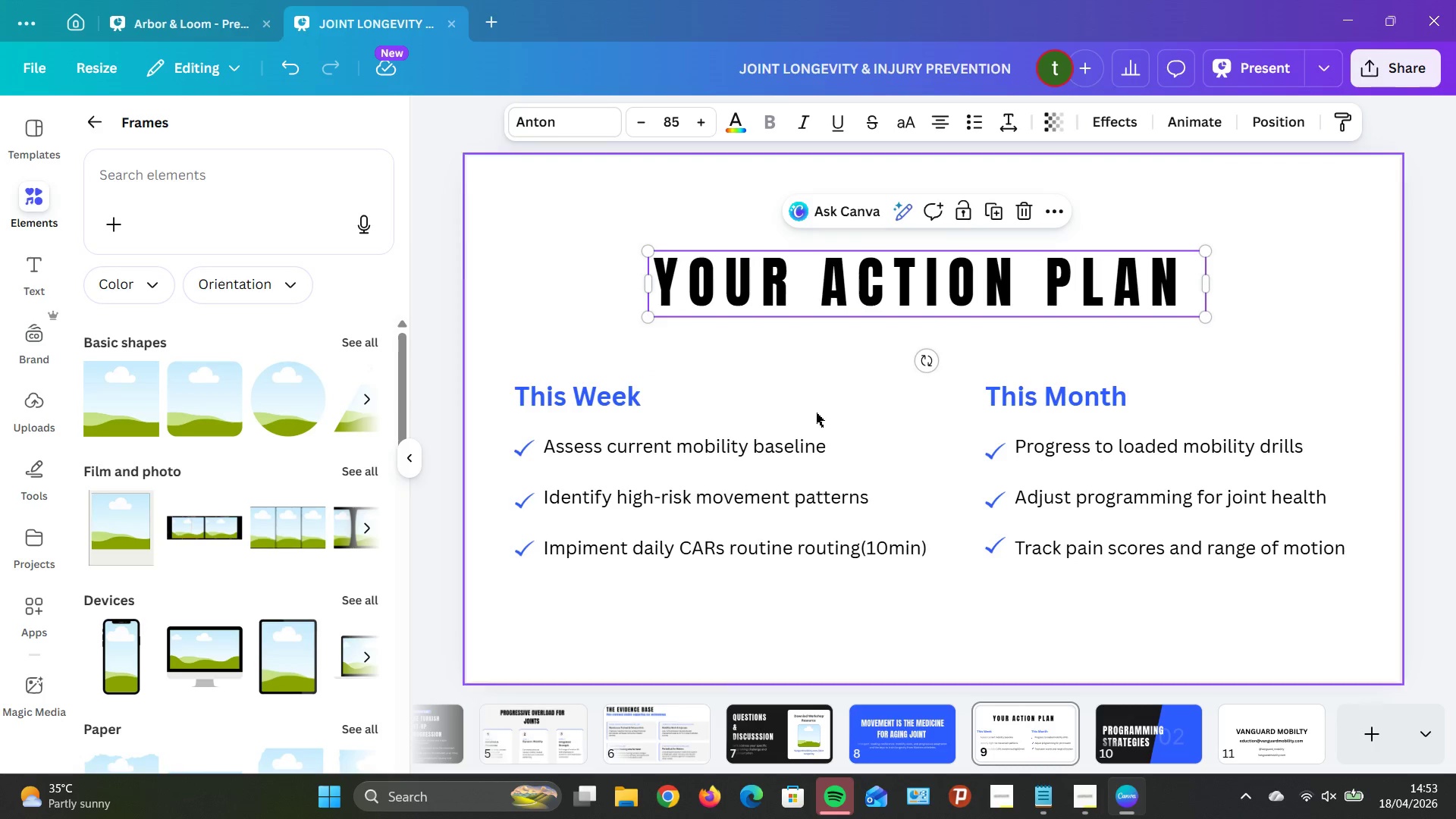 
left_click([1034, 728])
 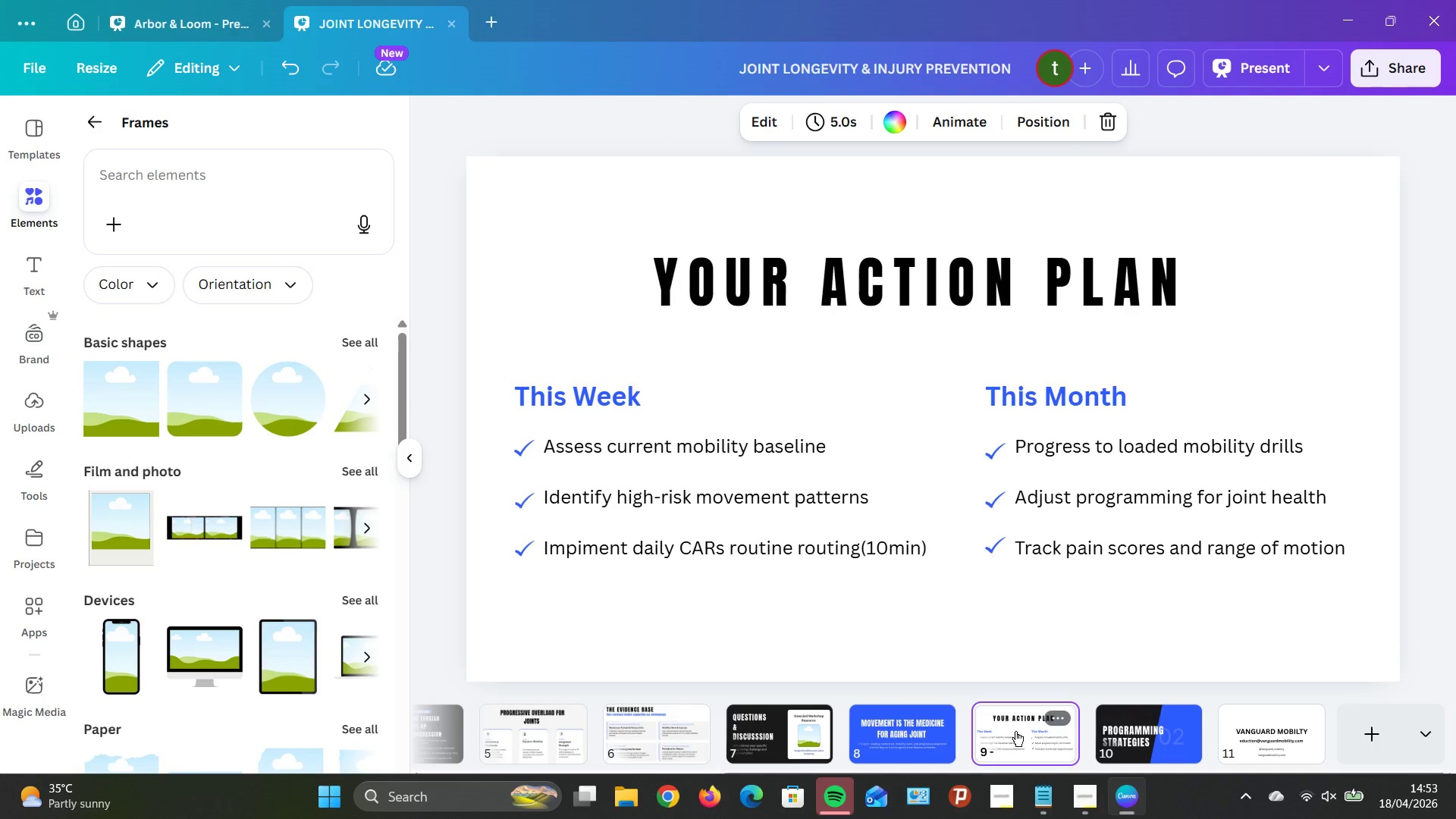 
left_click([937, 720])
 